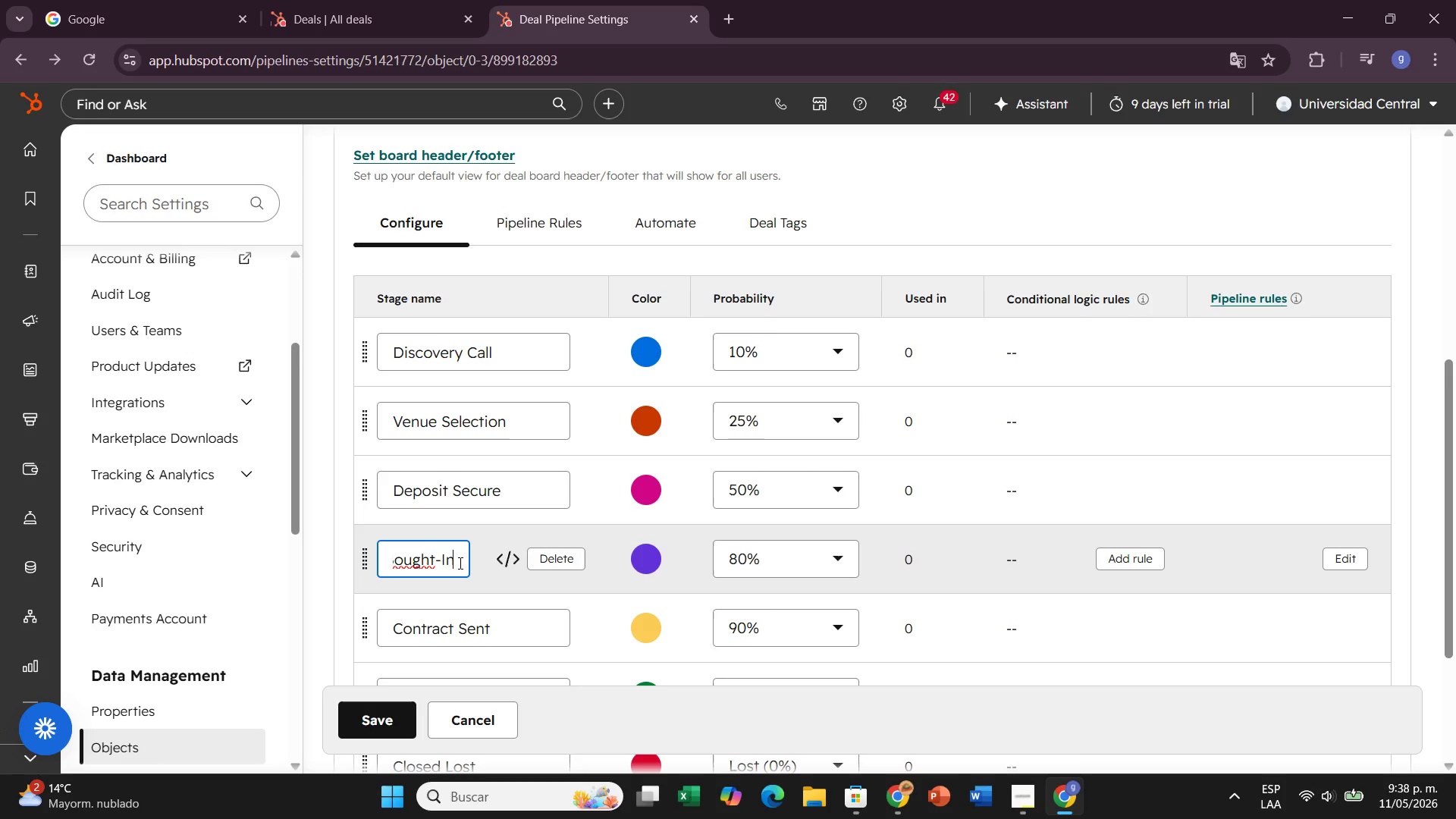 
key(Backspace)
 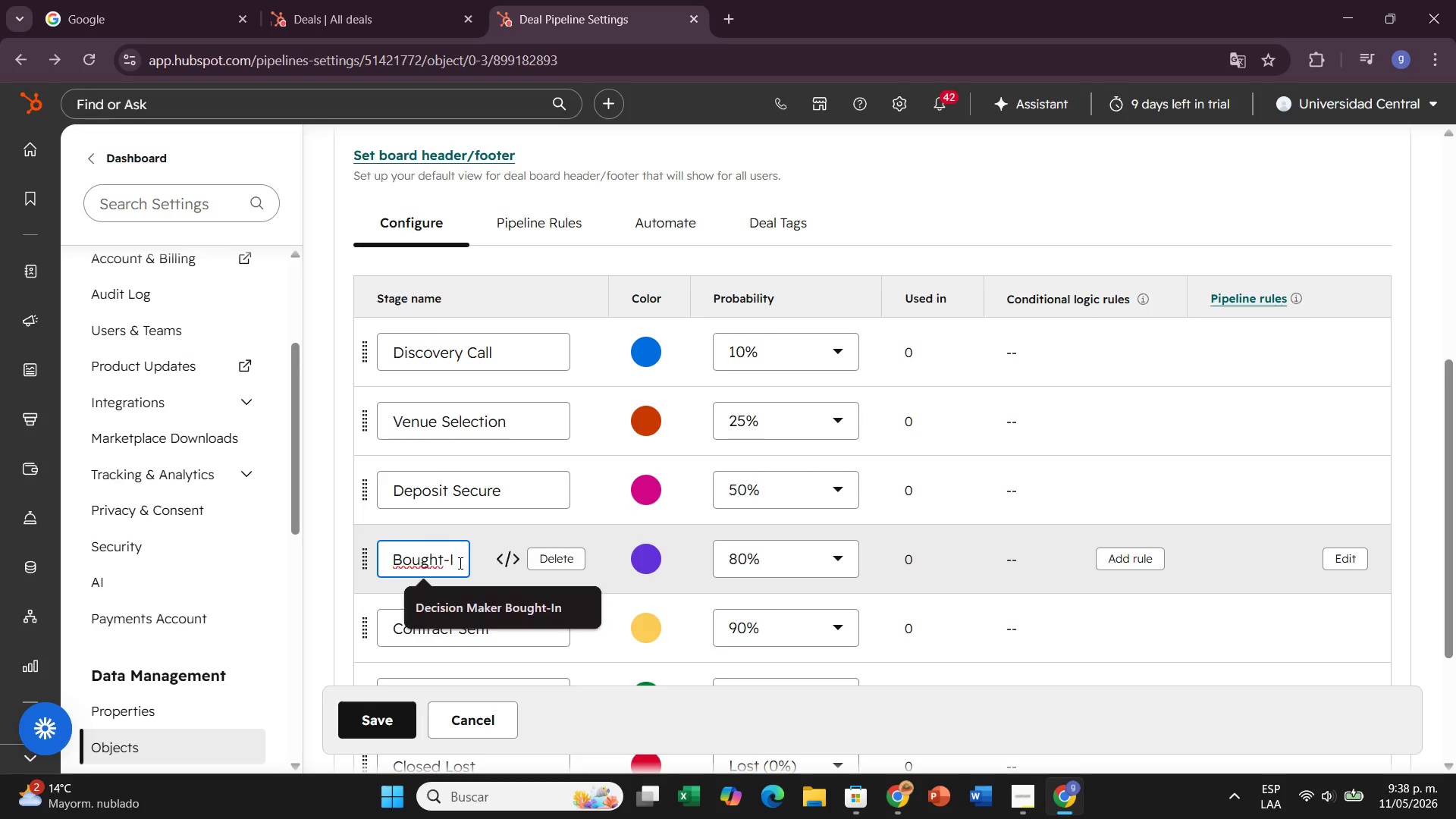 
key(Backspace)
 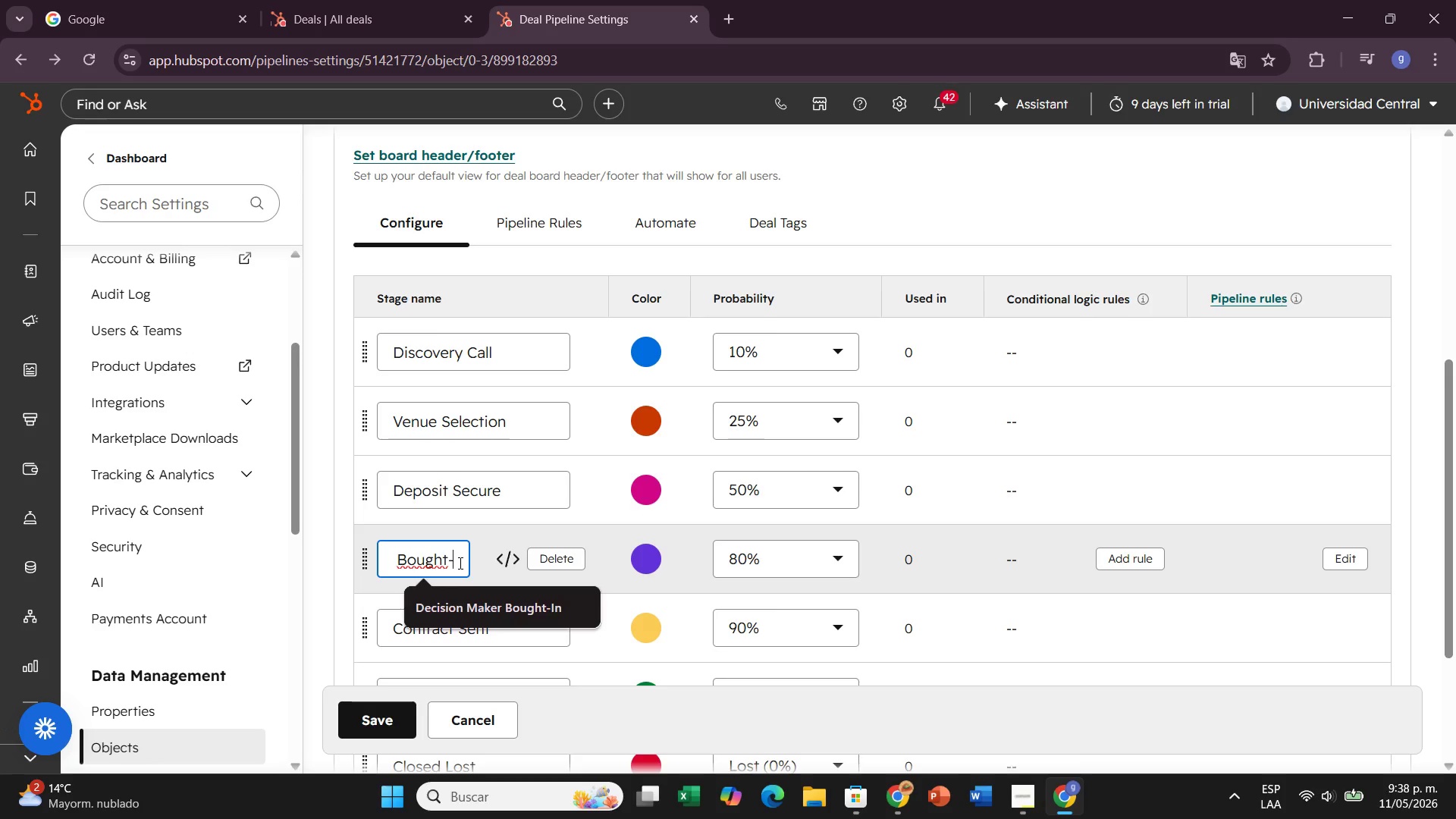 
key(Backspace)
 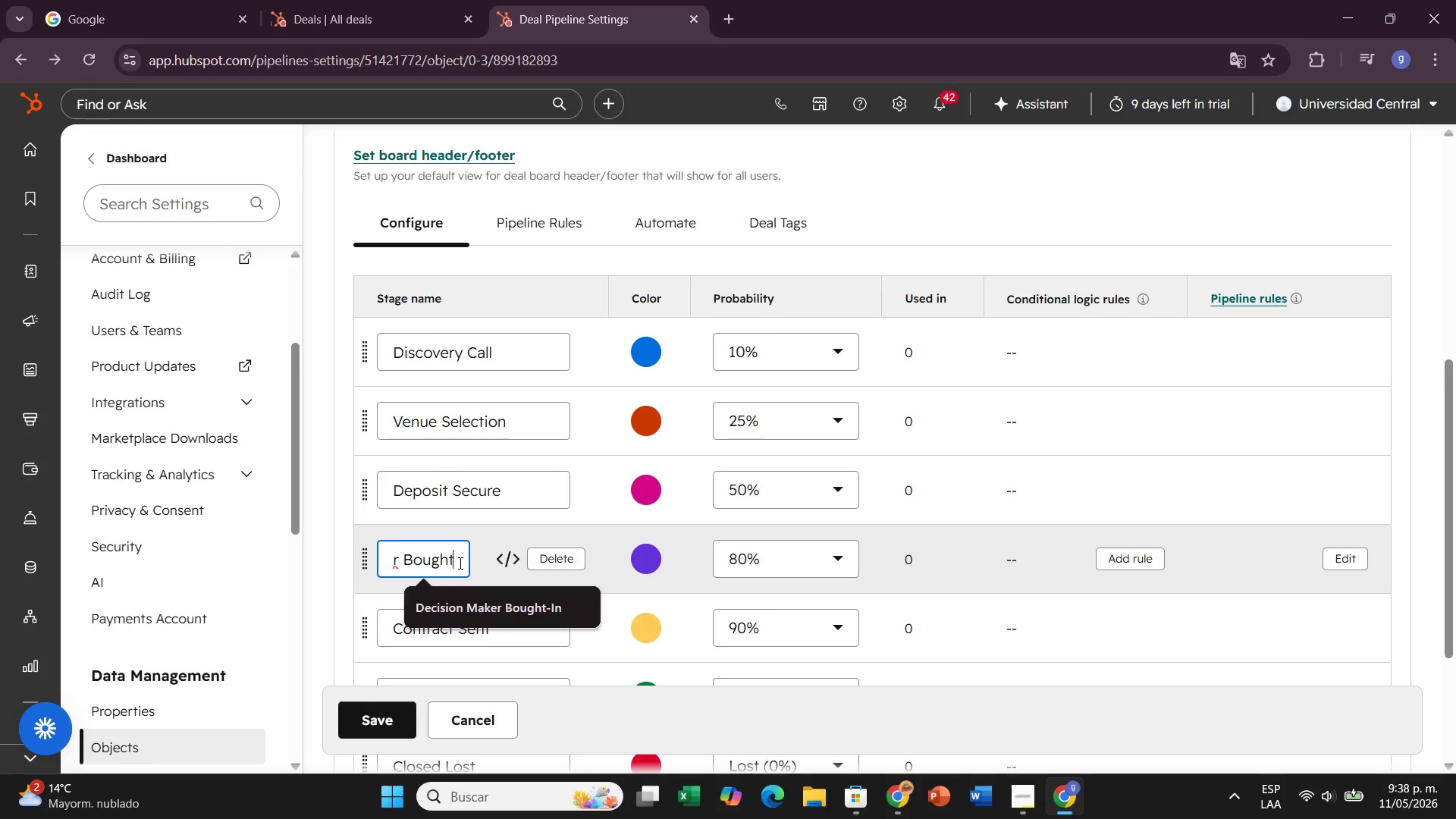 
key(Backspace)
 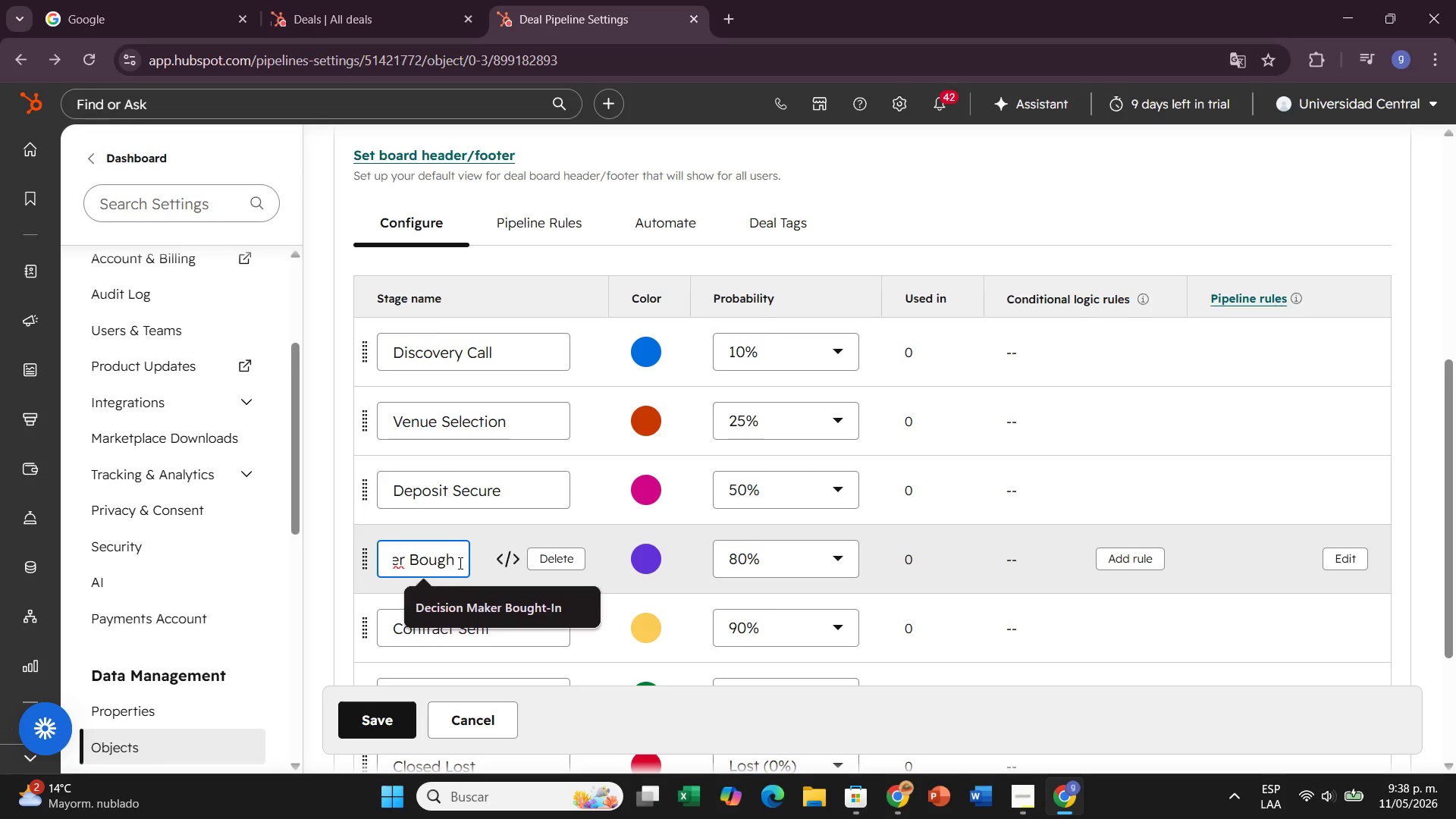 
key(Backspace)
 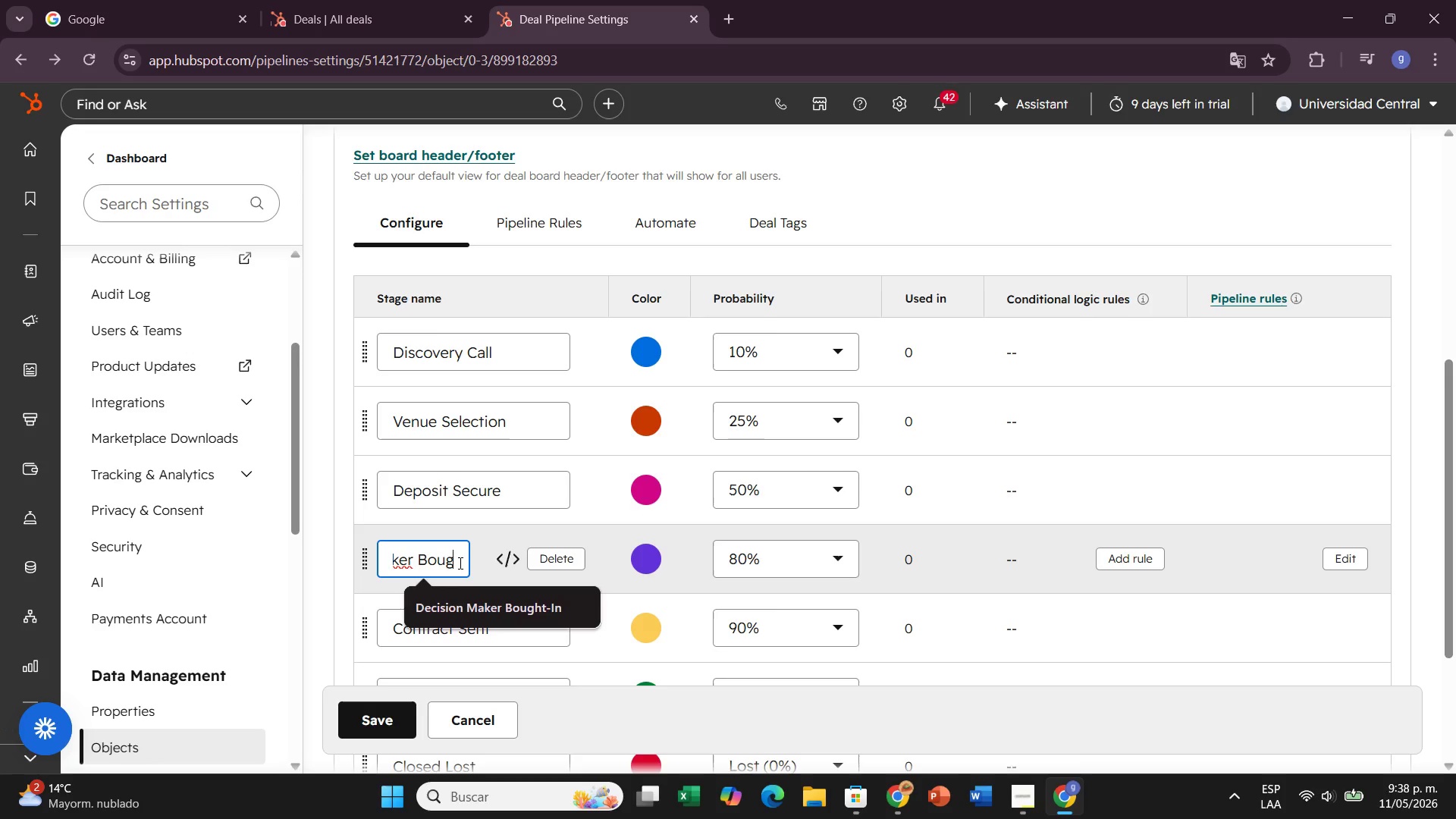 
key(Backspace)
 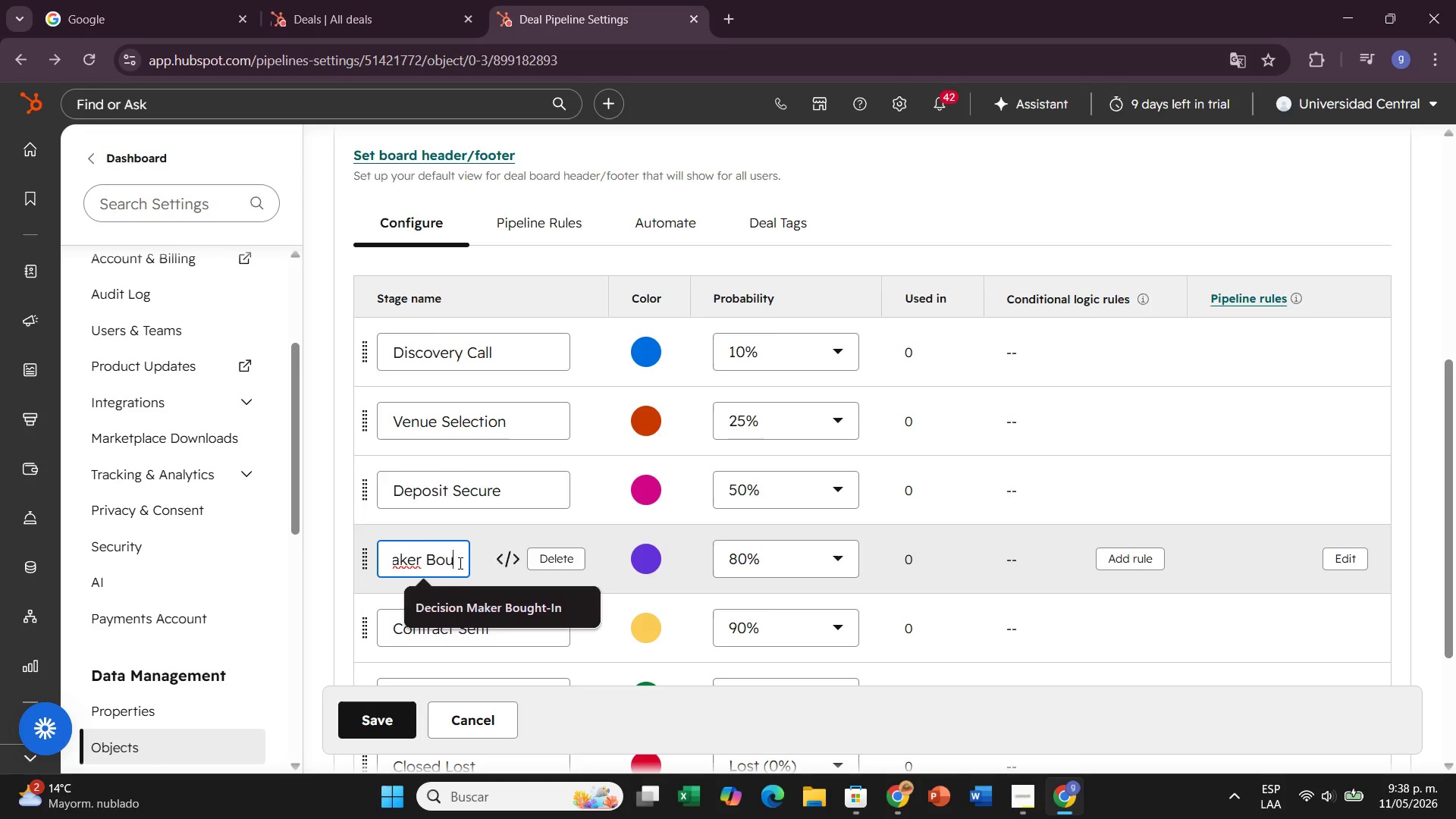 
key(Backspace)
 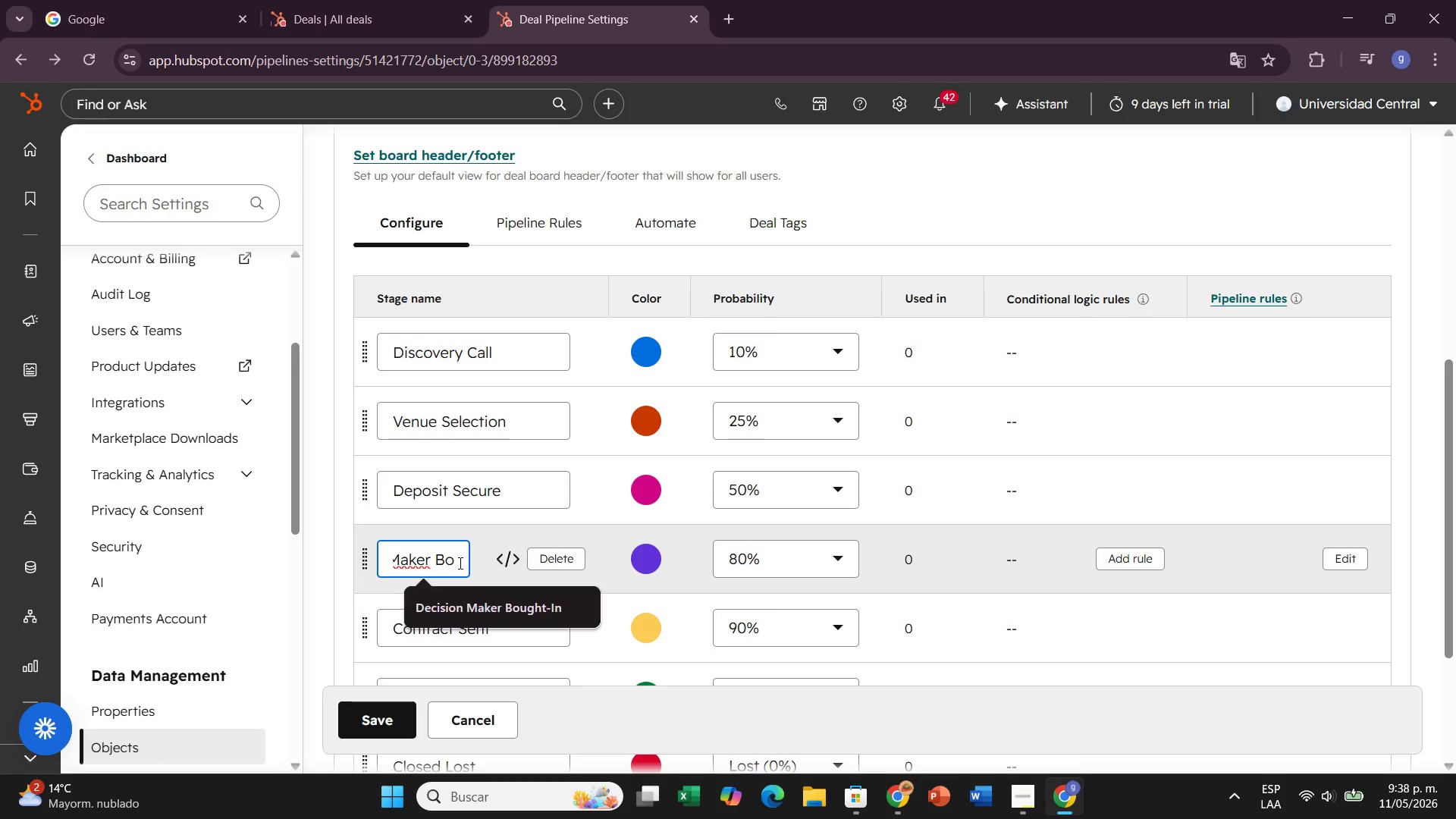 
key(Backspace)
 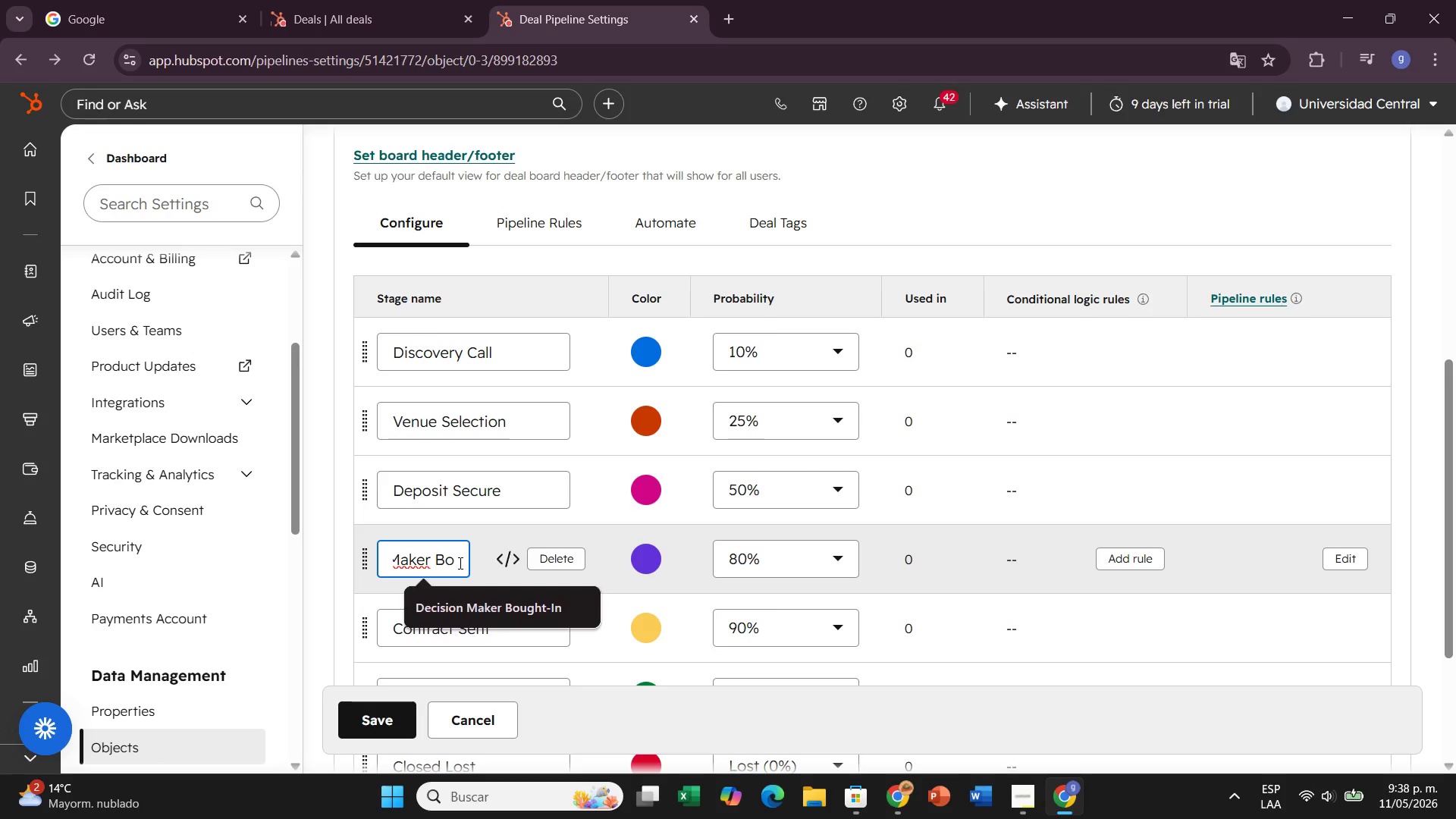 
key(Backspace)
 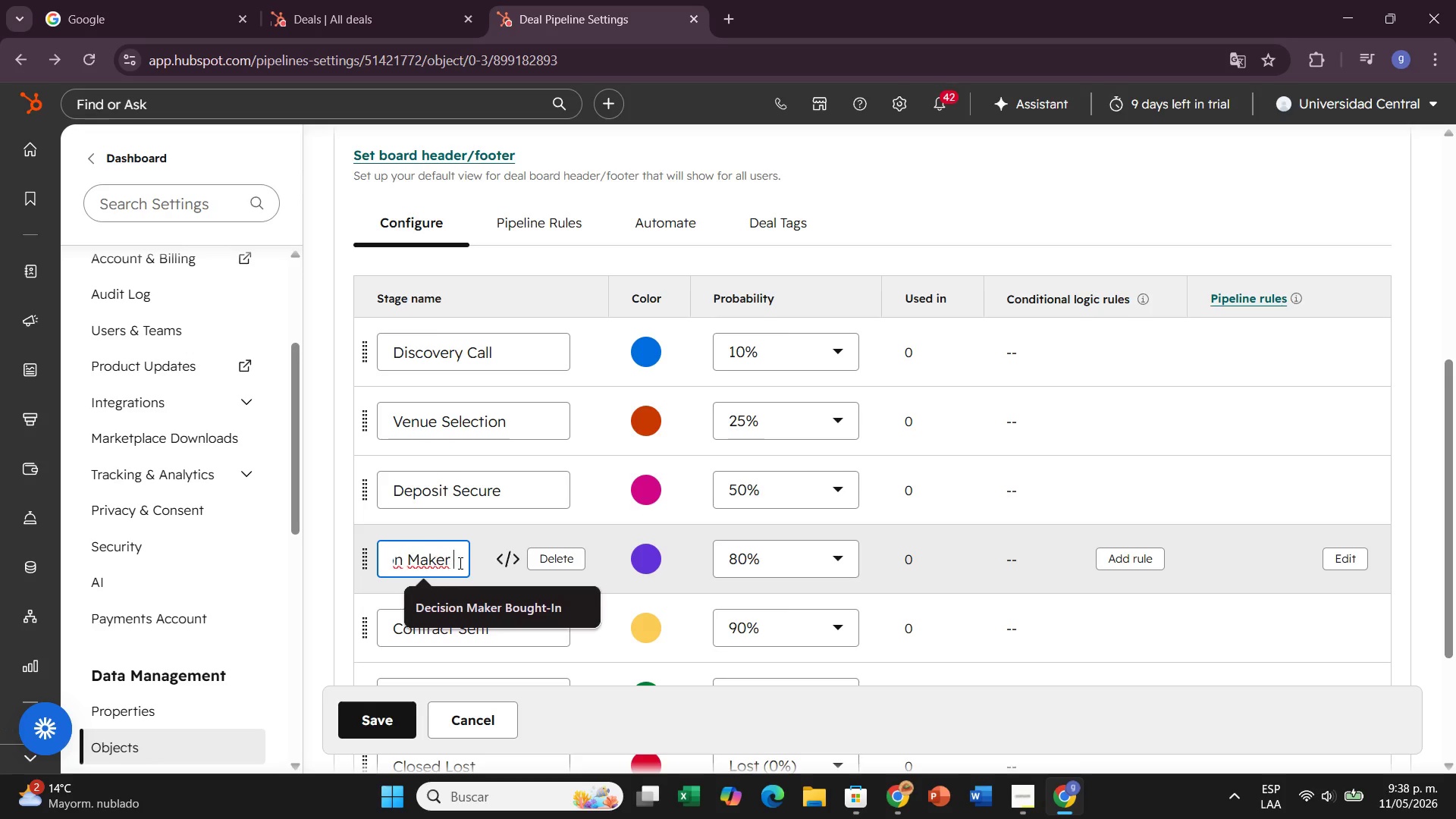 
key(Backspace)
 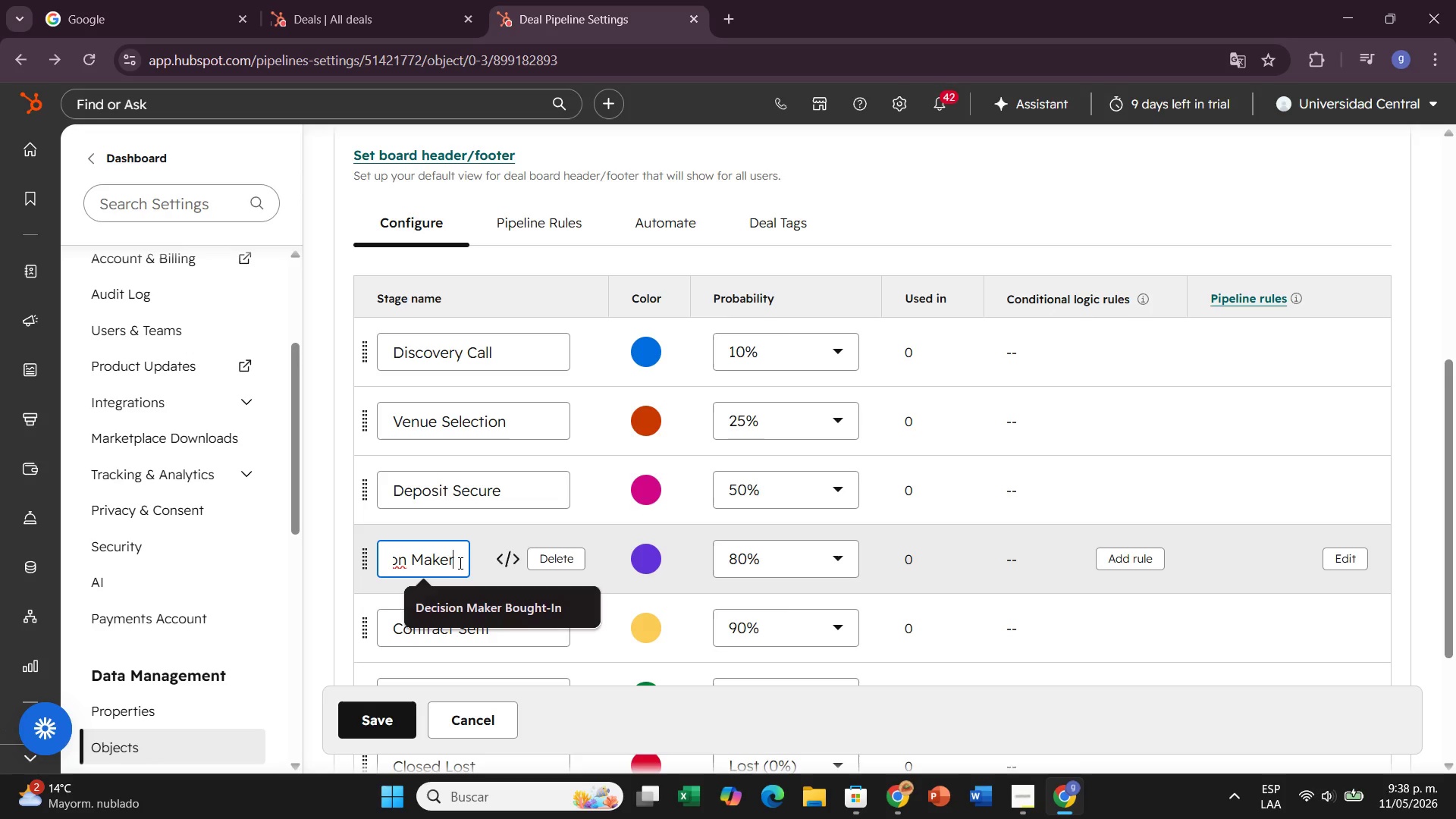 
key(Backspace)
 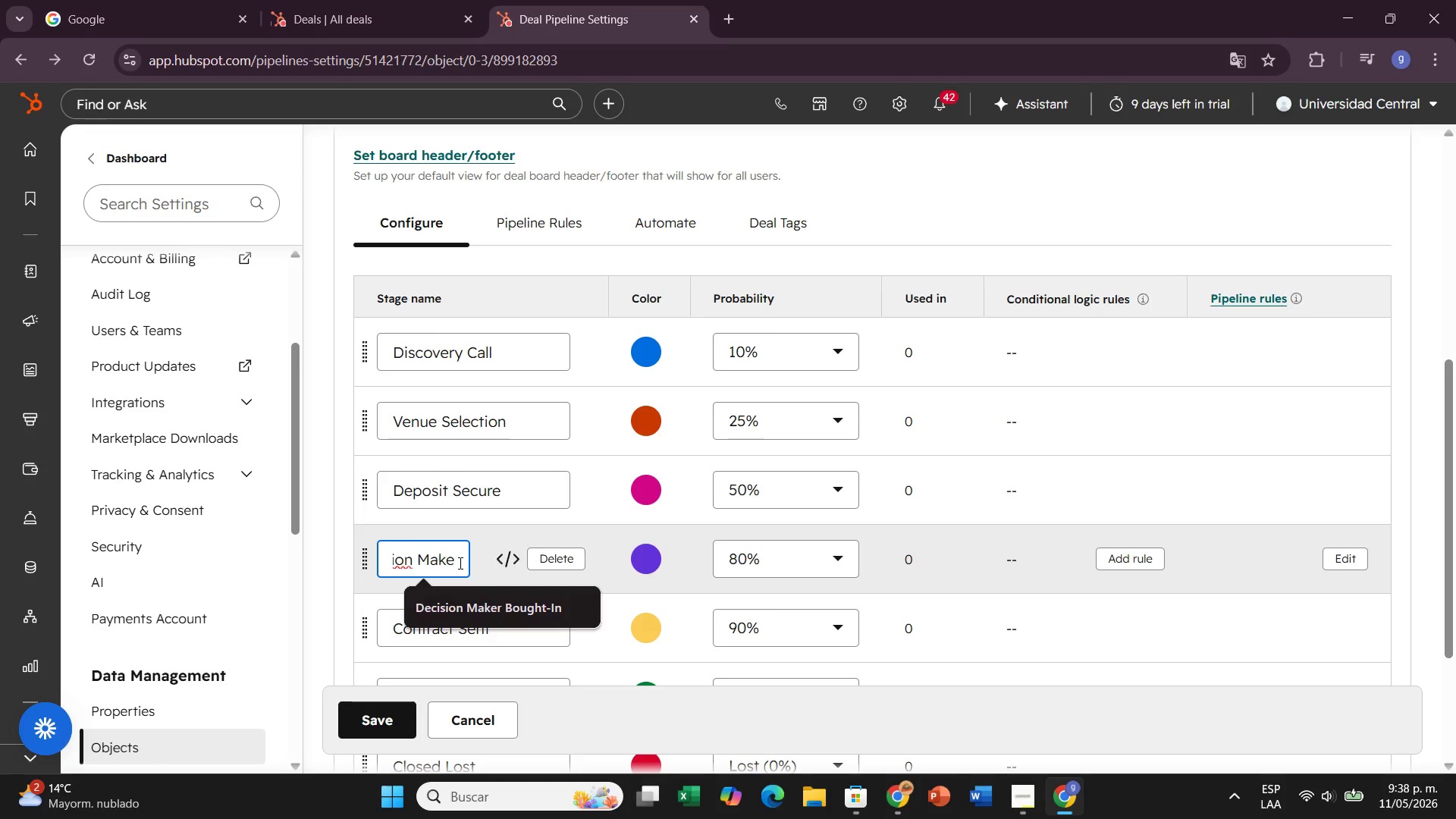 
key(Backspace)
 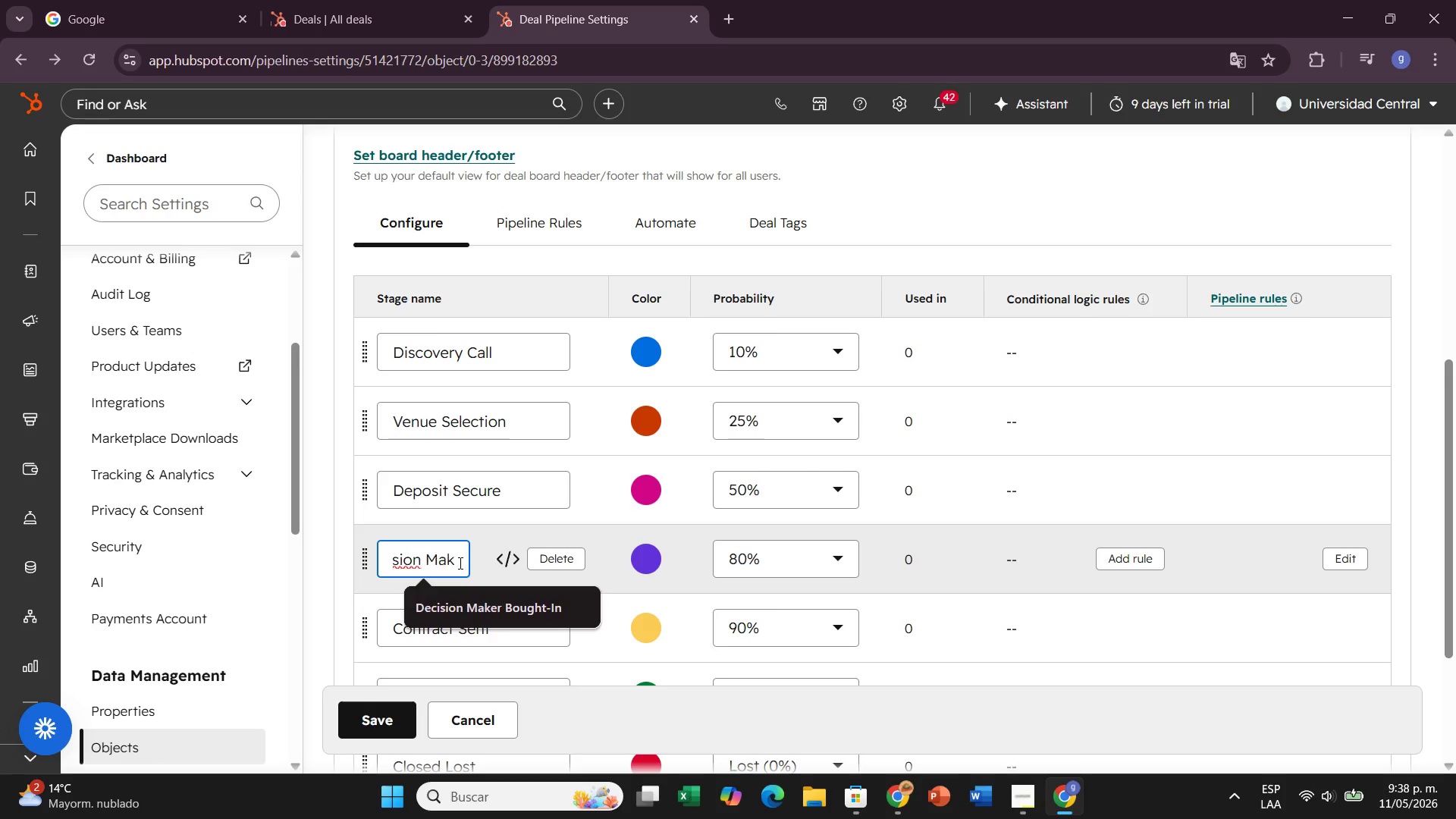 
key(Backspace)
 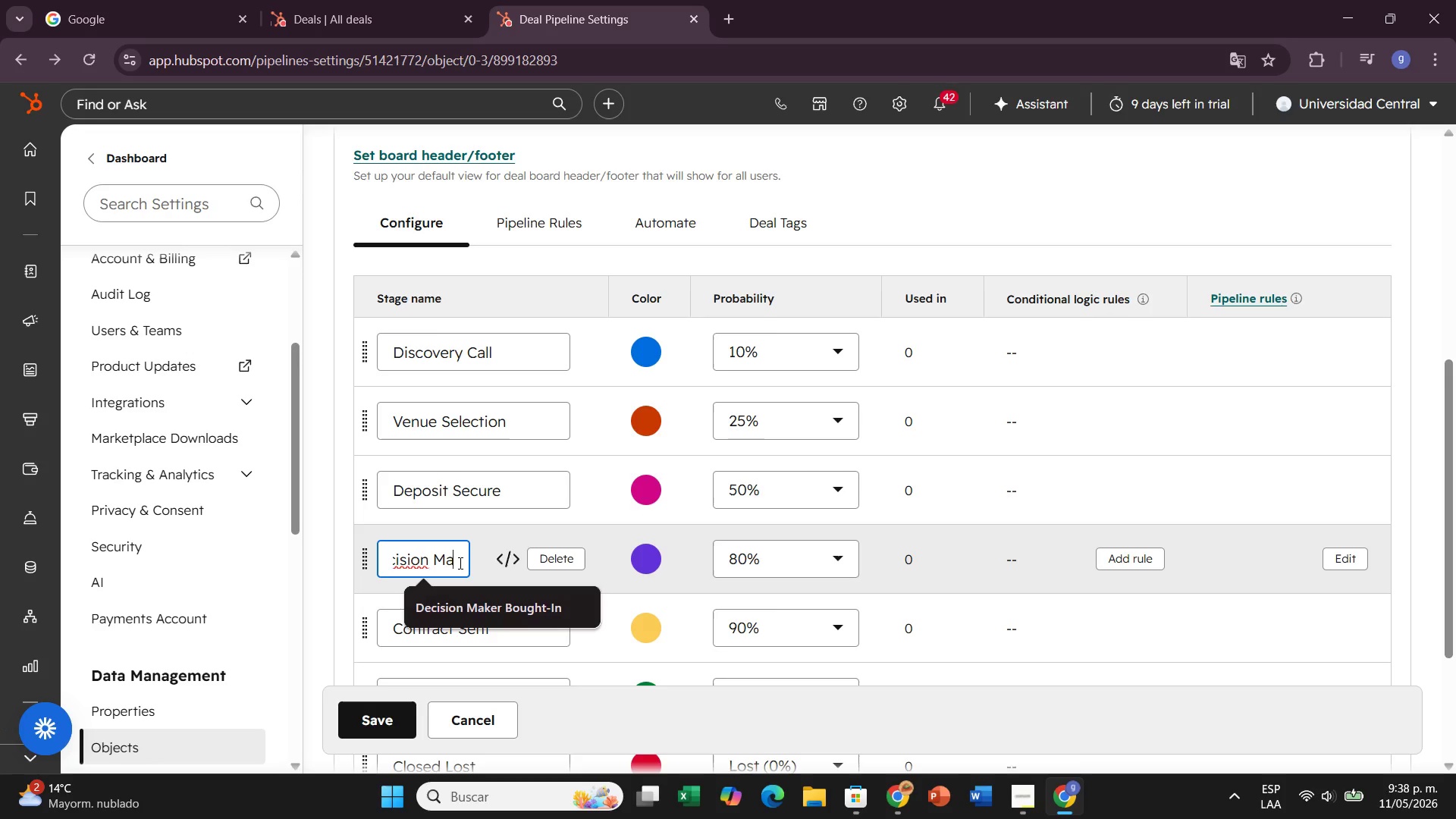 
key(Backspace)
 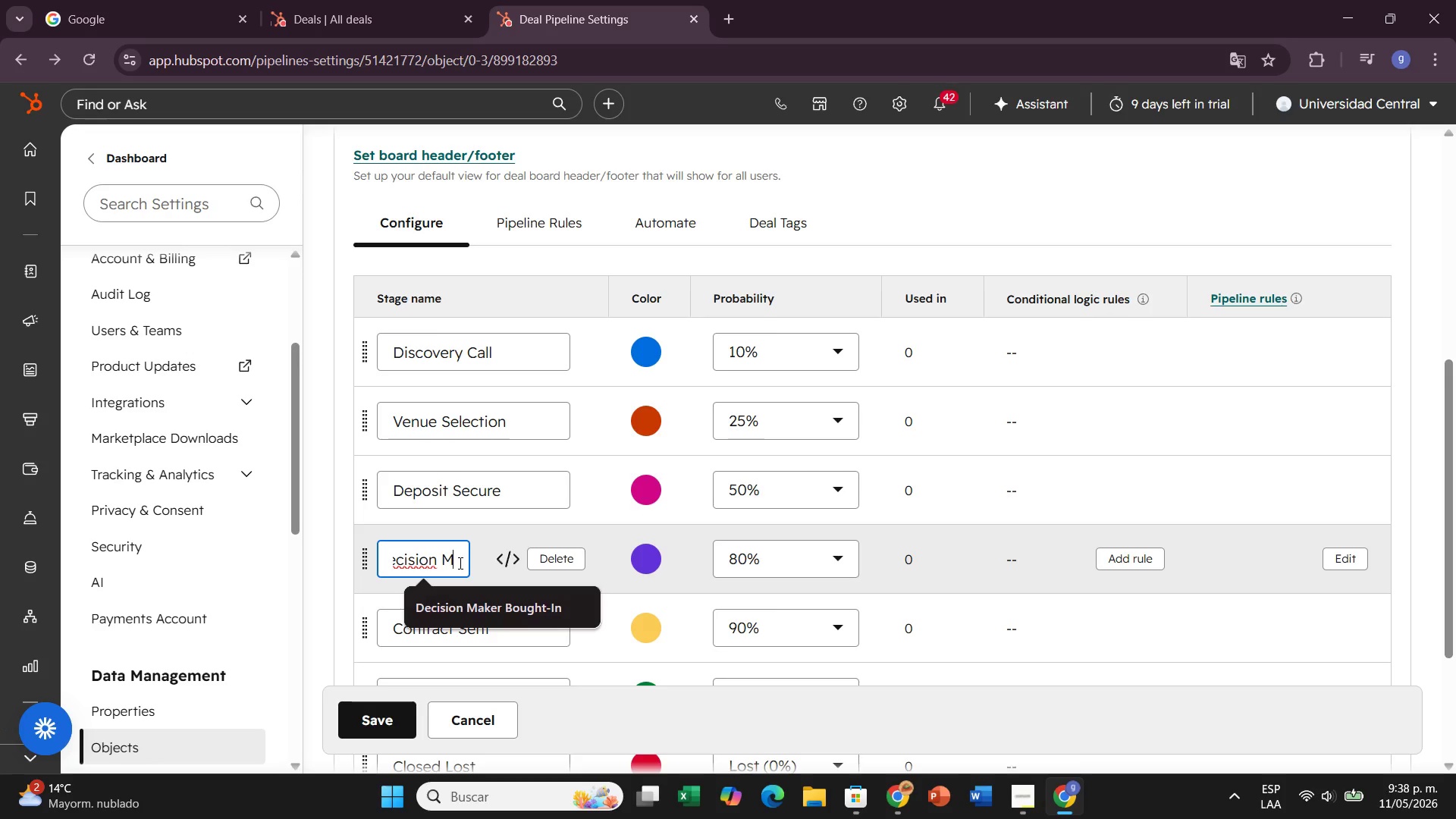 
key(Backspace)
 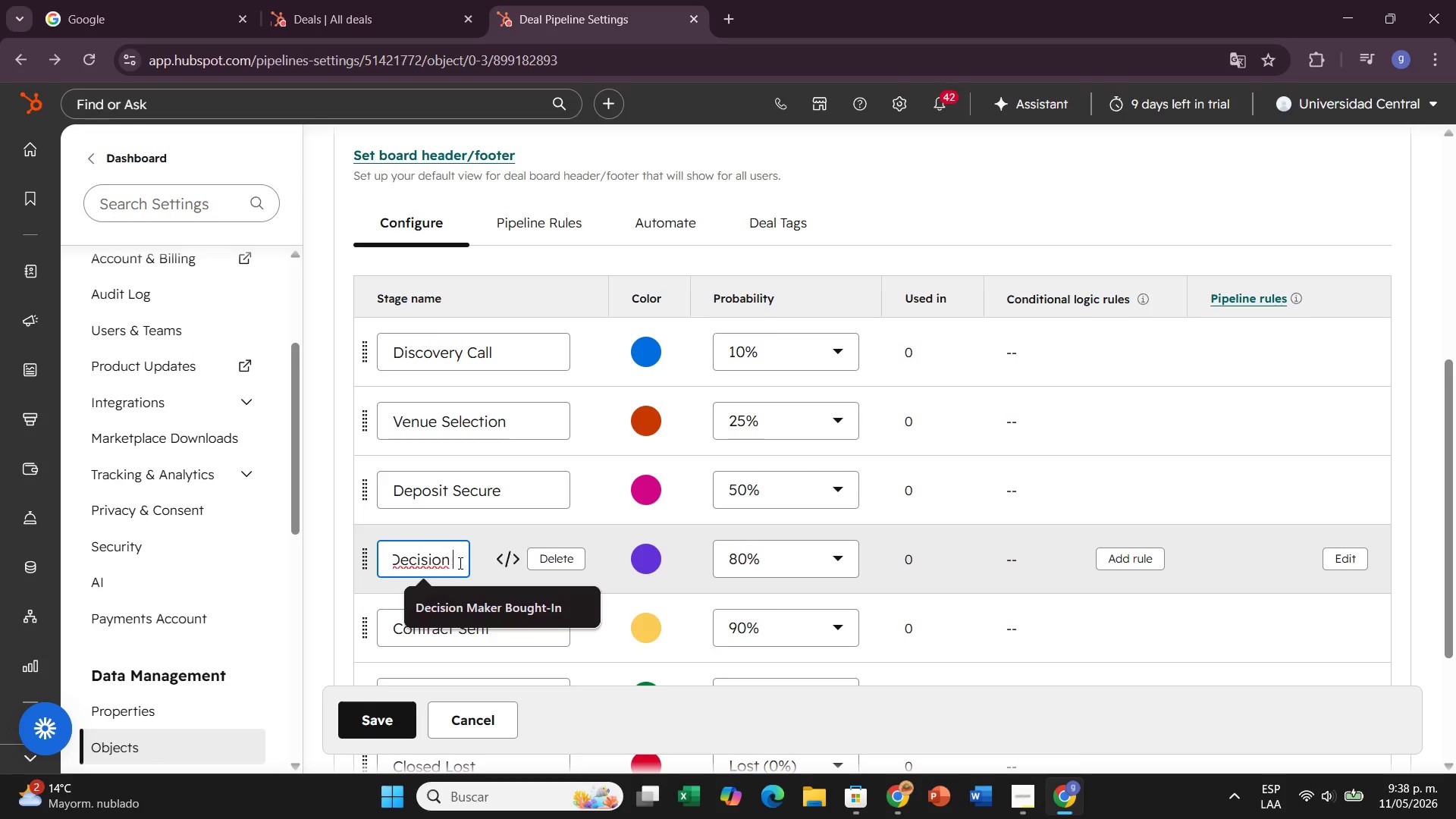 
key(Backspace)
 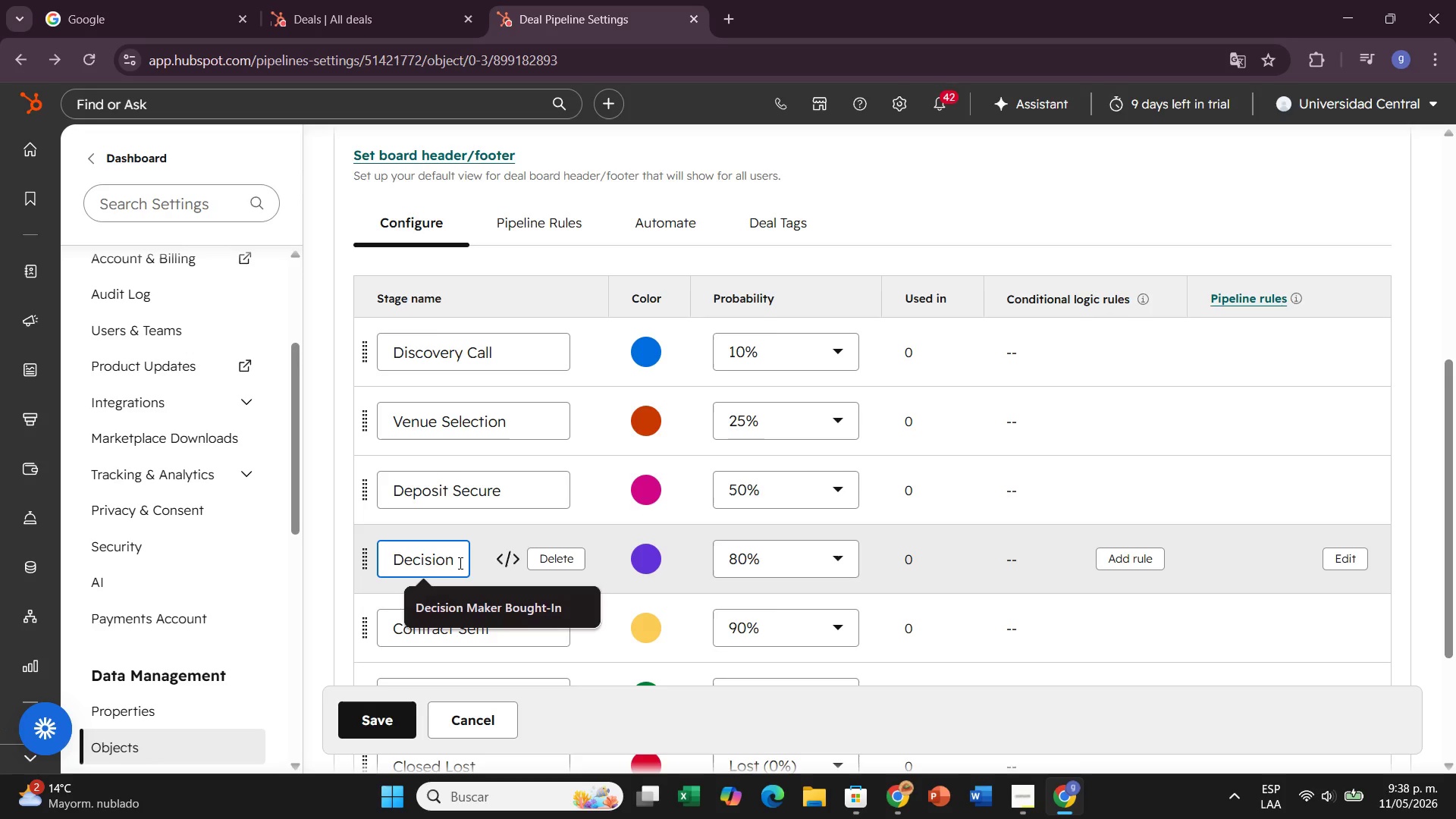 
key(Backspace)
 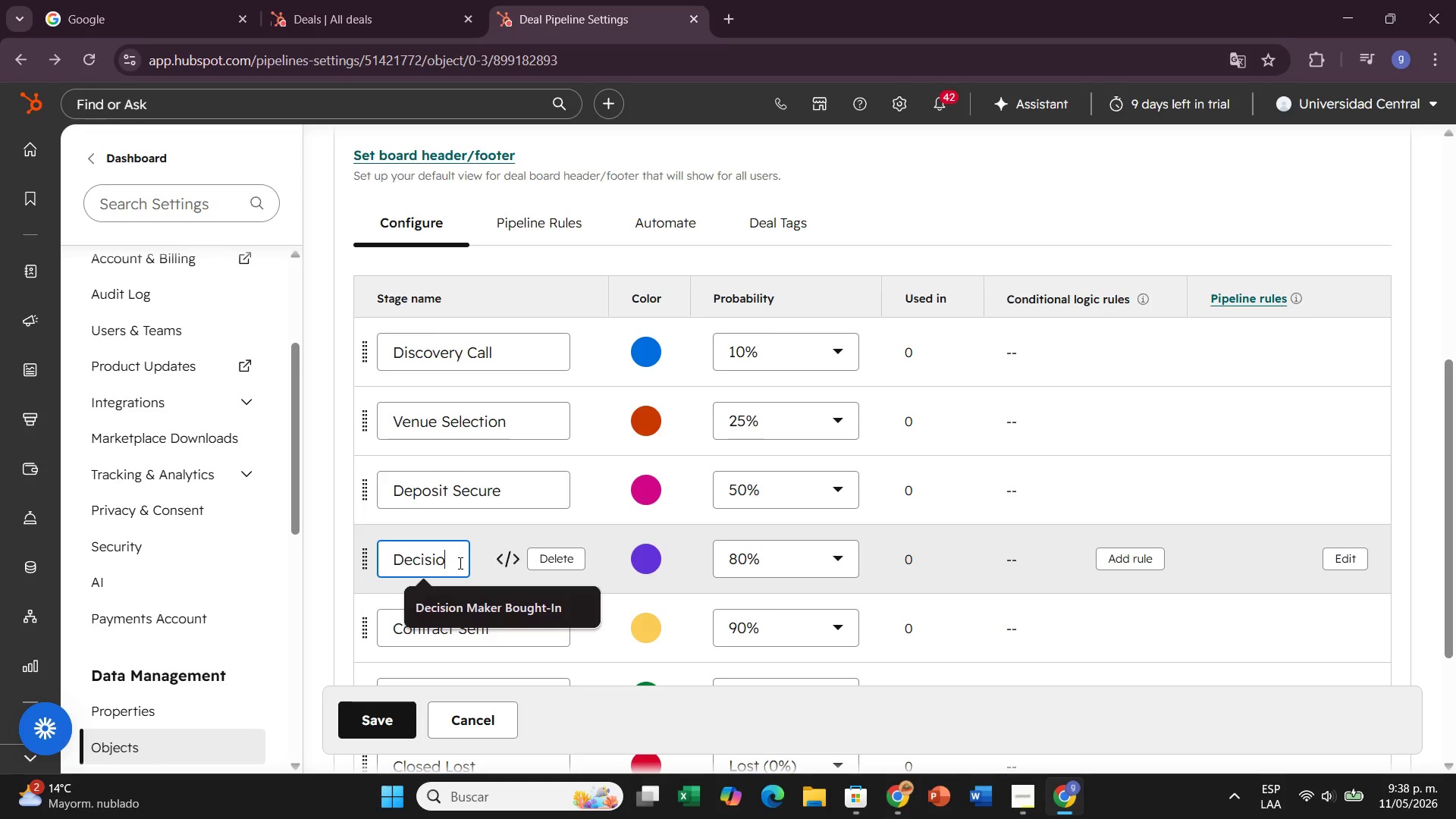 
key(Backspace)
 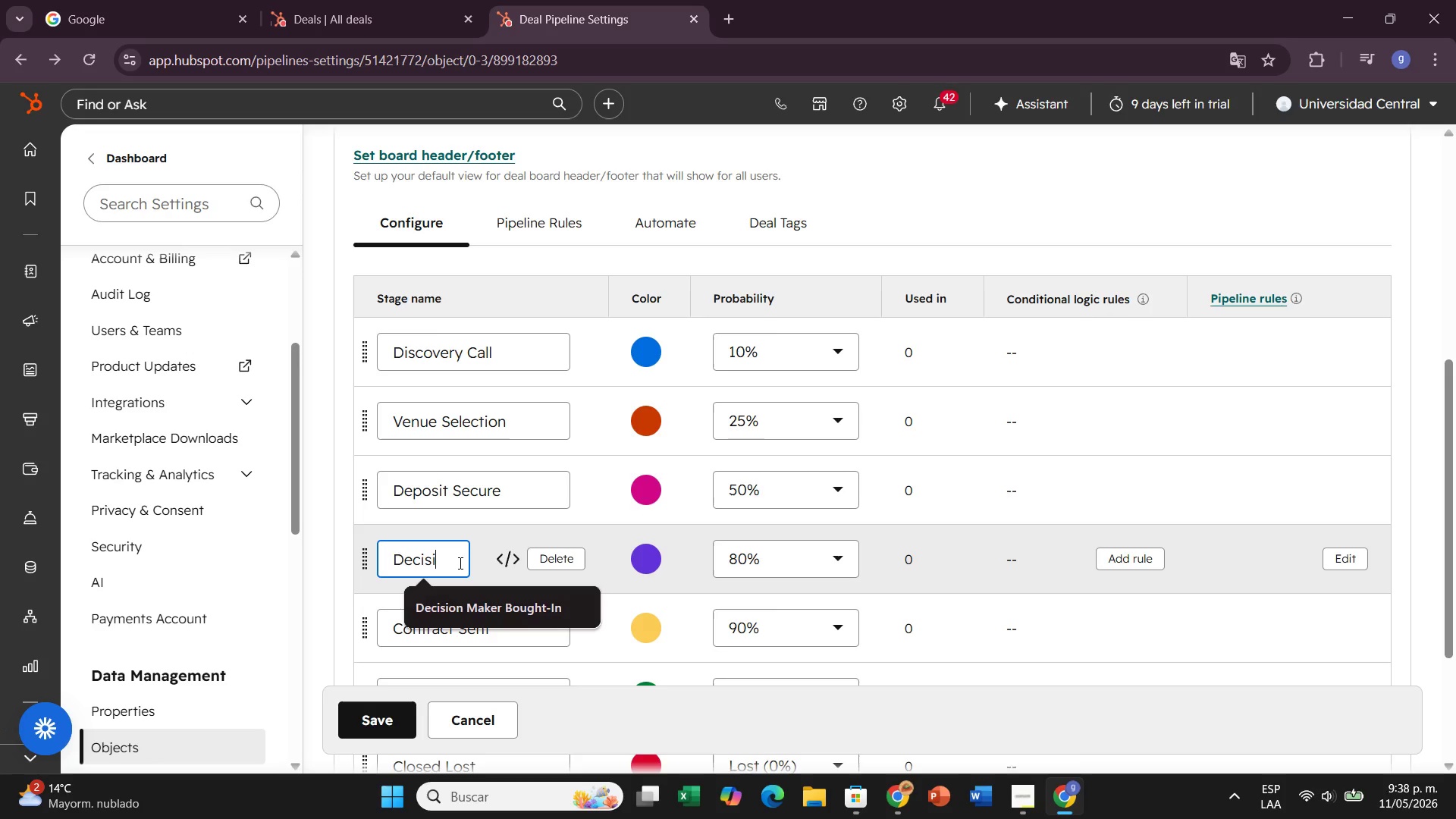 
key(Backspace)
 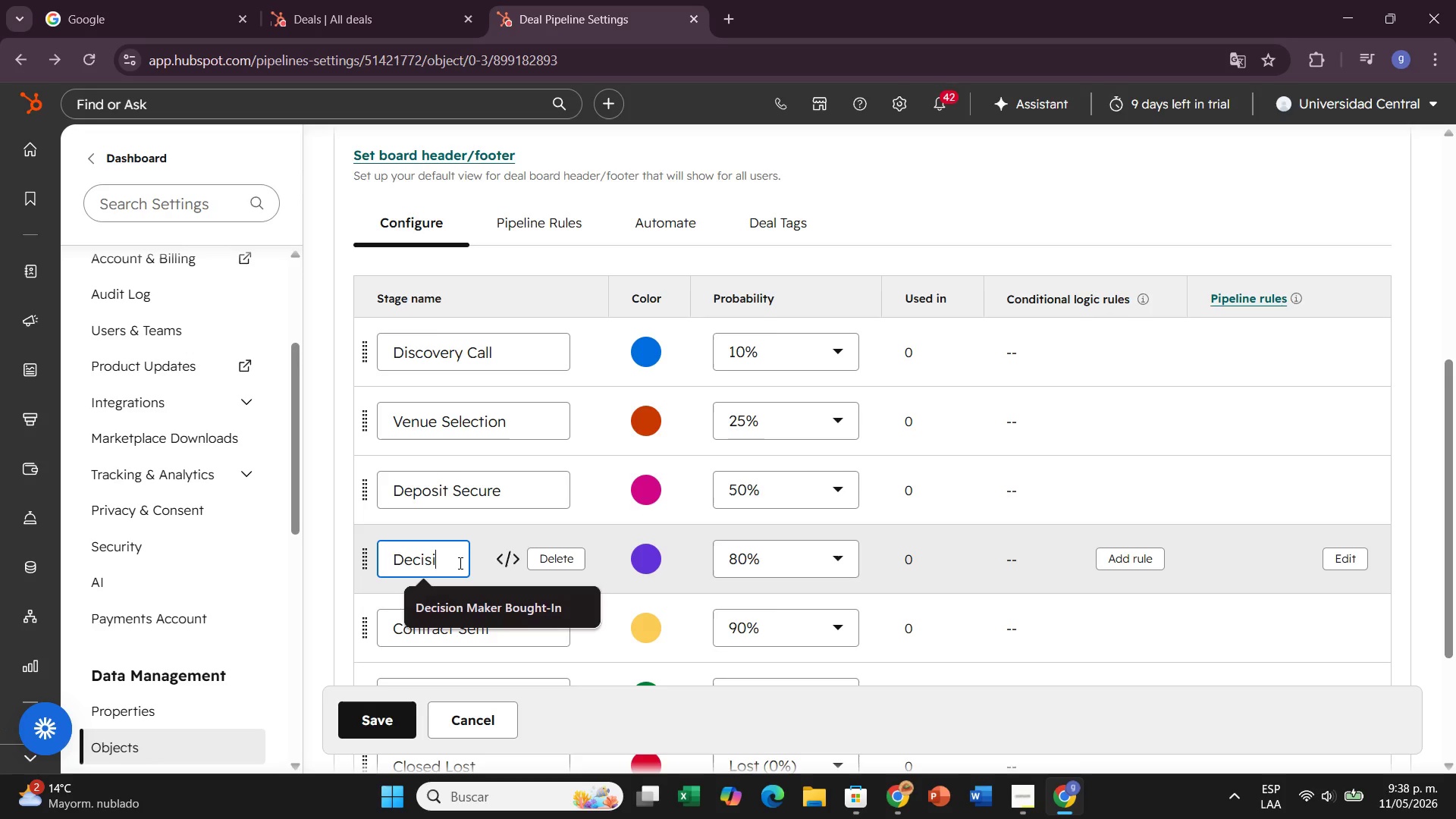 
key(Backspace)
 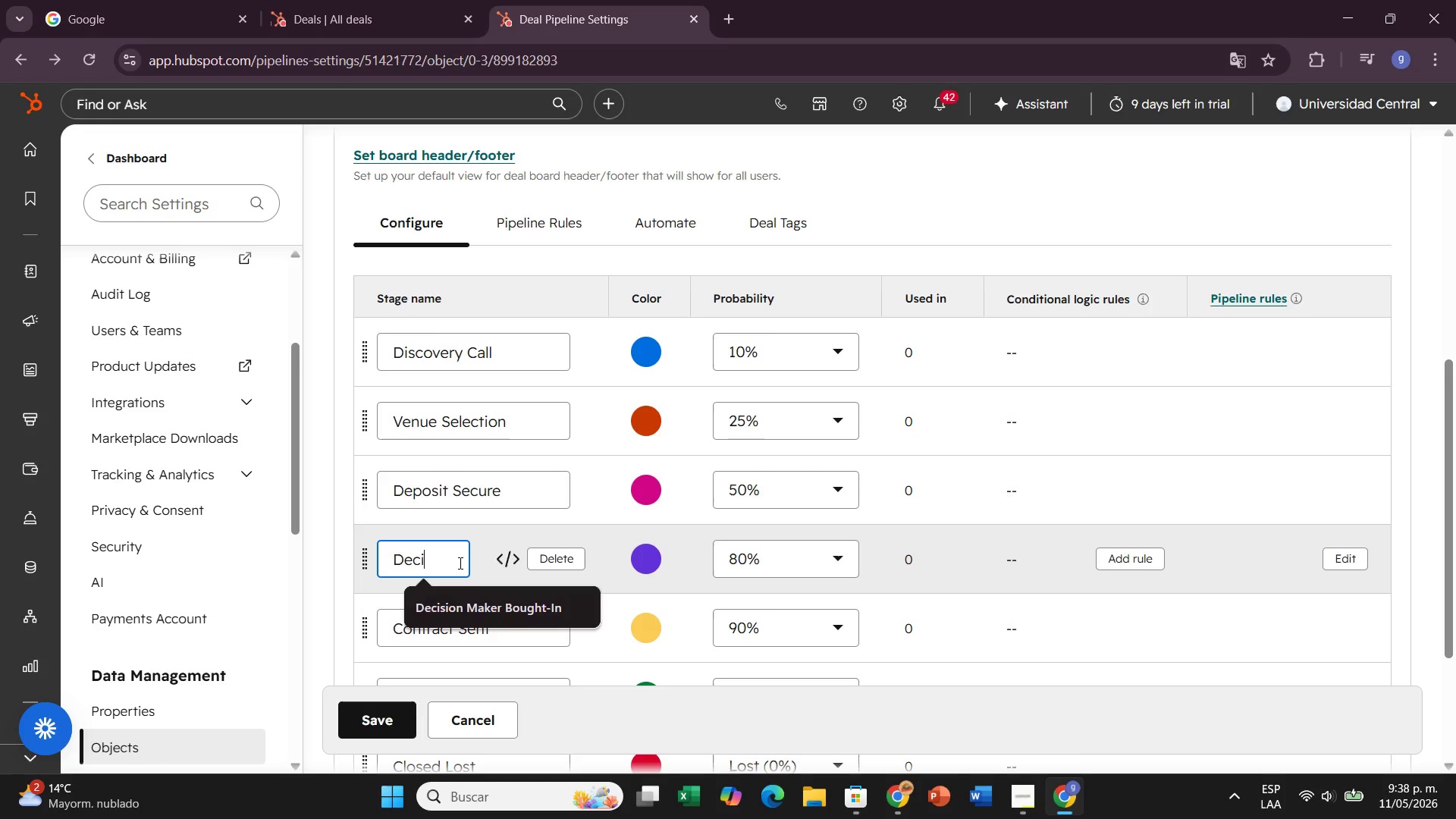 
key(Backspace)
 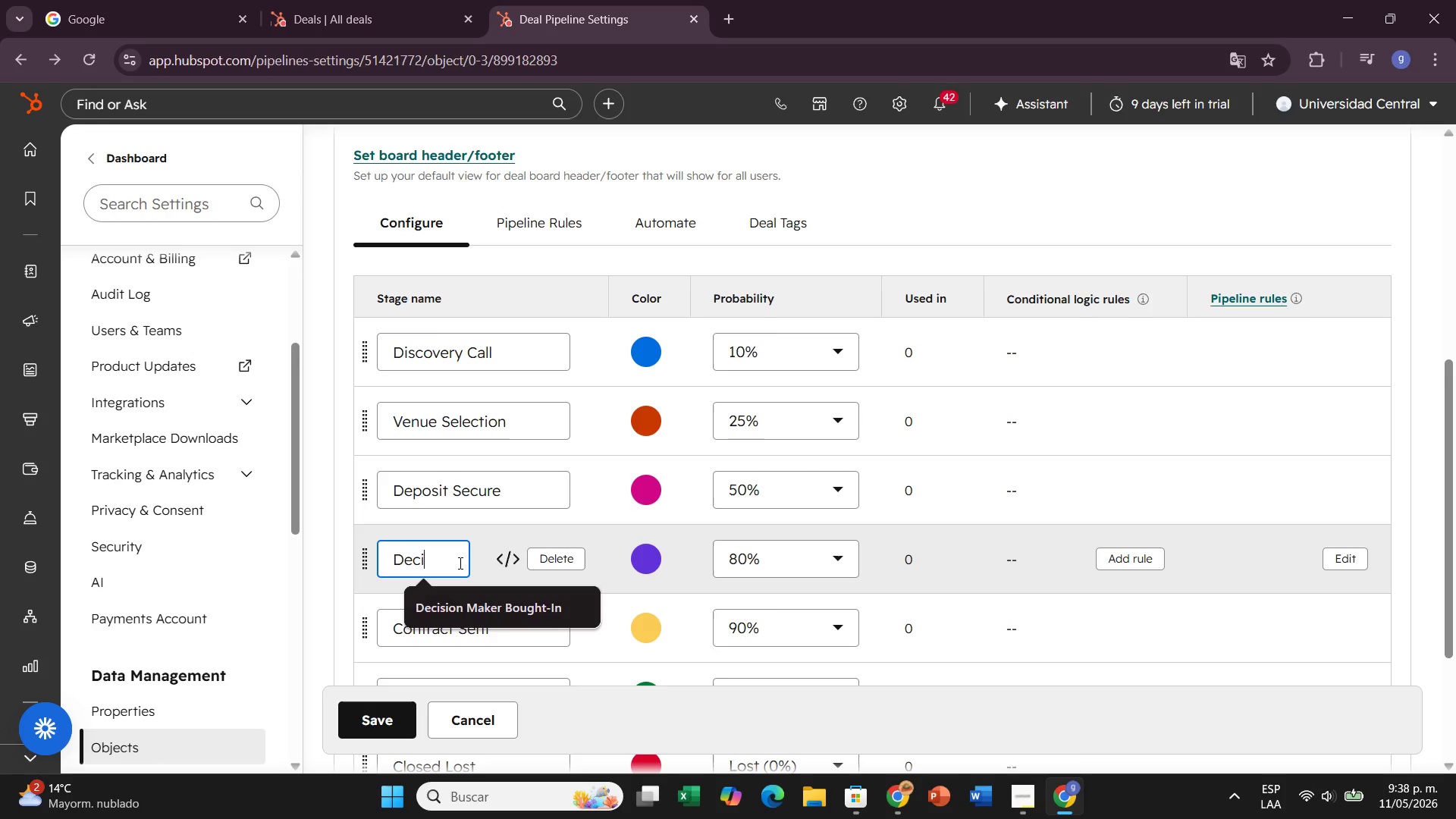 
key(Backspace)
 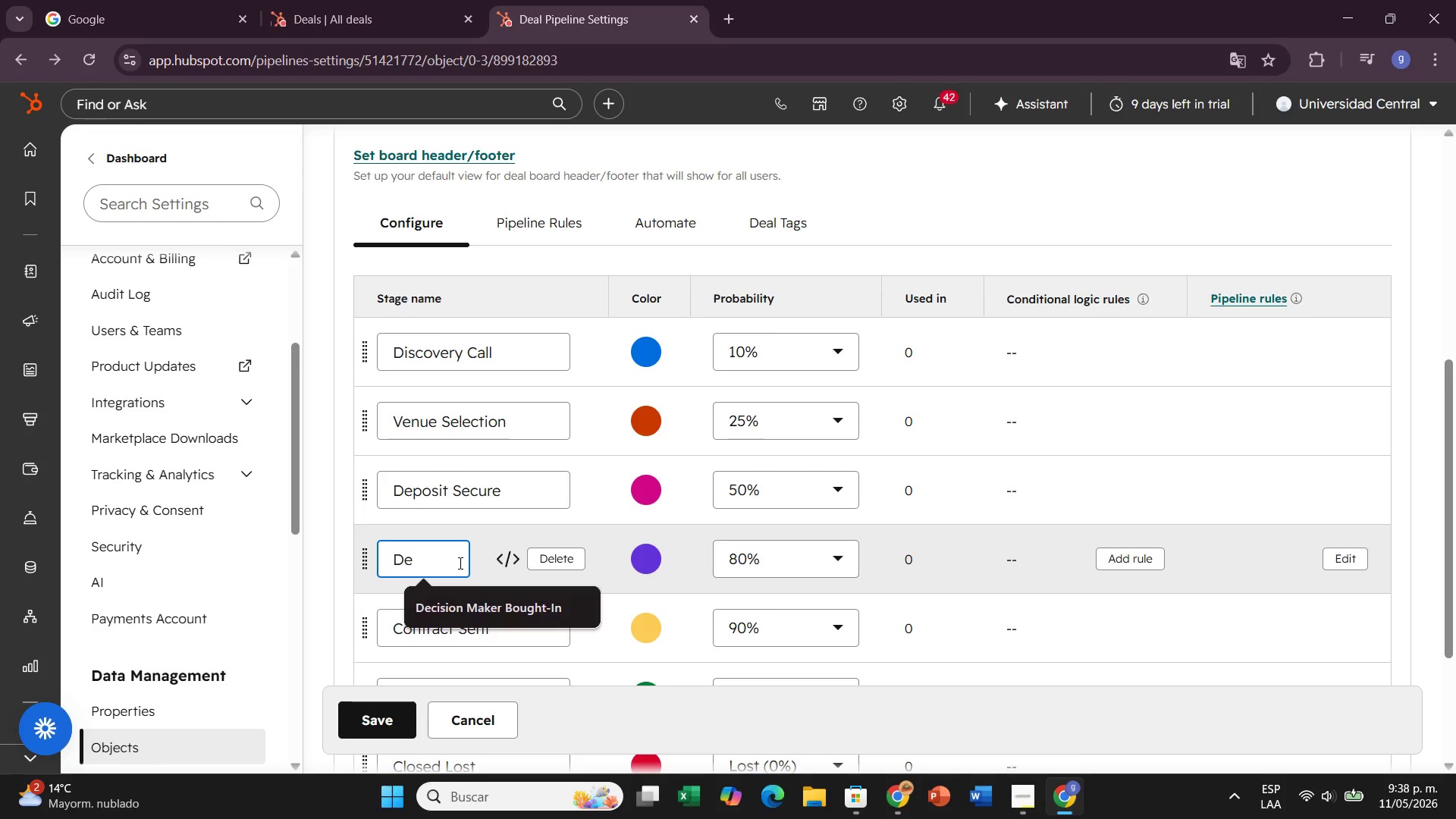 
key(Backspace)
 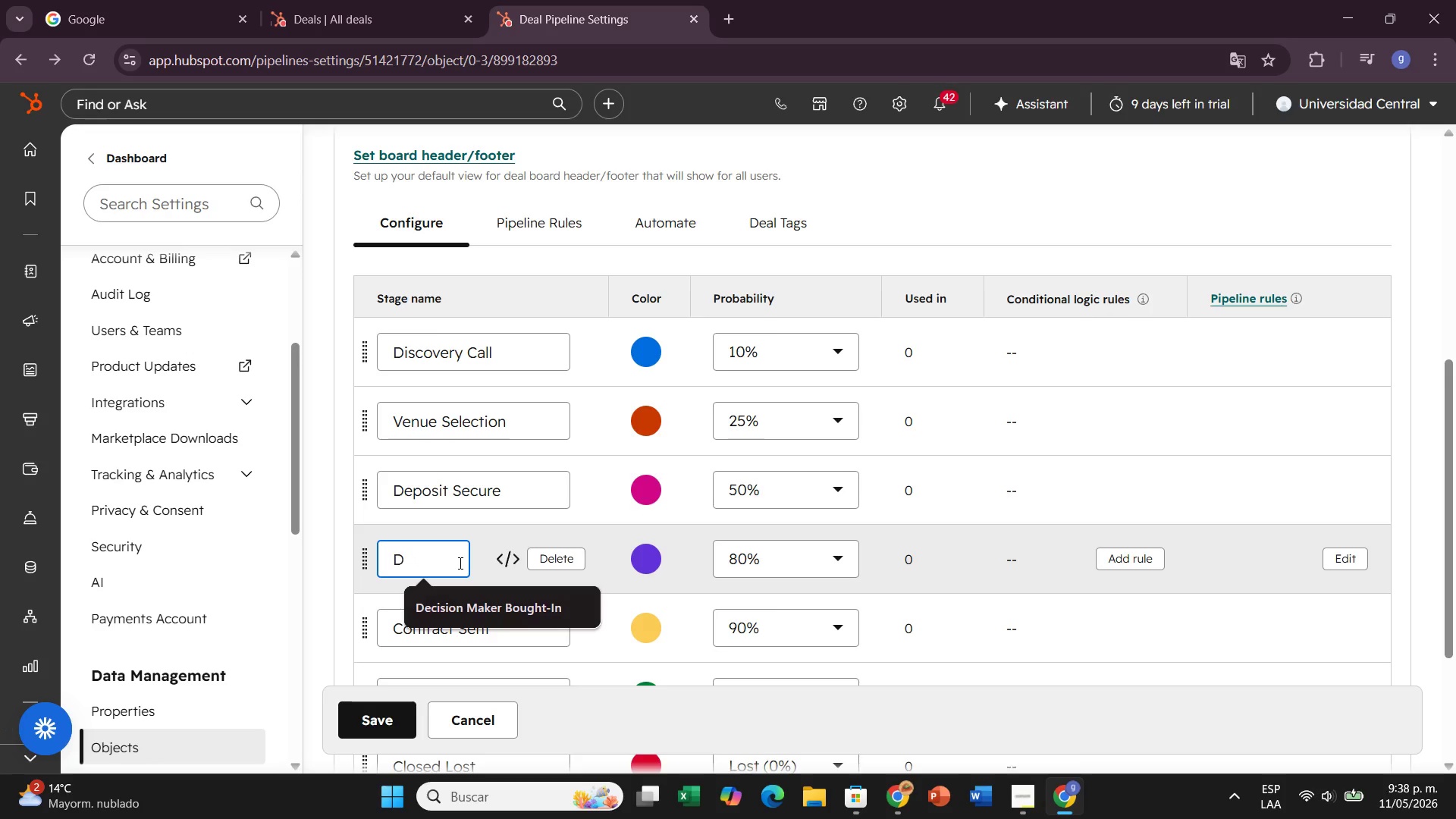 
key(Backspace)
 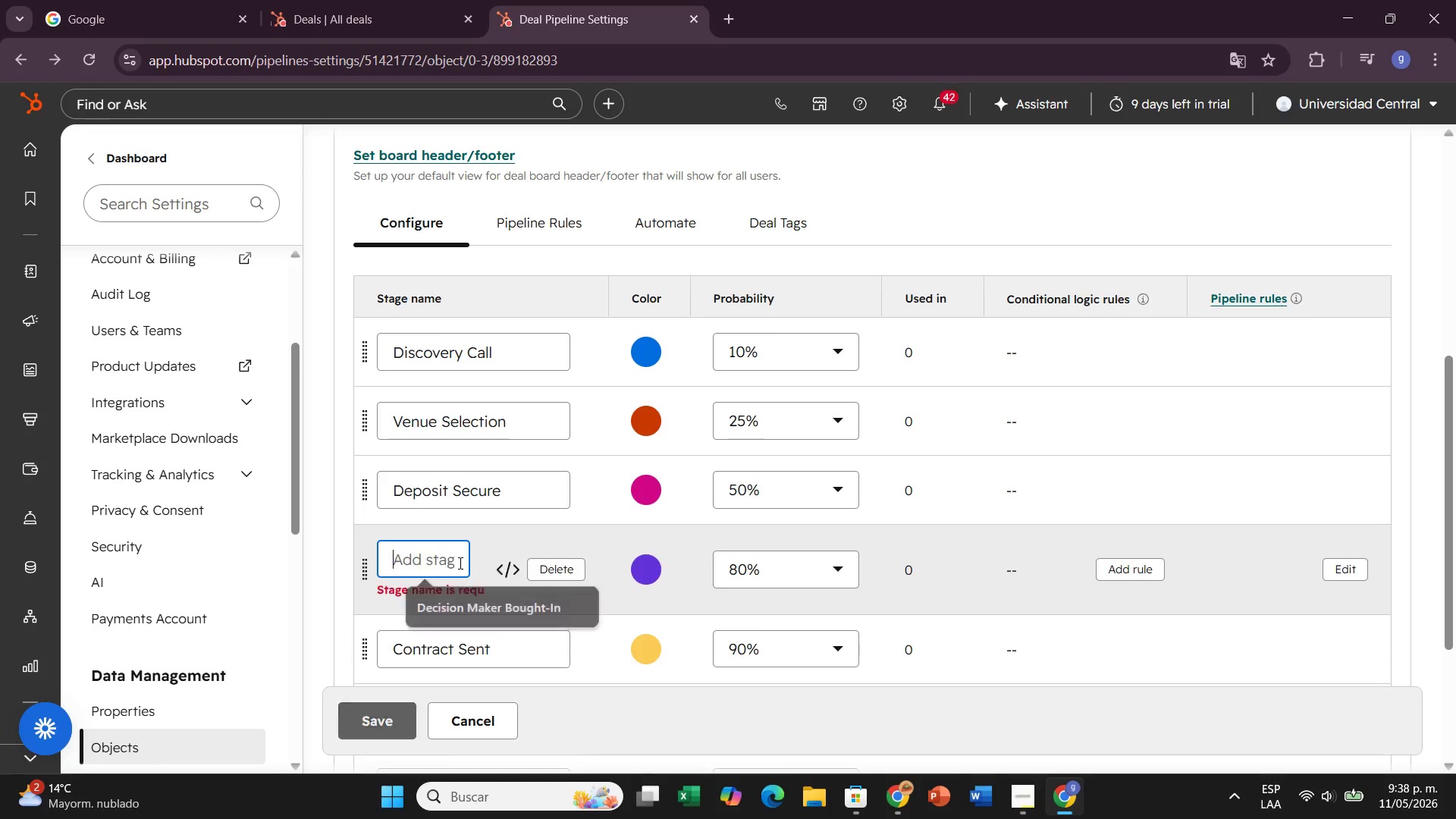 
key(Backspace)
 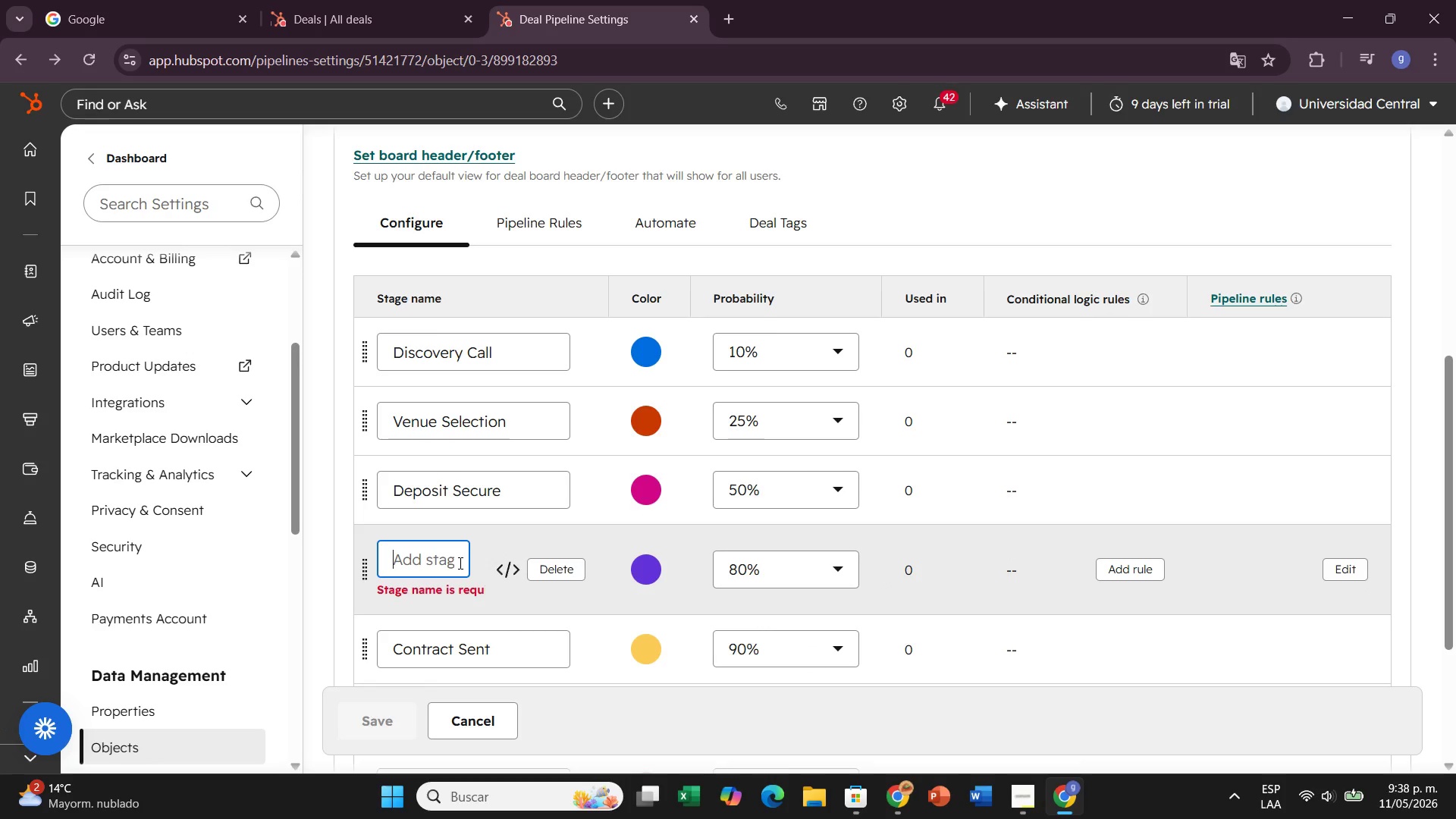 
wait(5.44)
 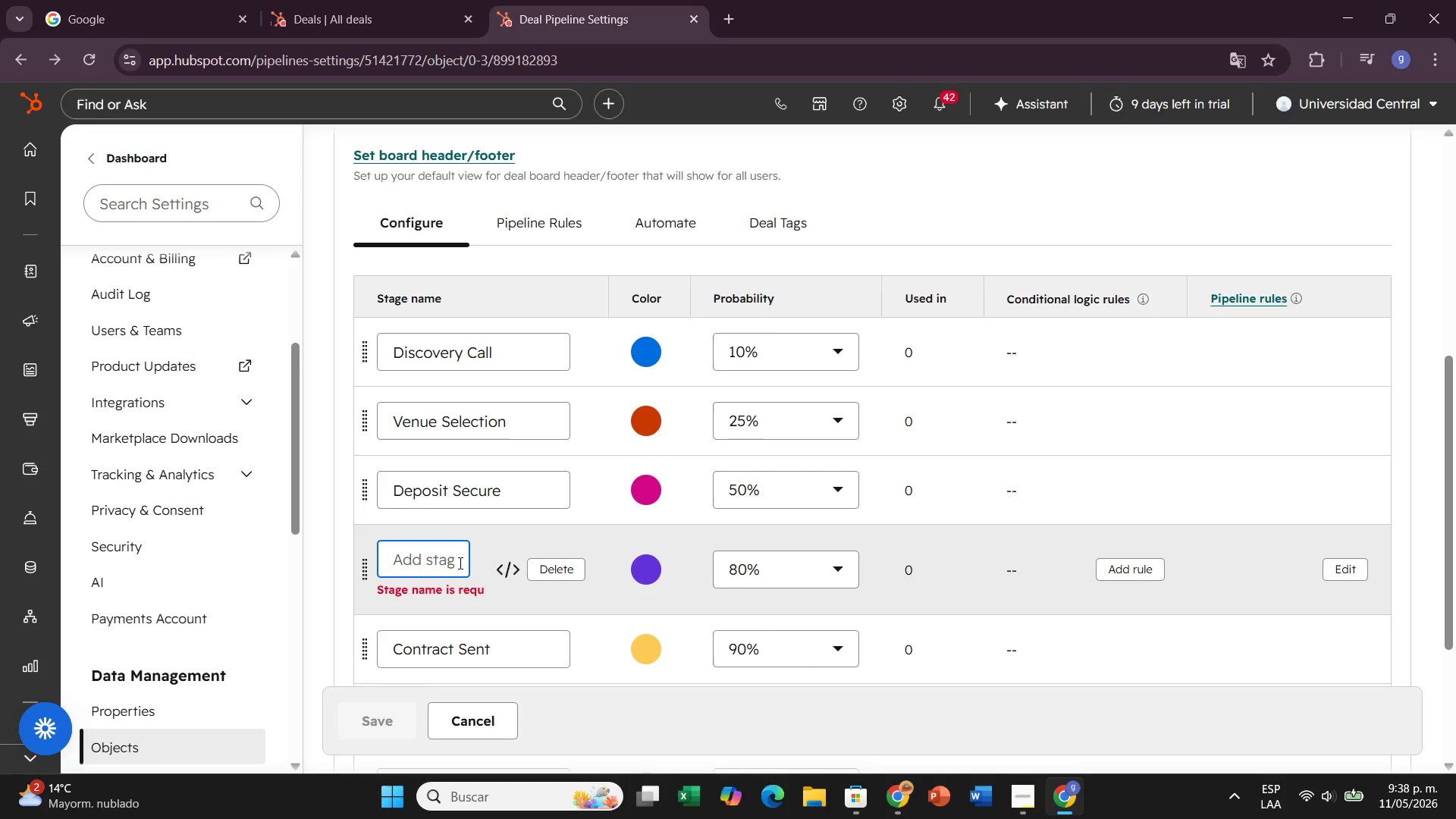 
type(Itinerary Finalized)
 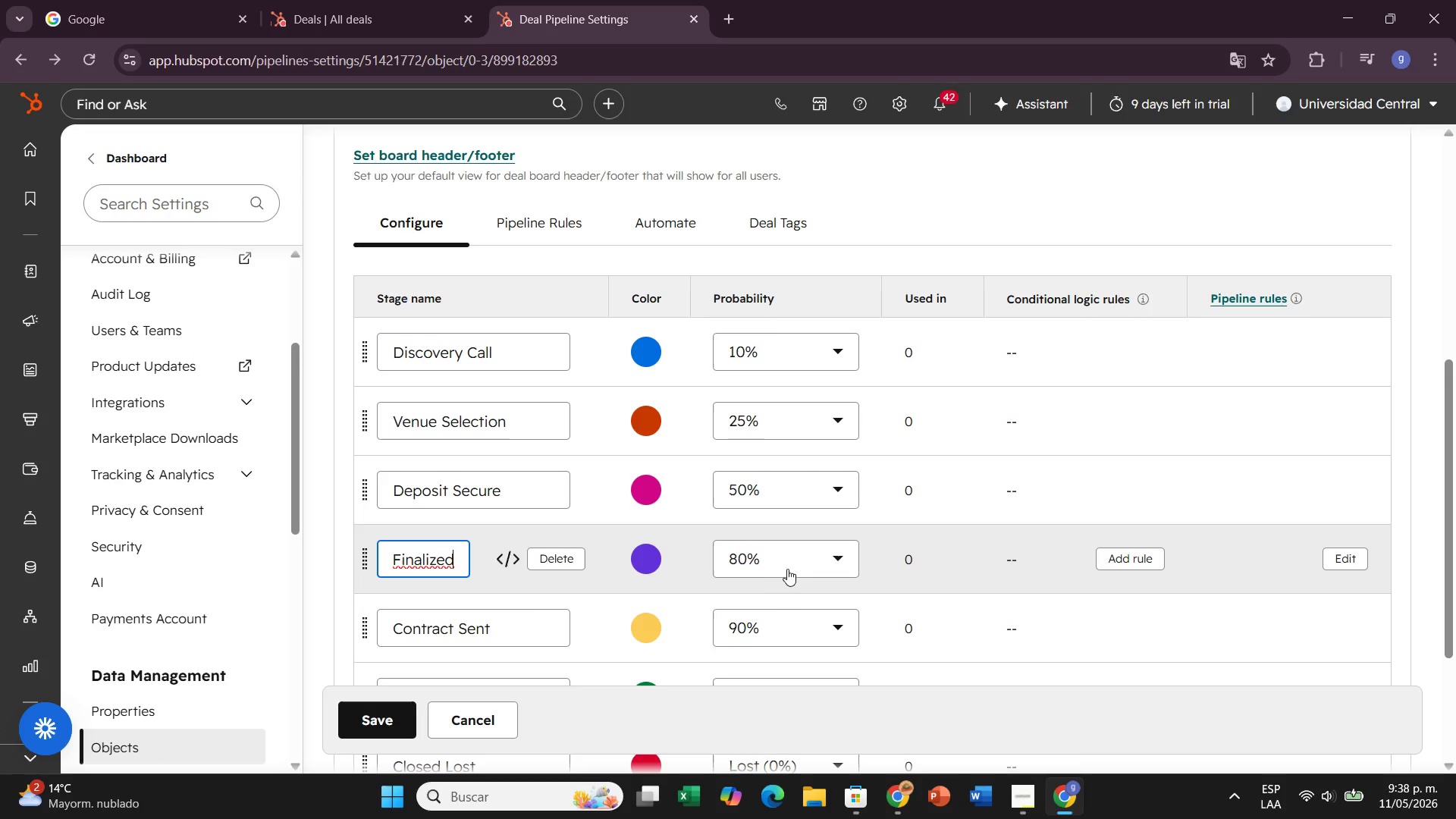 
left_click([792, 562])
 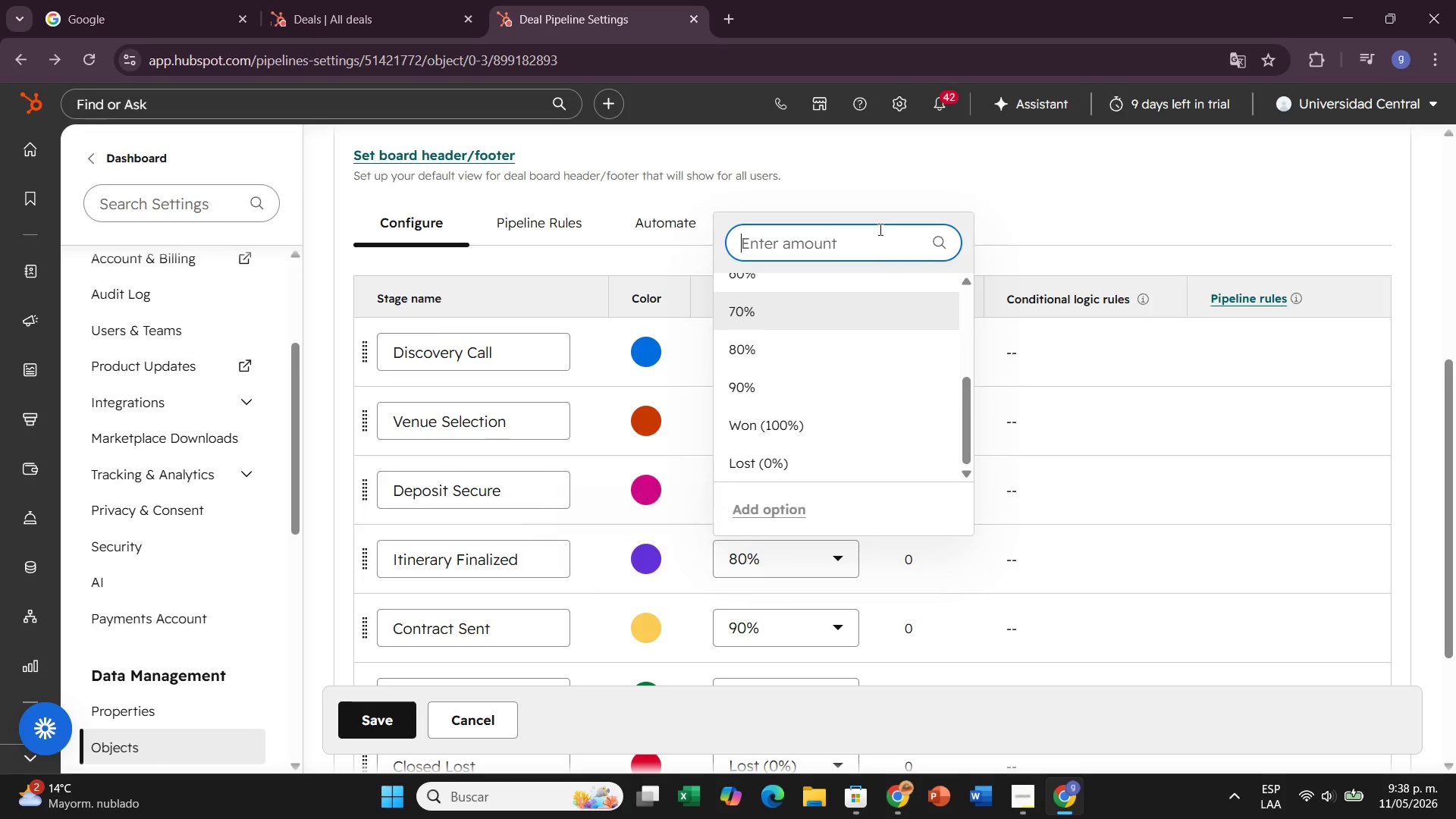 
type(75)
 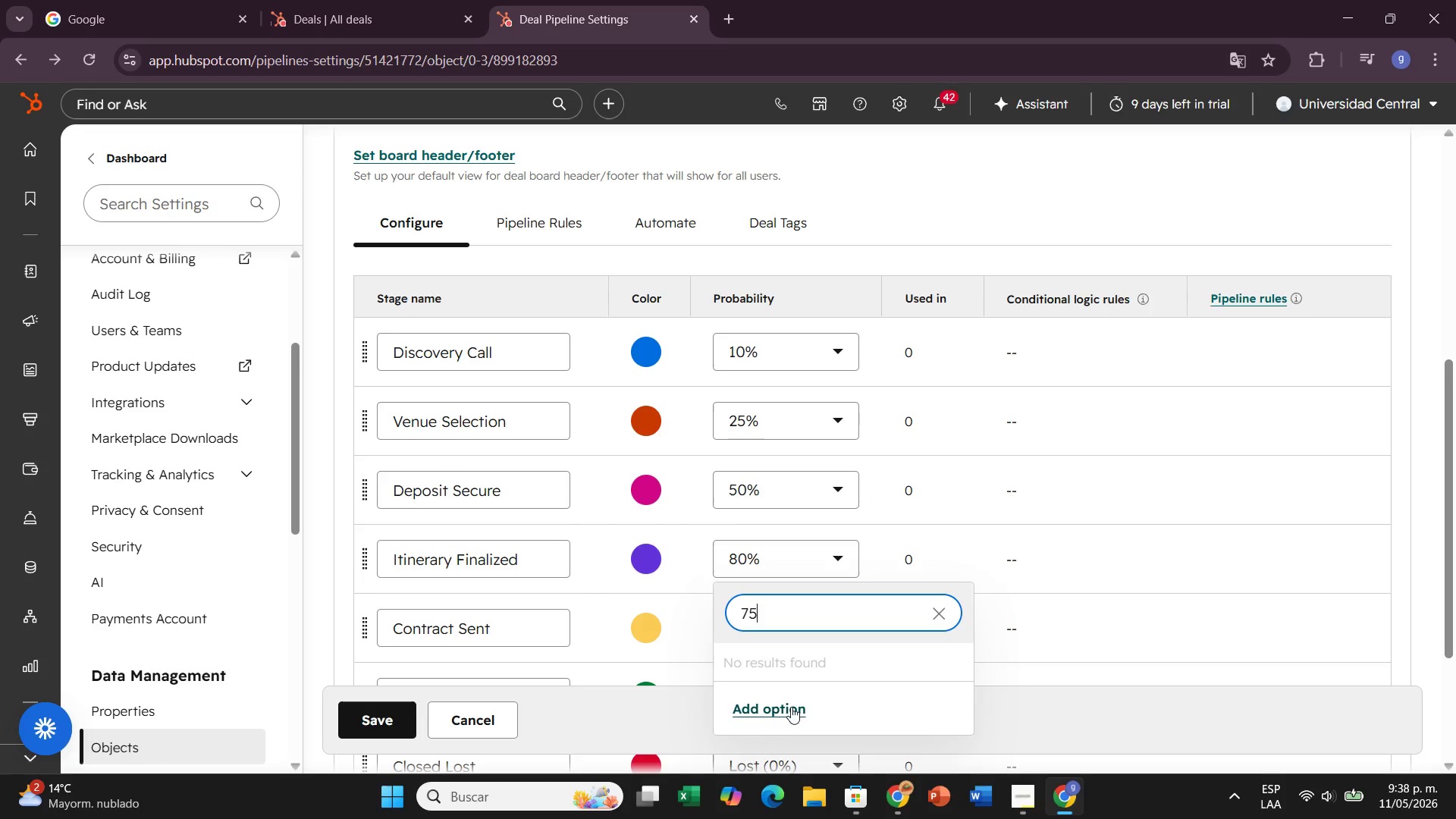 
left_click([791, 704])
 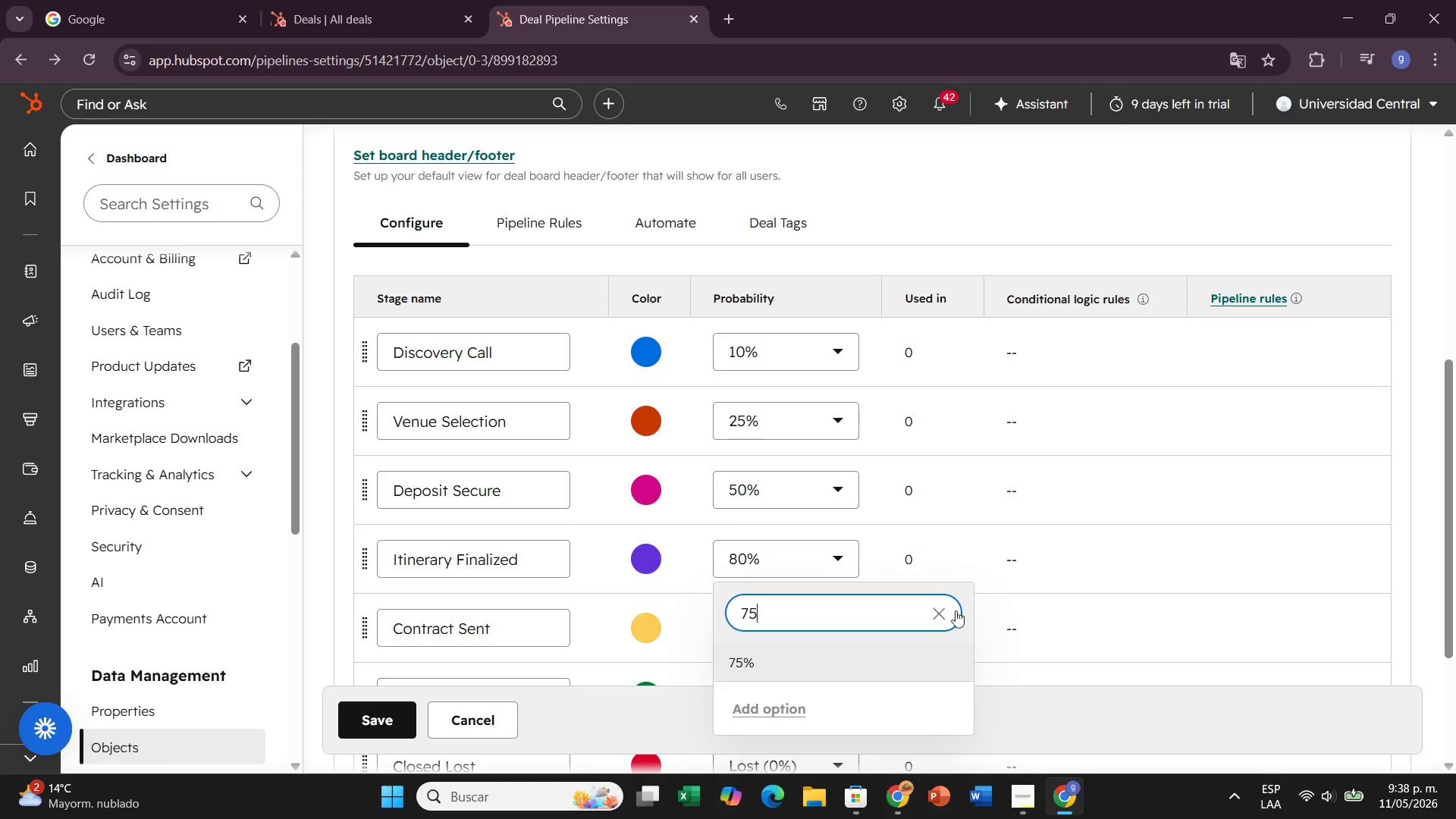 
left_click([950, 612])
 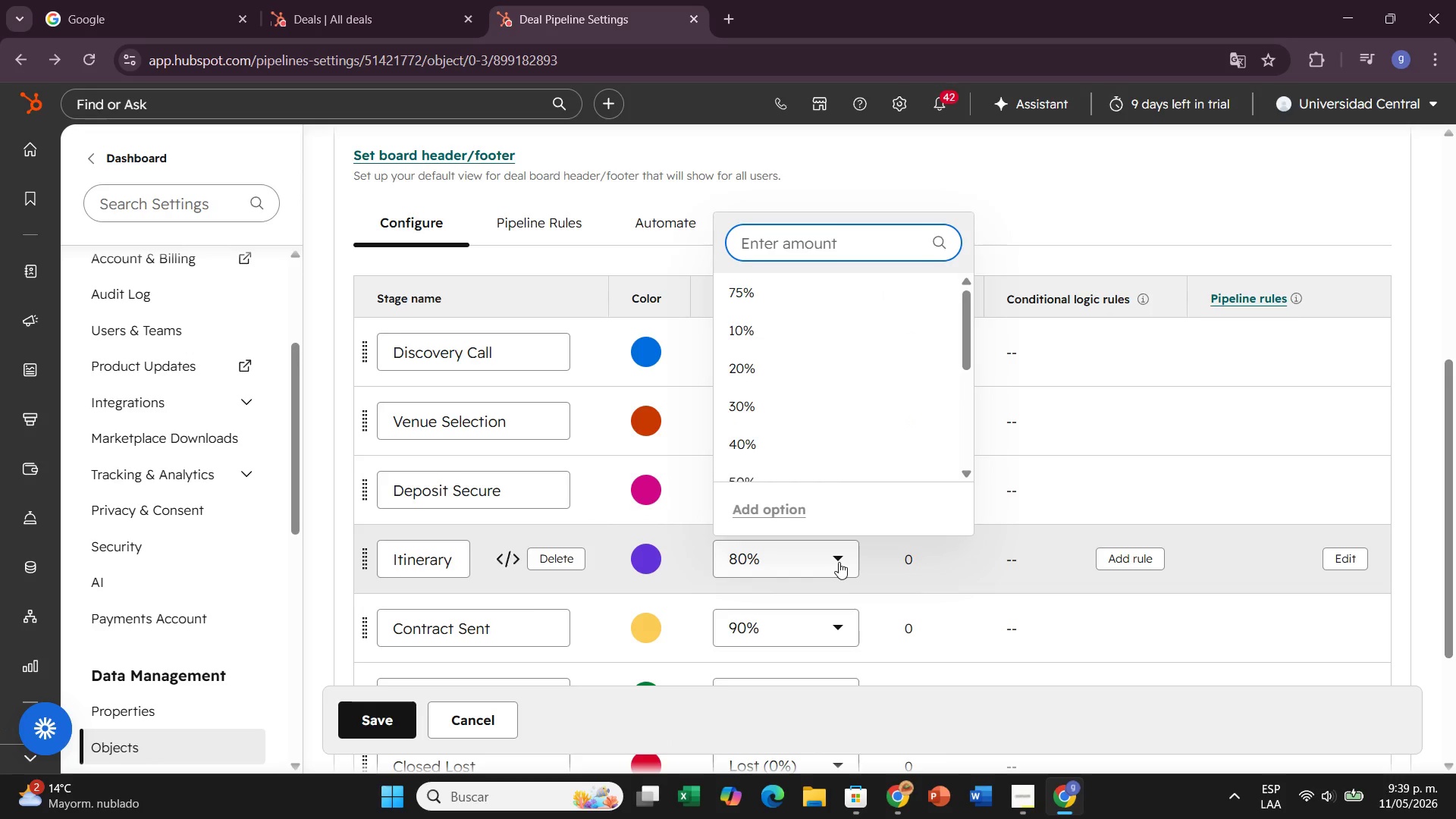 
left_click([839, 562])
 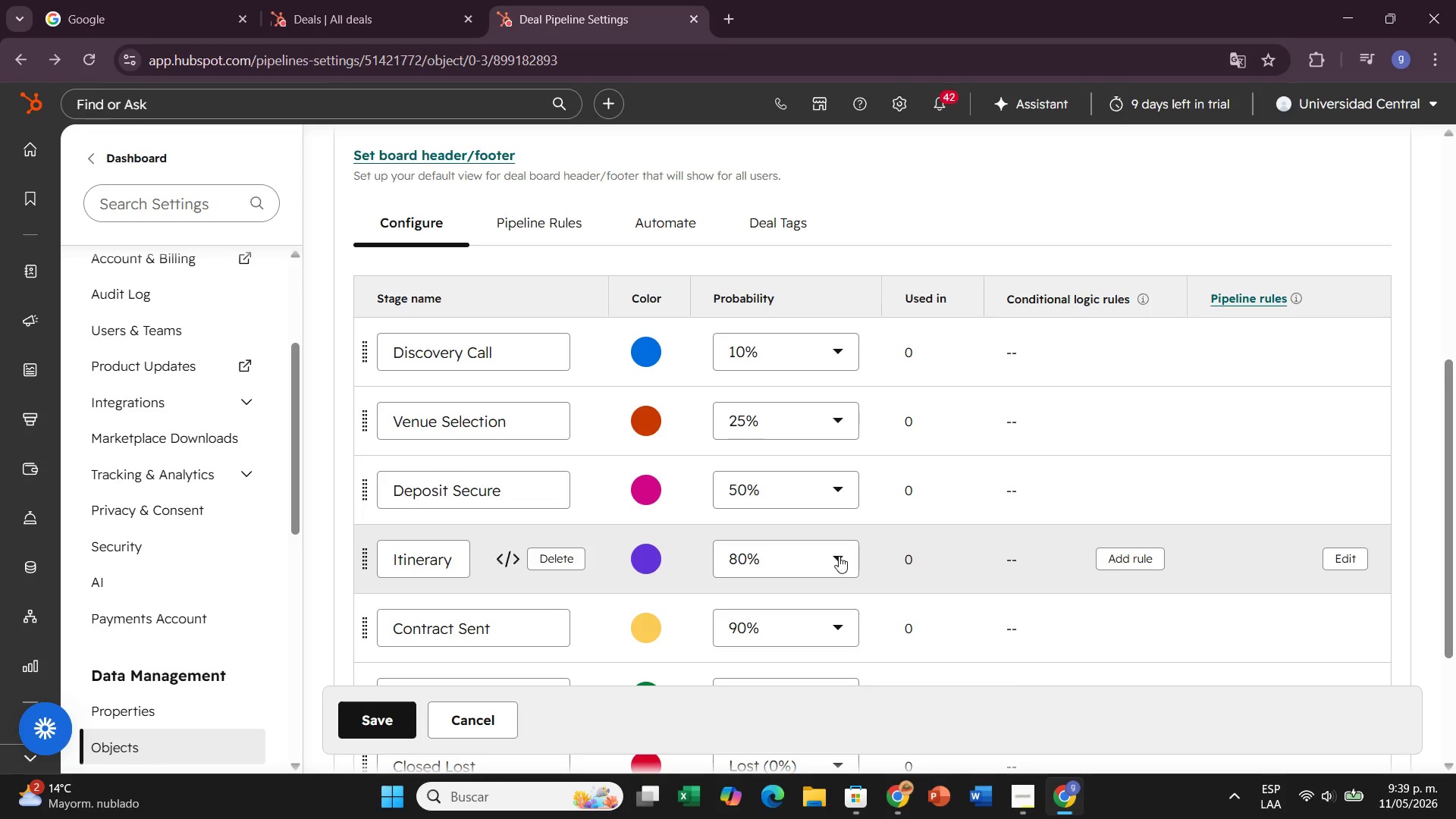 
left_click([839, 556])
 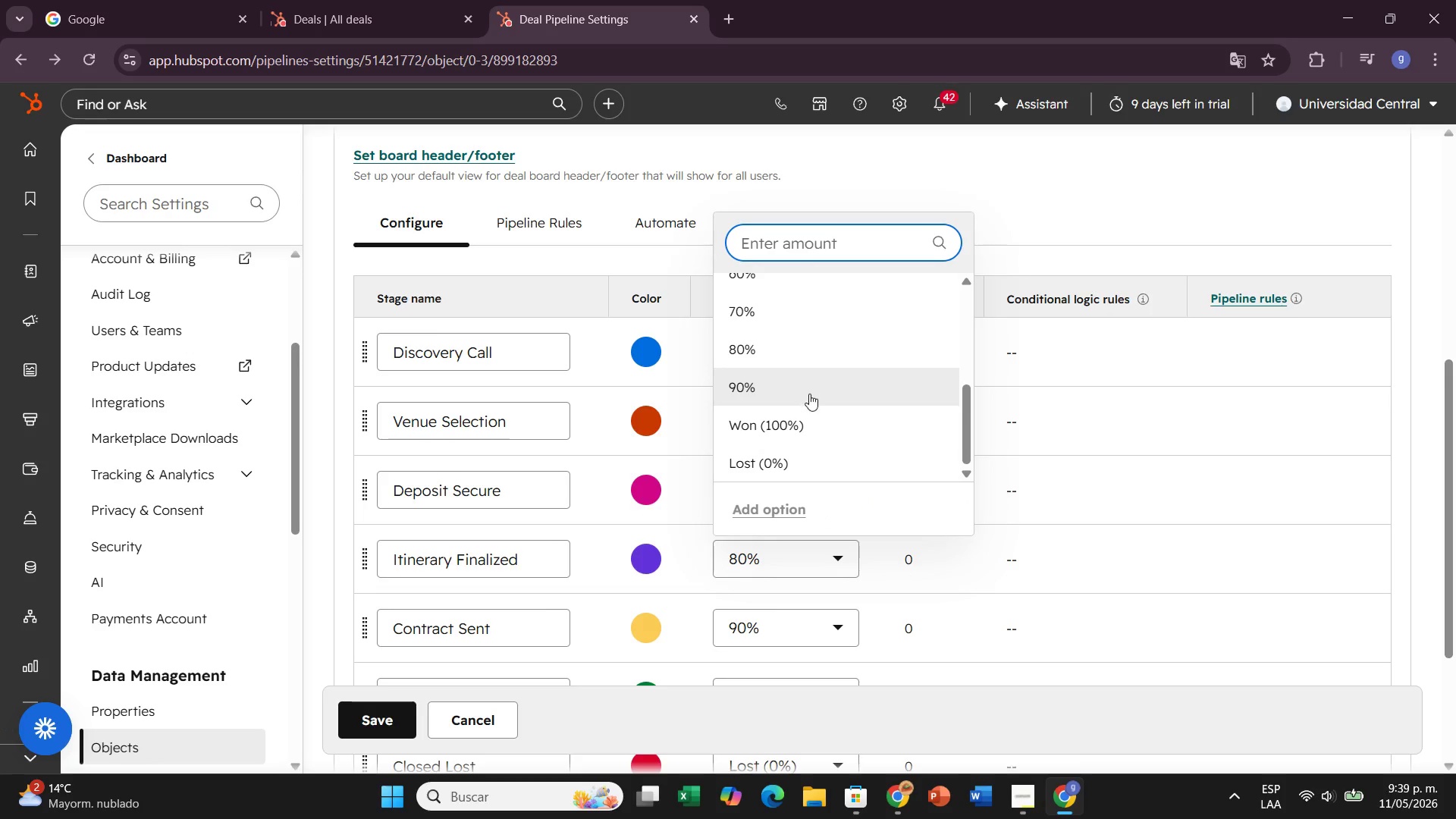 
scroll: coordinate [819, 431], scroll_direction: up, amount: 4.0
 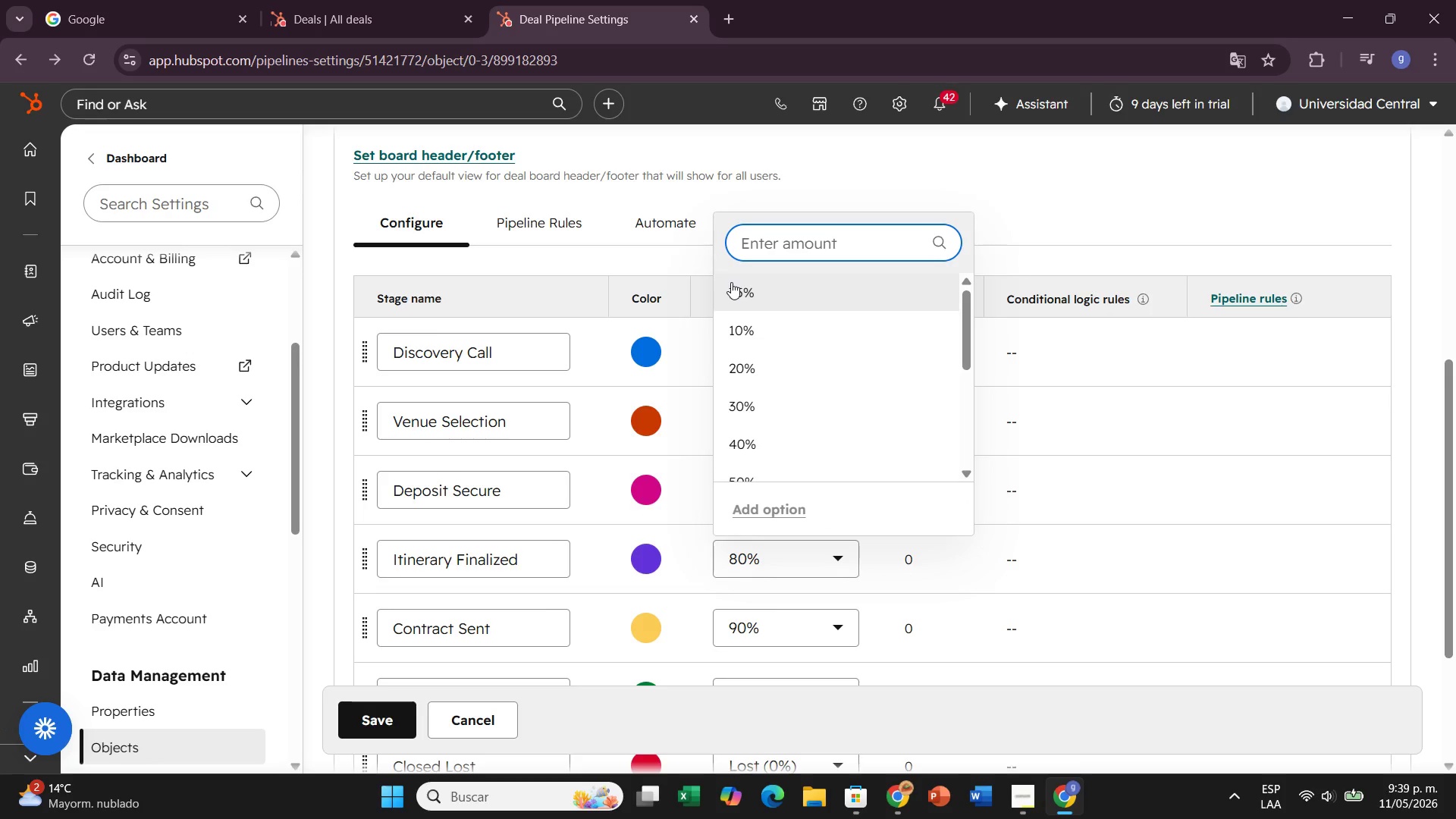 
left_click([731, 282])
 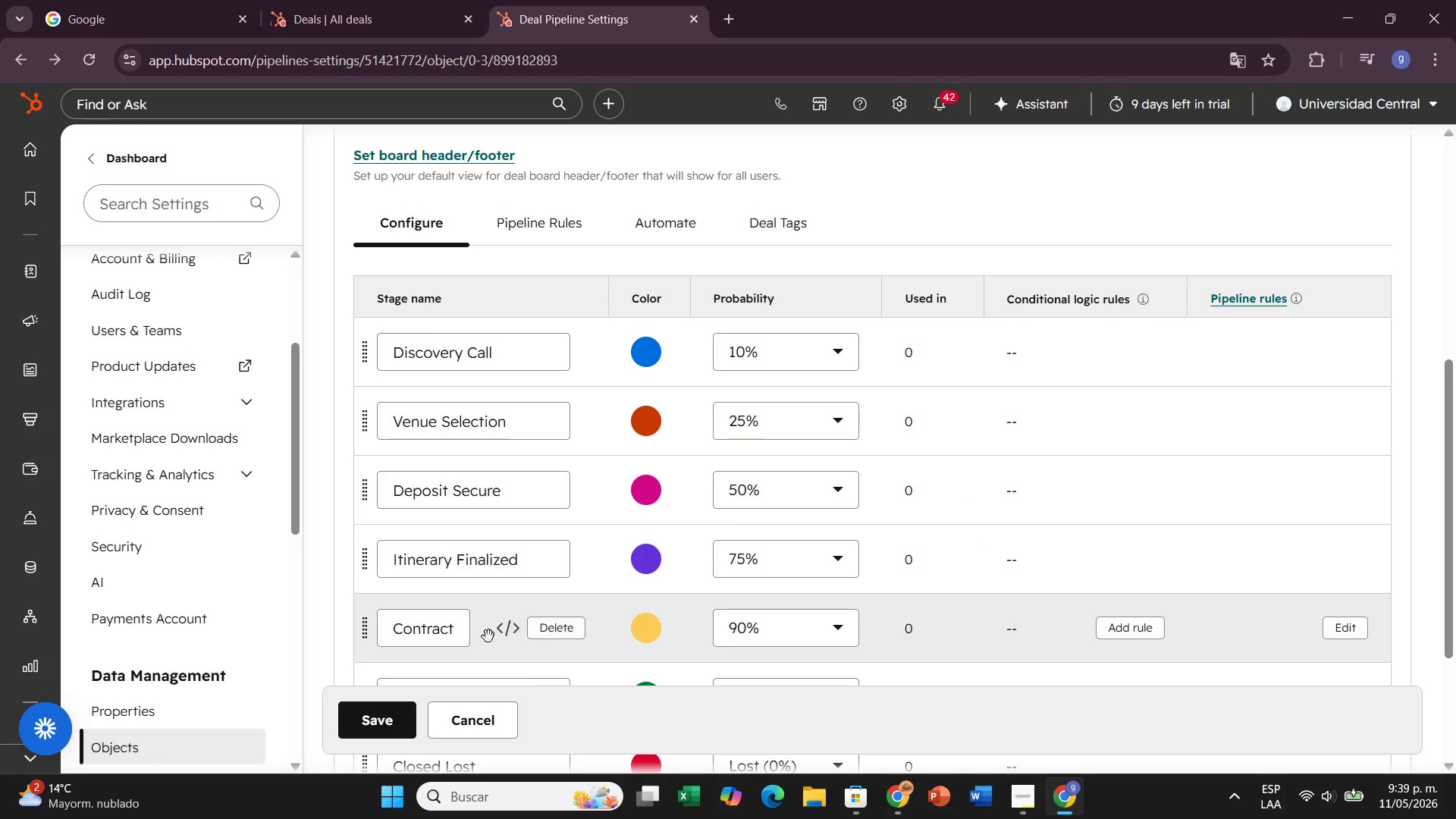 
left_click([438, 628])
 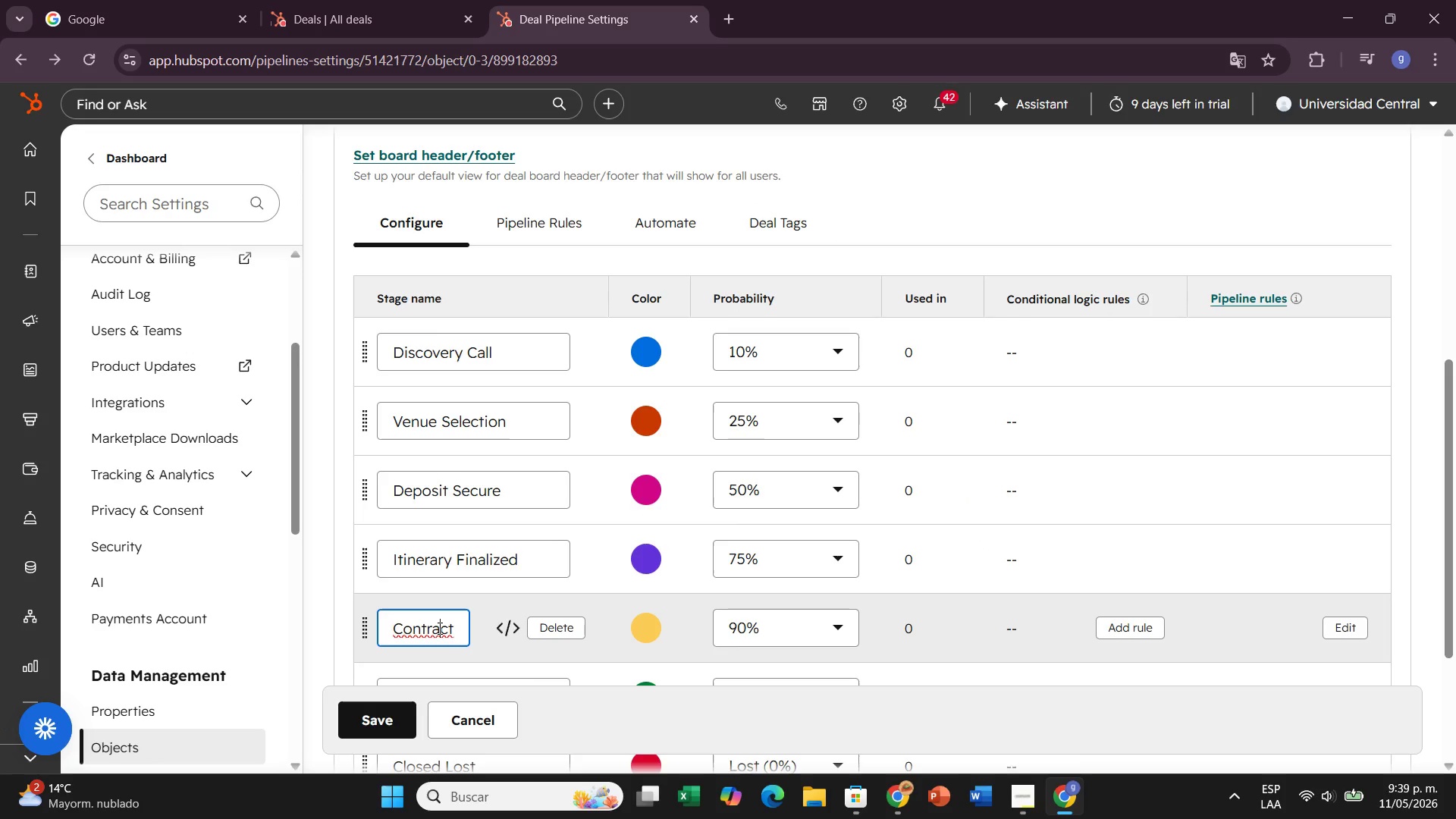 
key(ArrowRight)
 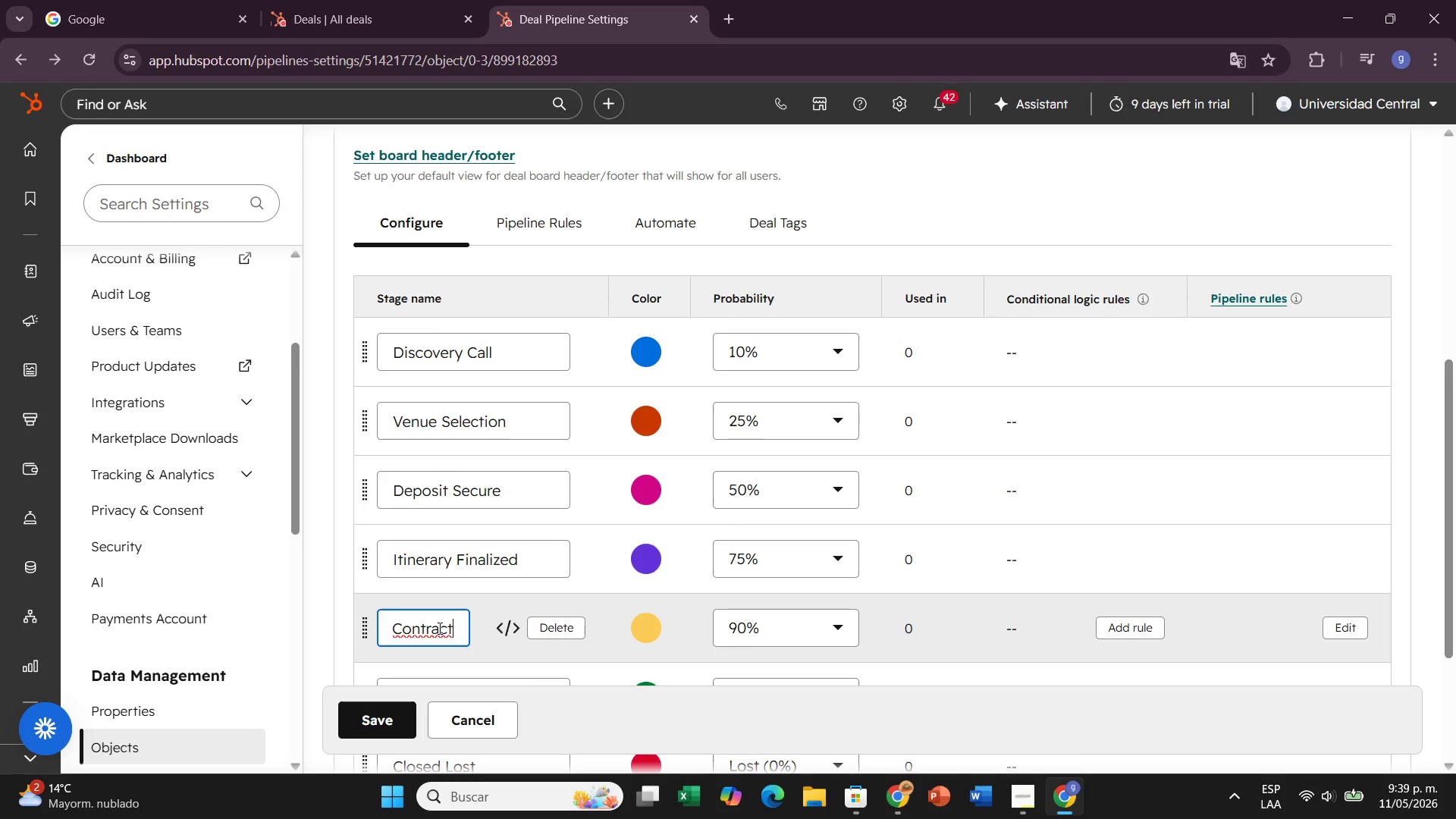 
hold_key(key=ArrowRight, duration=0.42)
 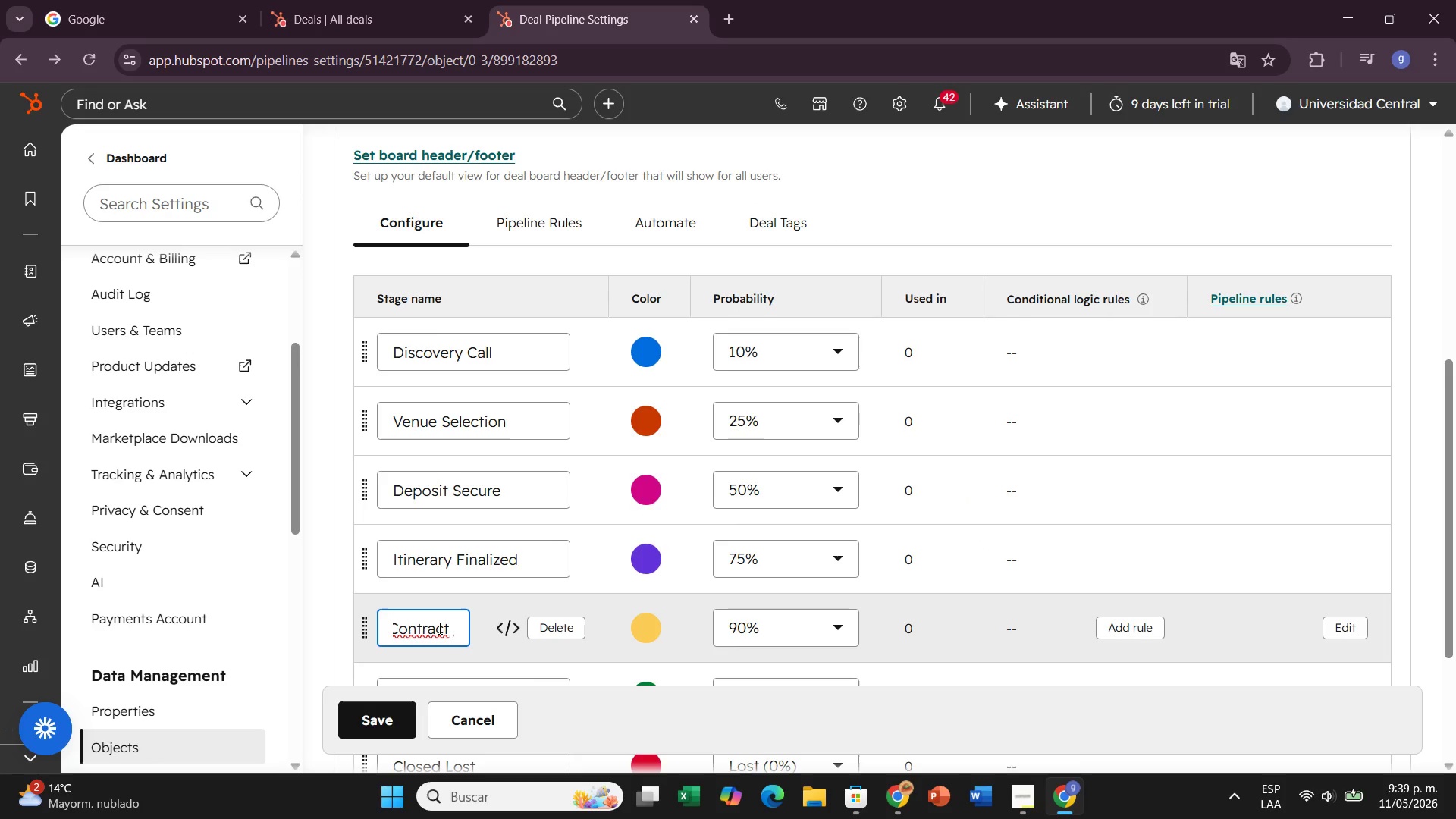 
key(ArrowRight)
 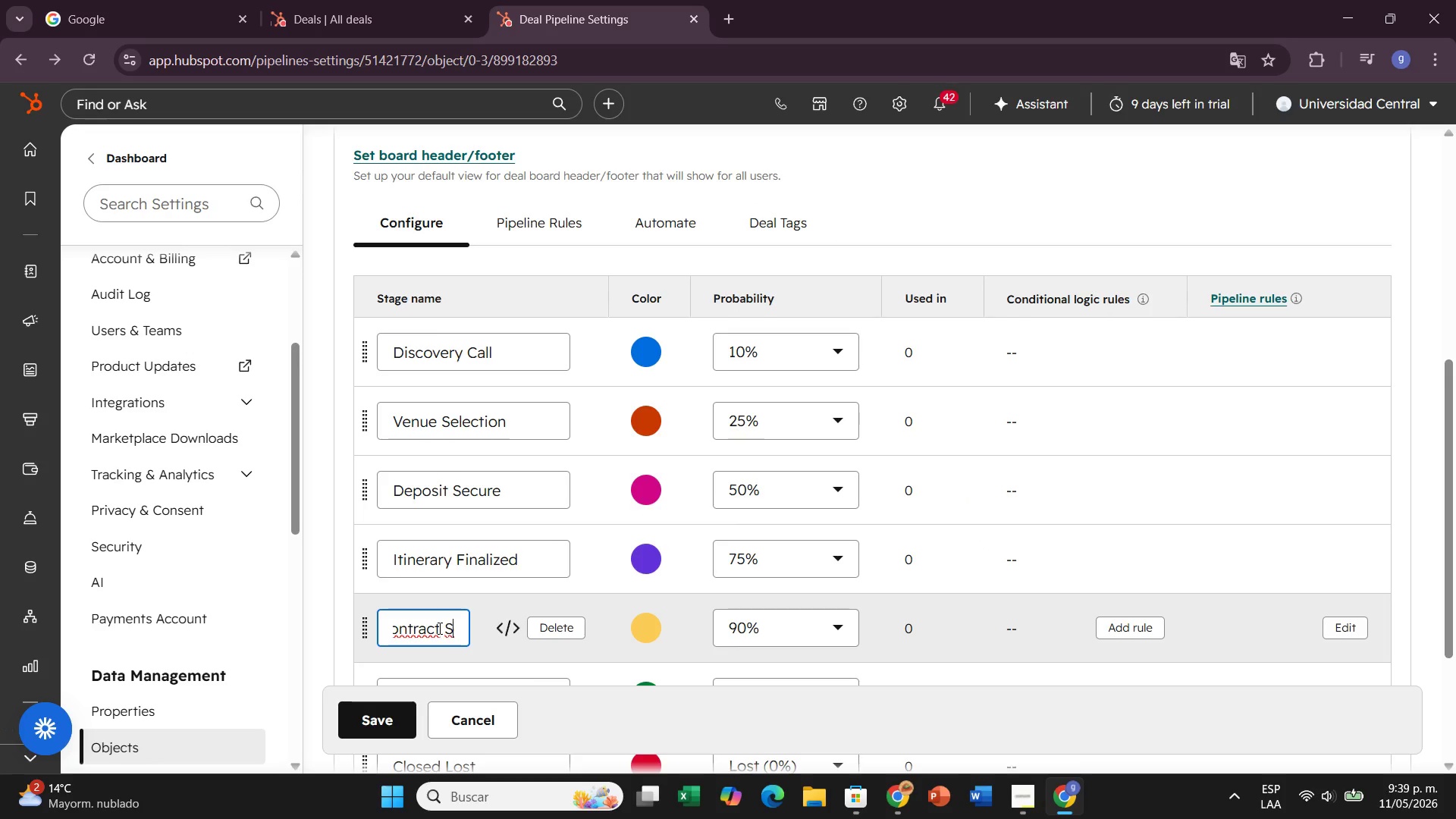 
key(ArrowRight)
 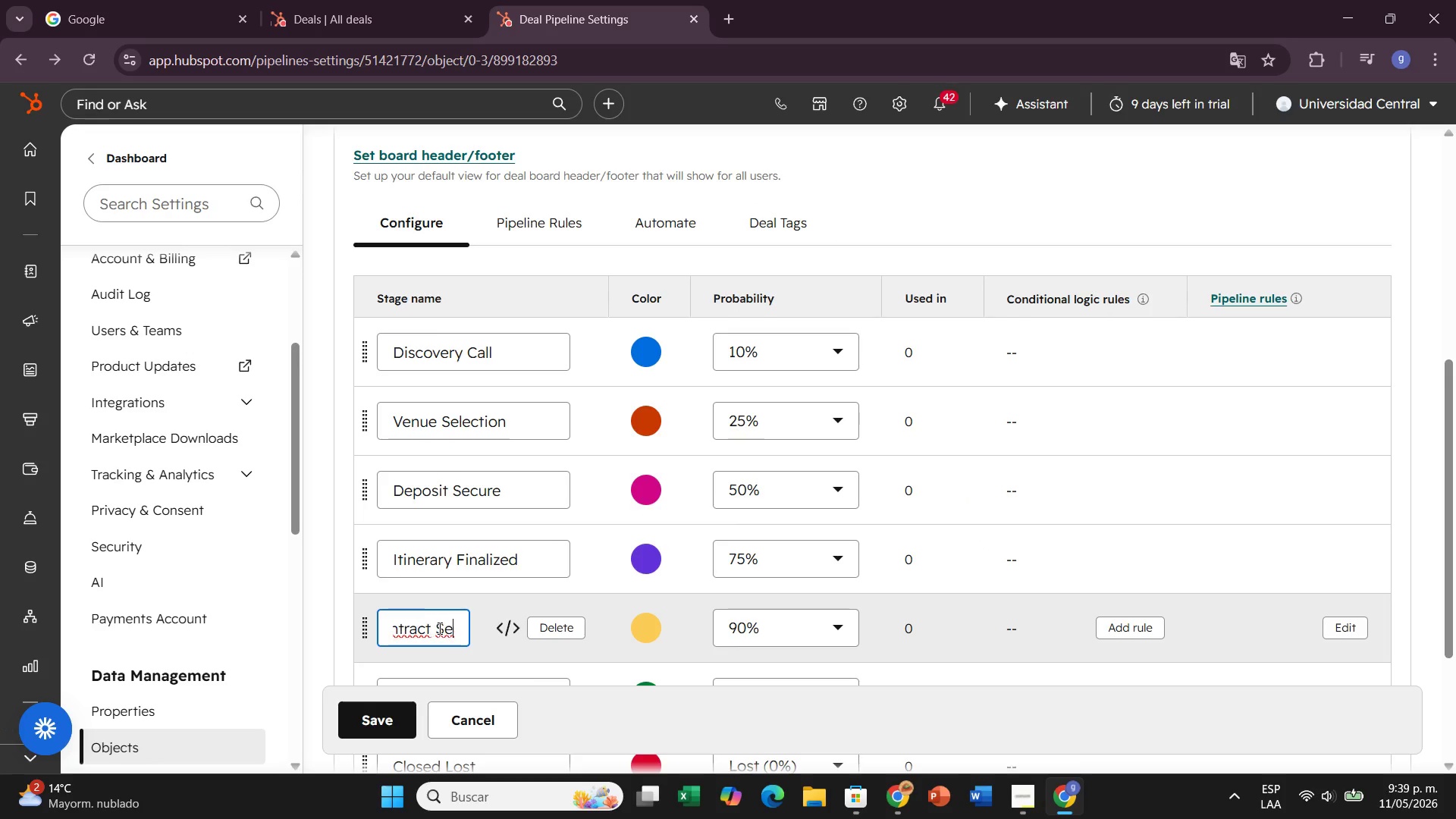 
hold_key(key=ArrowRight, duration=0.73)
 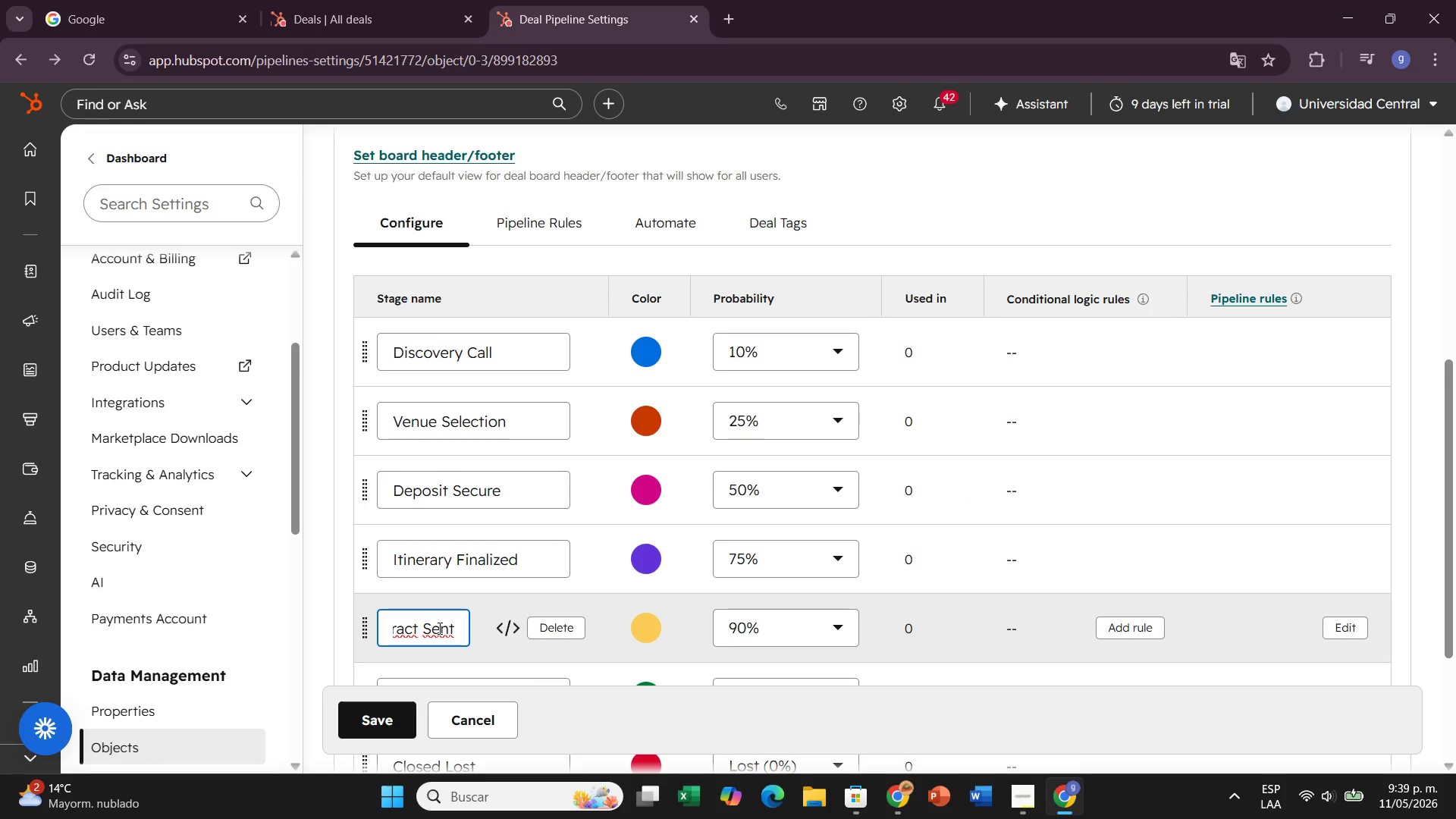 
key(ArrowRight)
 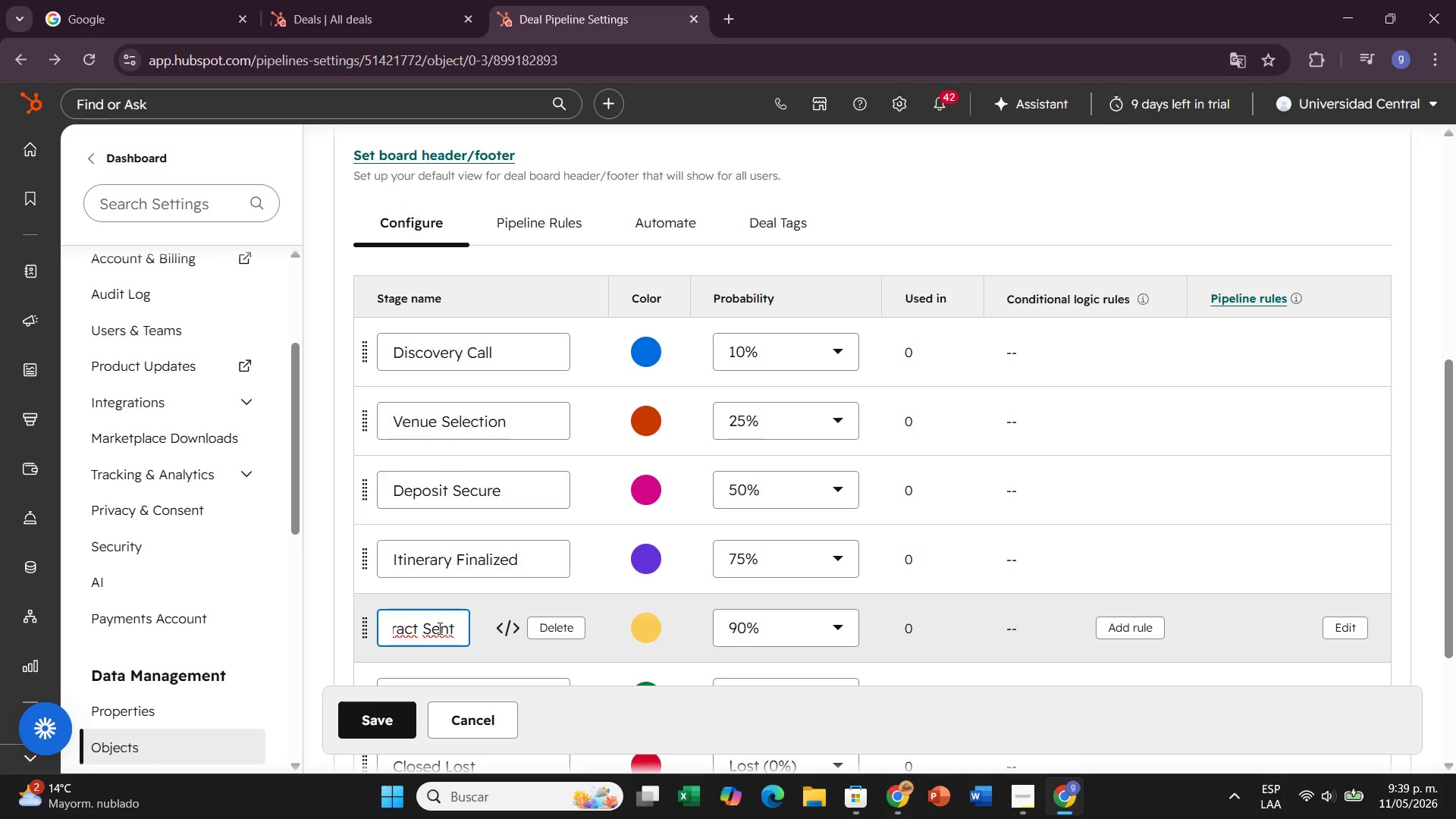 
key(Backspace)
key(Backspace)
key(Backspace)
key(Backspace)
key(Backspace)
type(Post-Travel Fllow)
key(Backspace)
key(Backspace)
key(Backspace)
key(Backspace)
type(ollow-Up)
 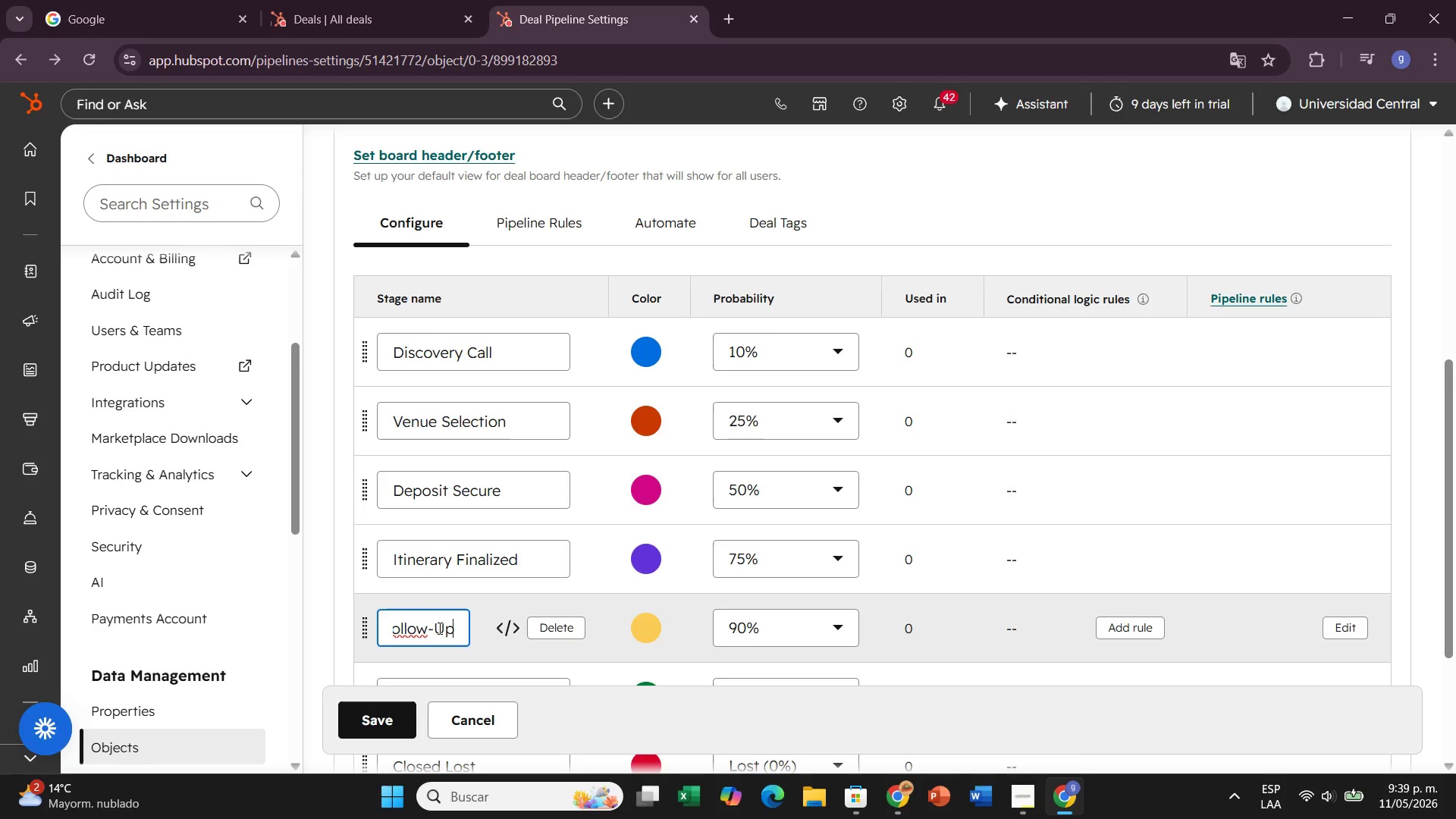 
left_click([773, 628])
 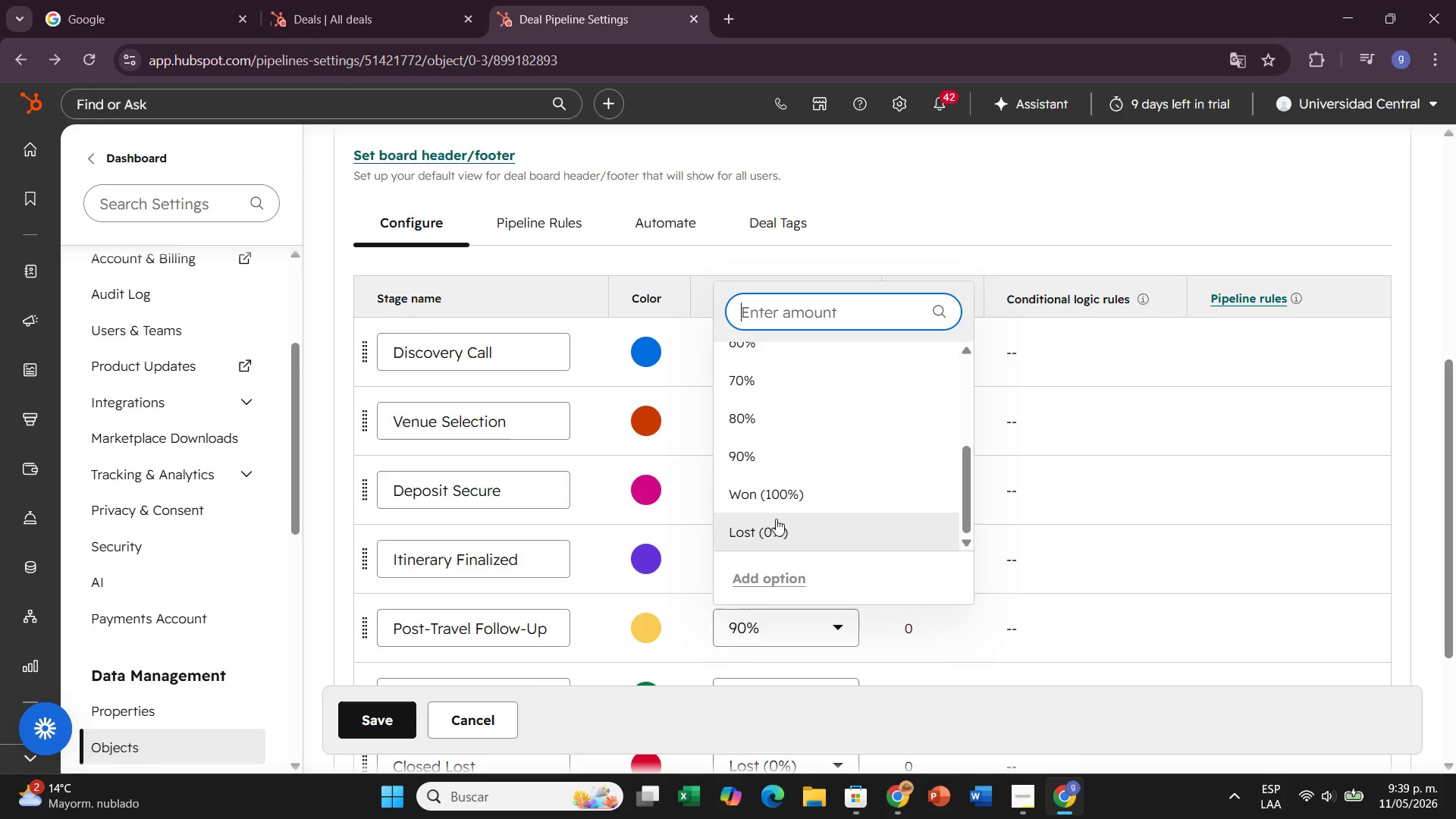 
left_click([776, 507])
 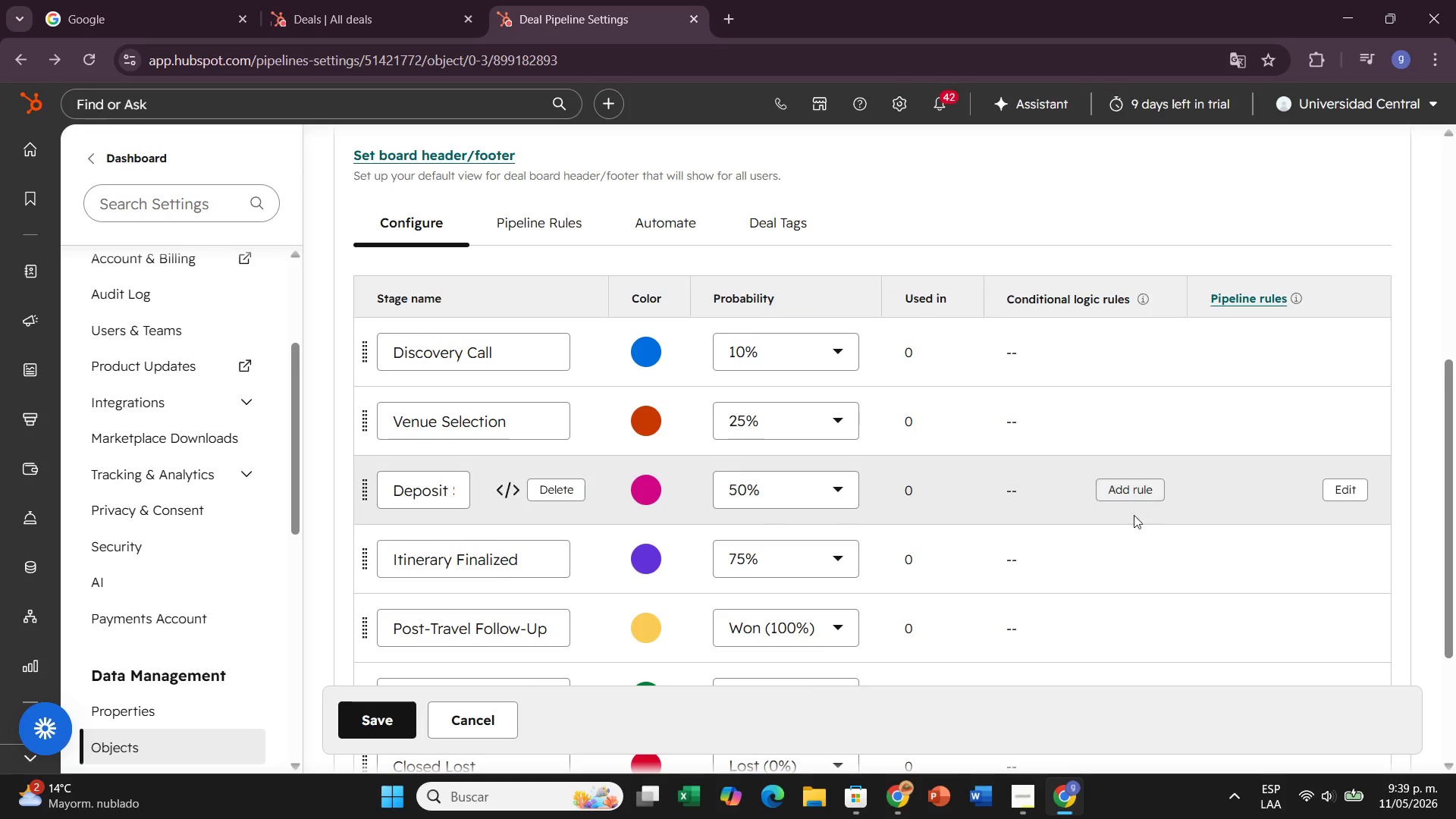 
scroll: coordinate [1117, 537], scroll_direction: down, amount: 1.0
 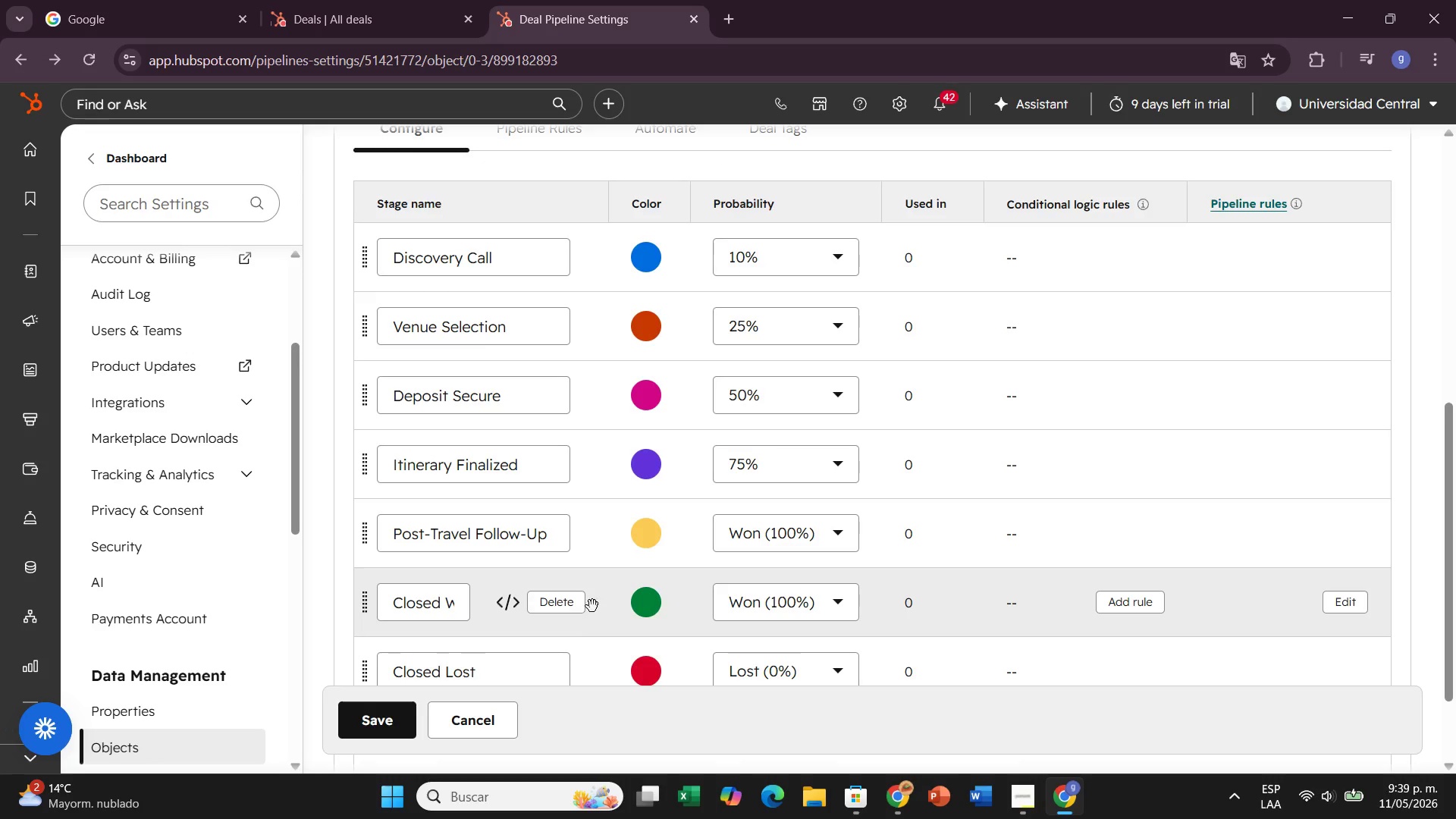 
left_click([576, 603])
 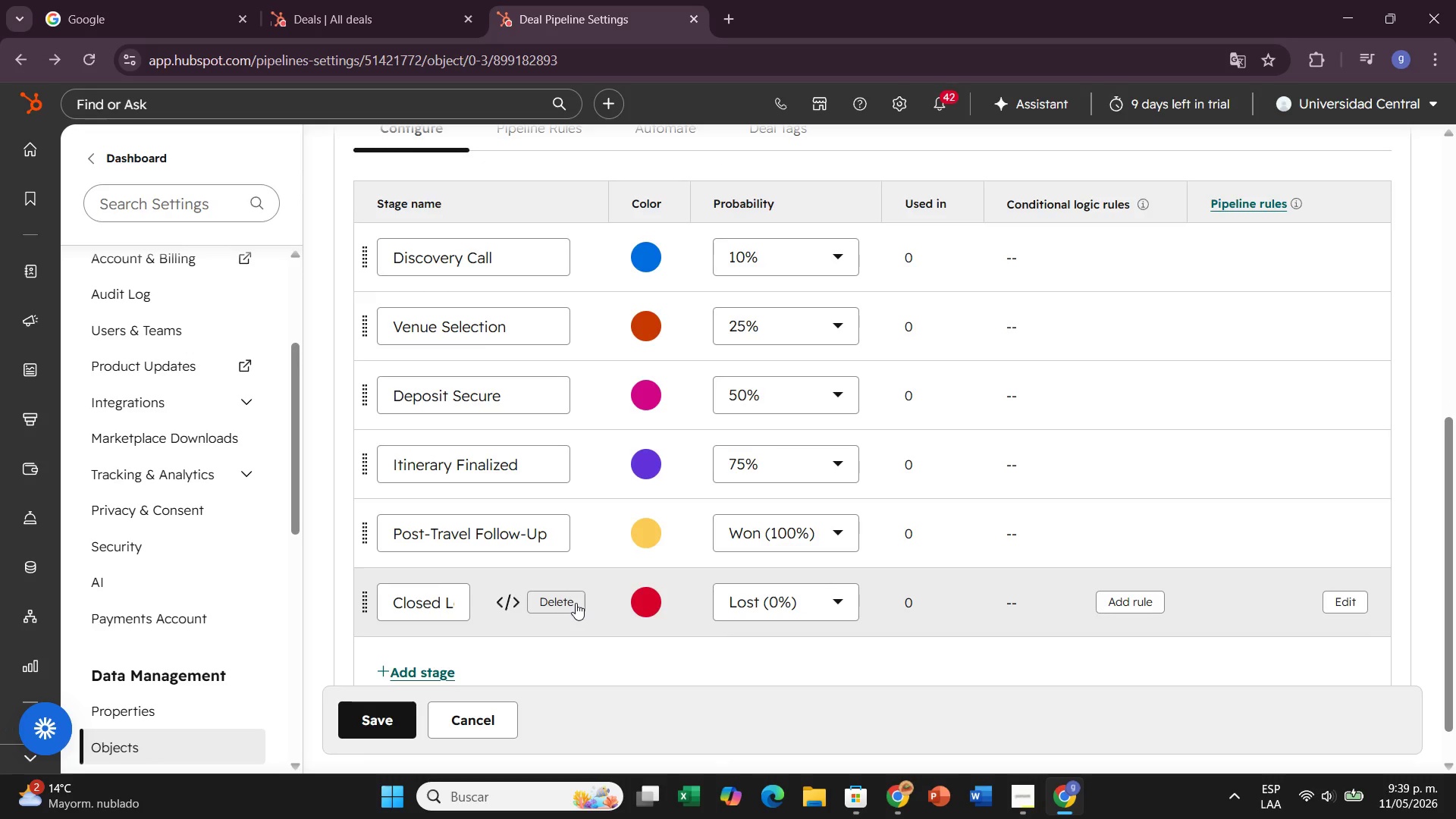 
left_click([576, 603])
 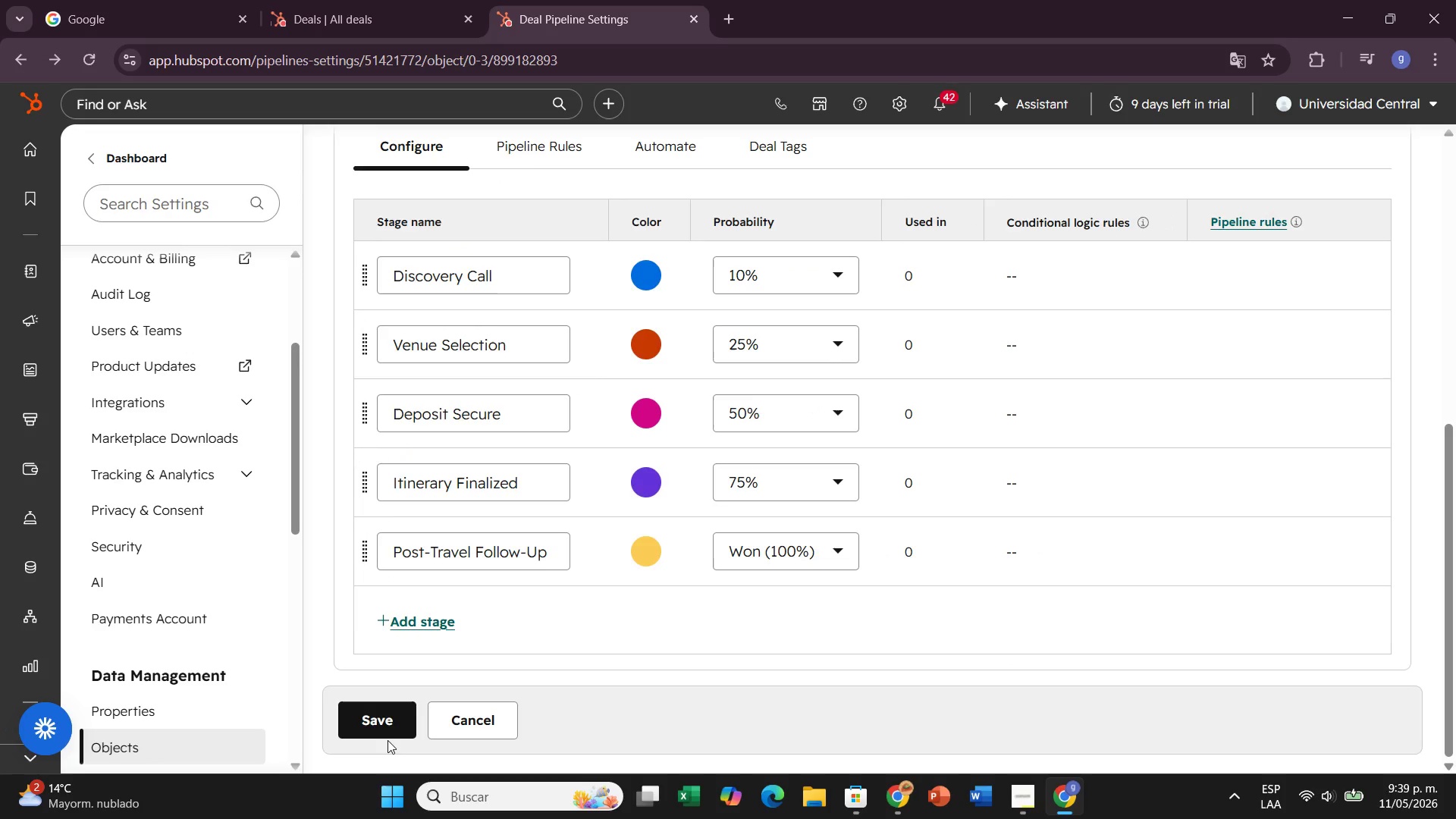 
wait(8.83)
 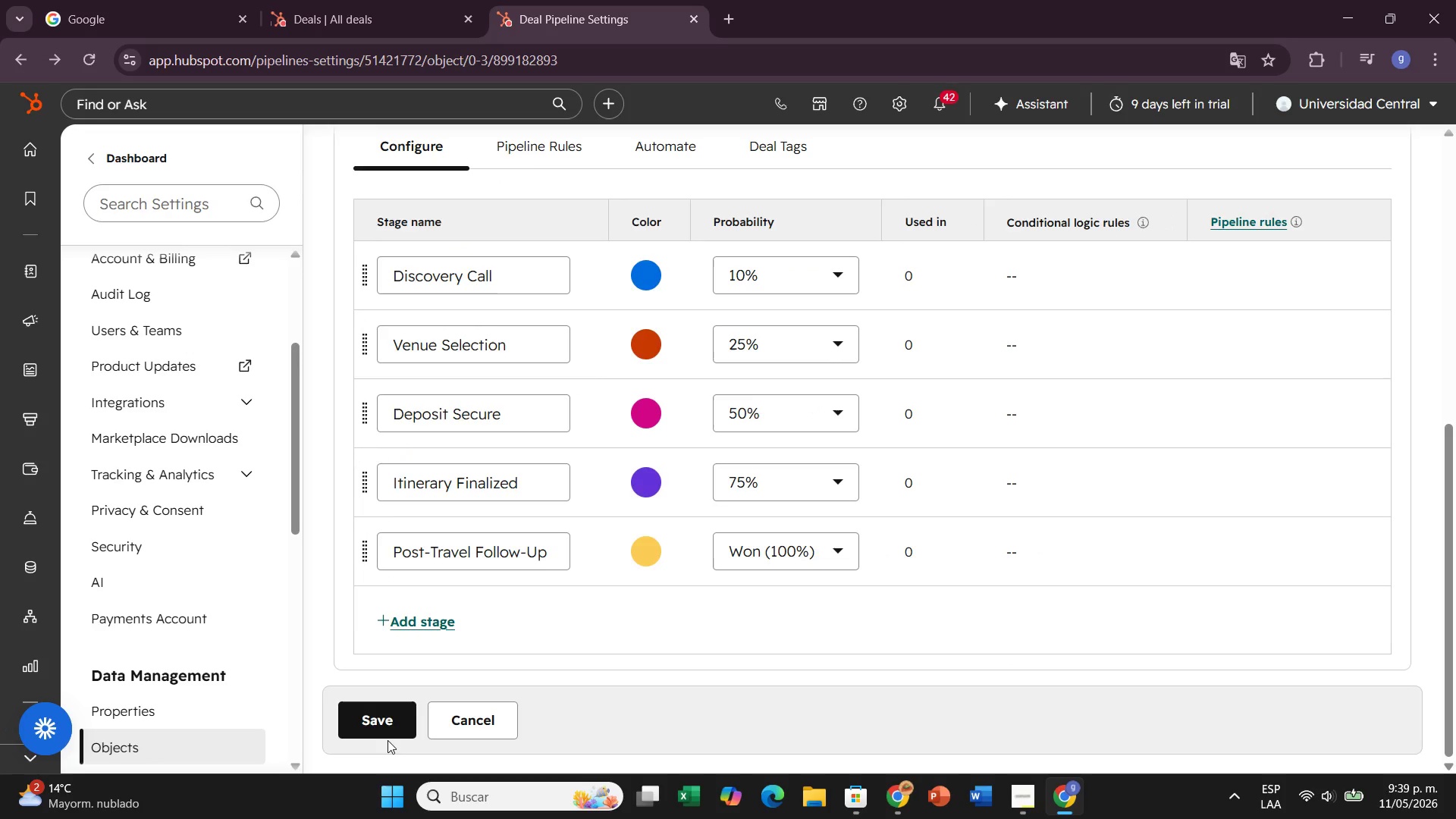 
left_click([388, 731])
 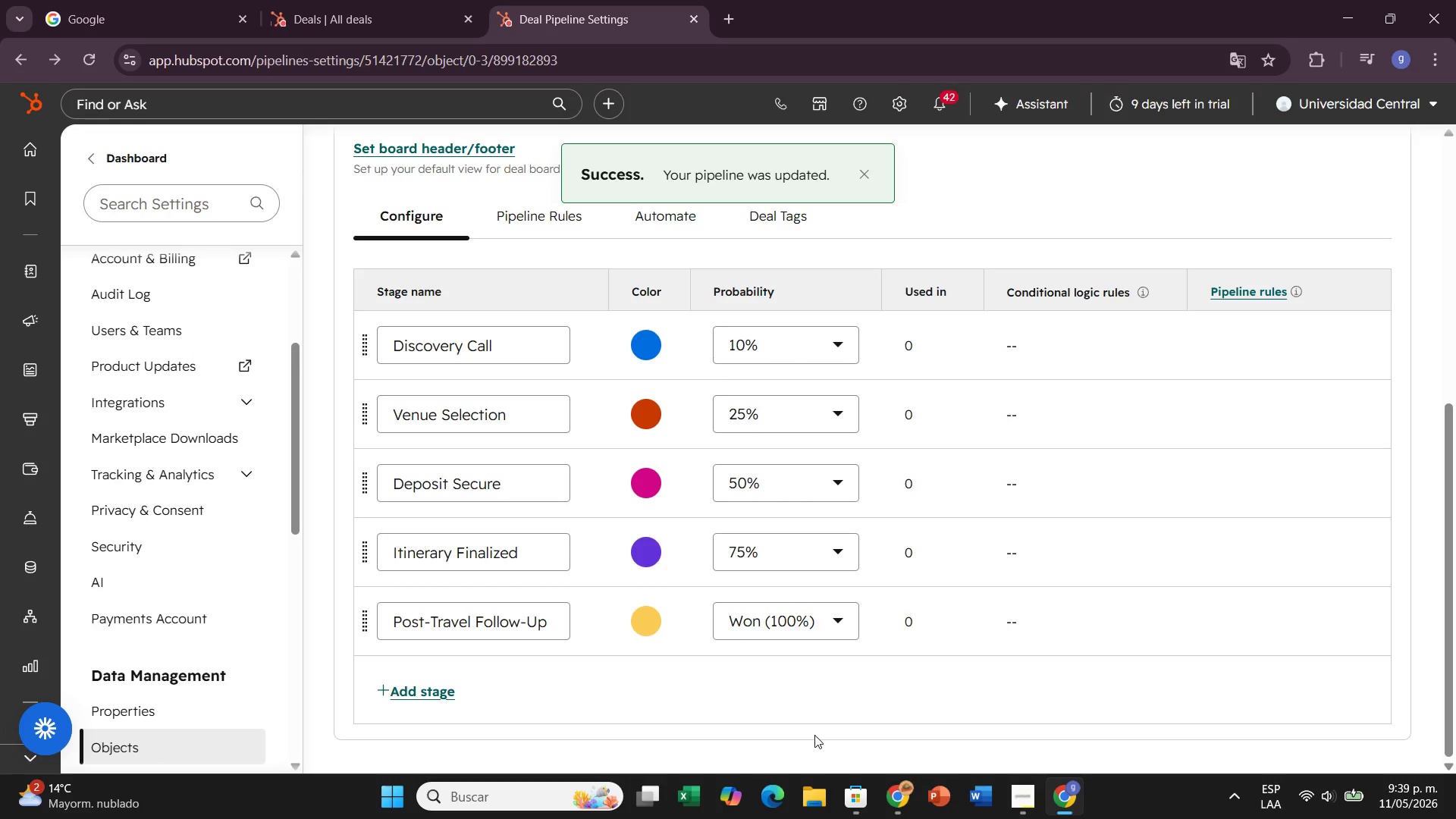 
wait(10.31)
 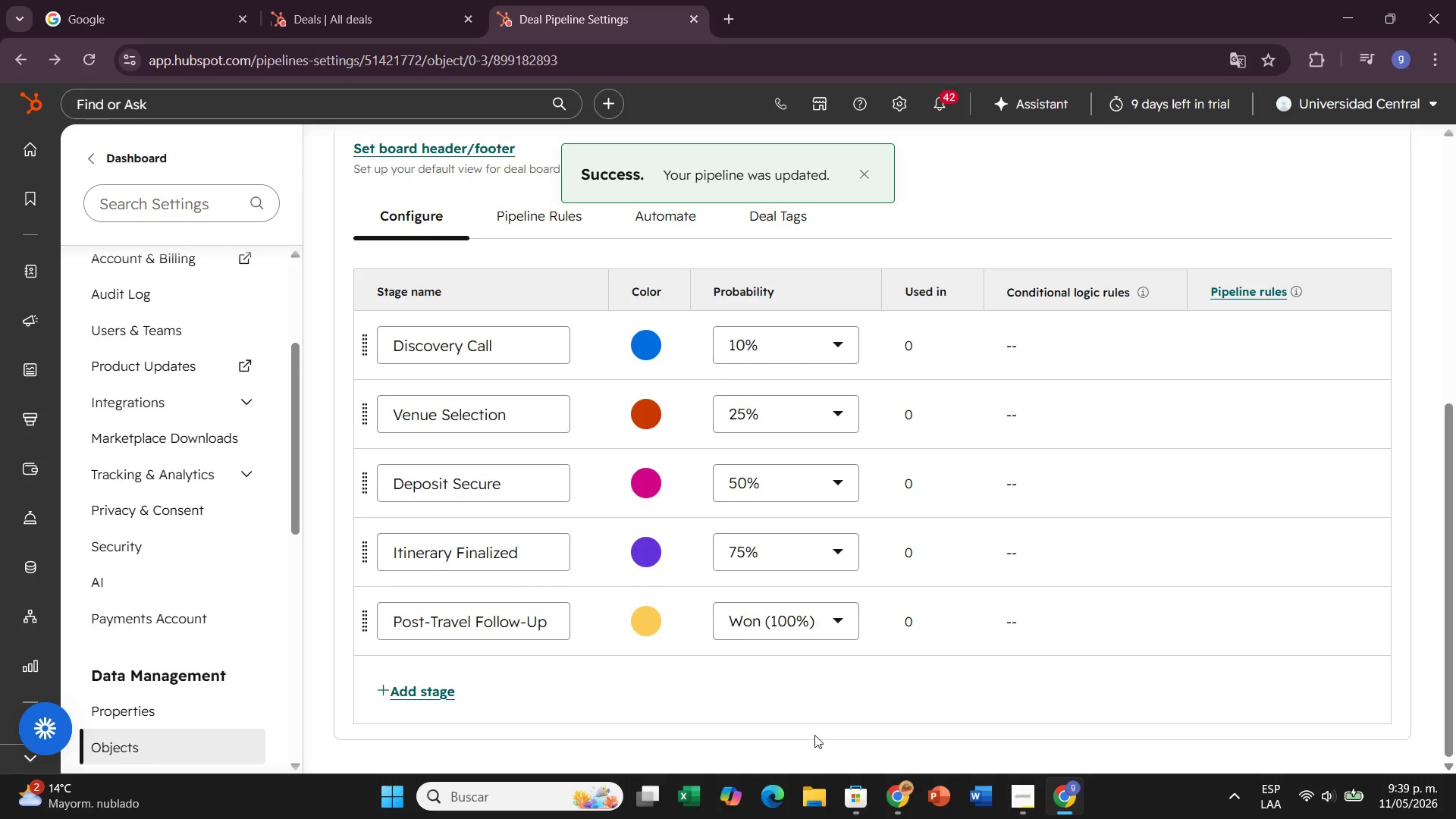 
scroll: coordinate [761, 224], scroll_direction: up, amount: 2.0
 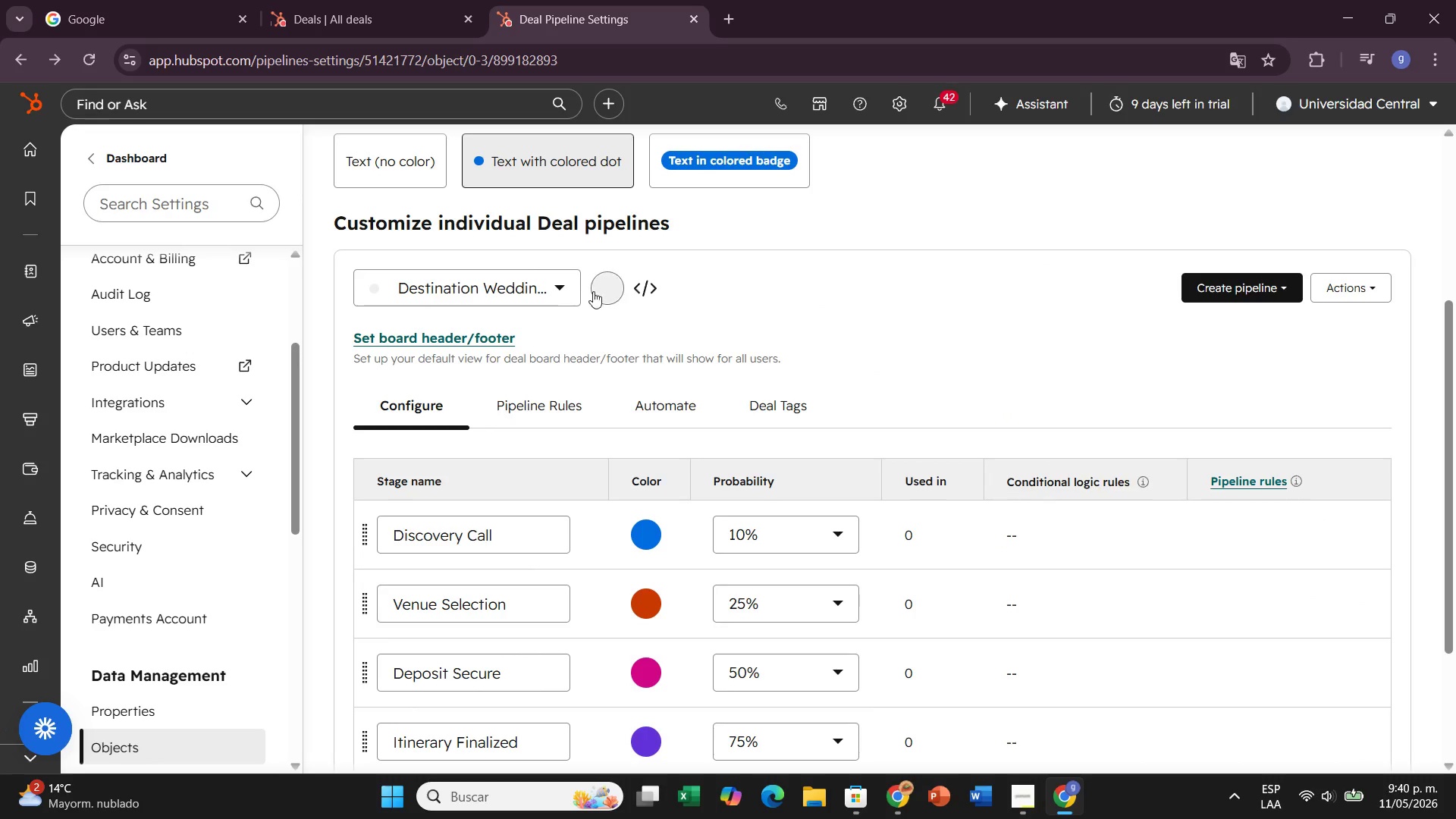 
left_click([601, 291])
 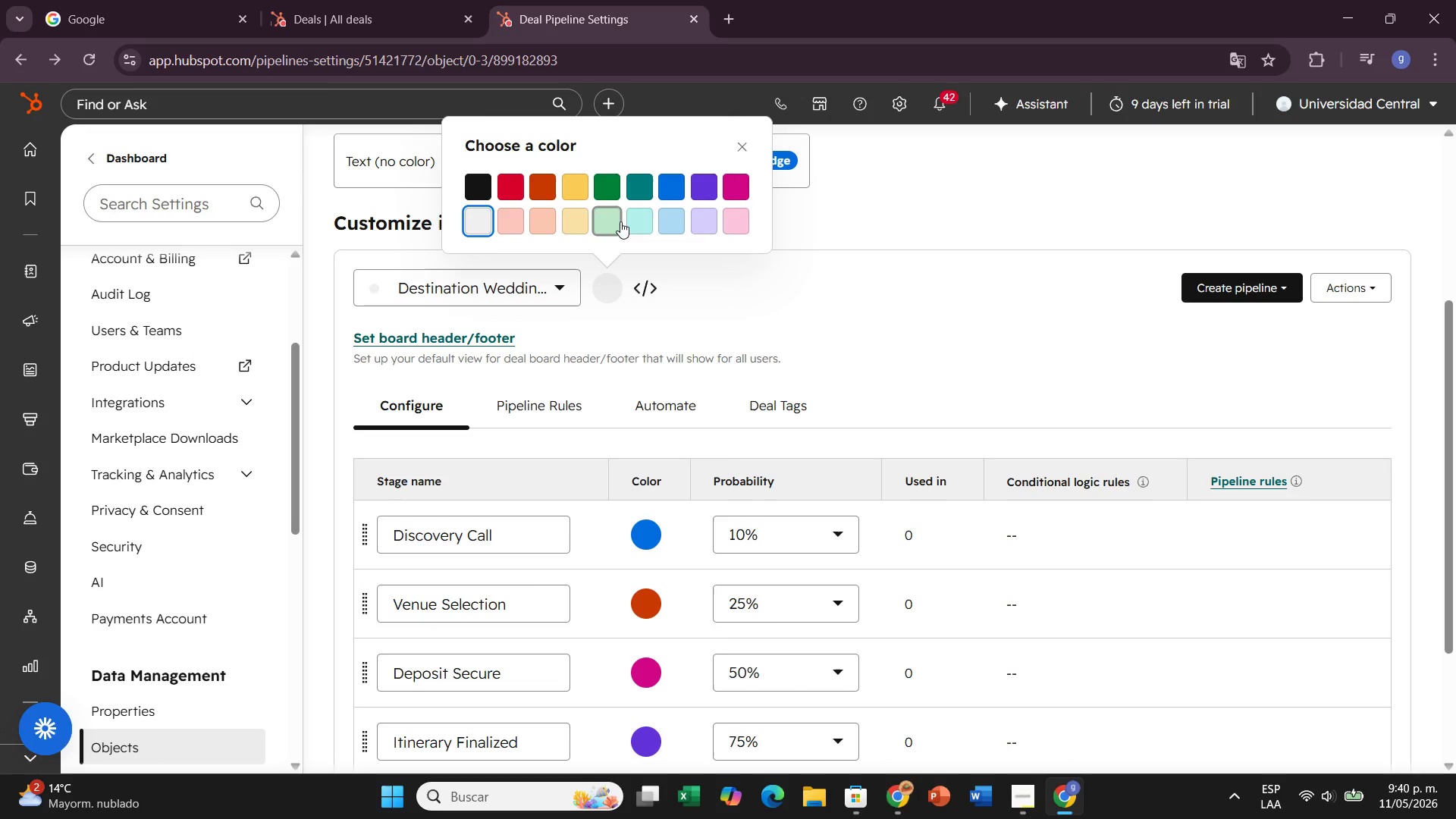 
left_click([711, 218])
 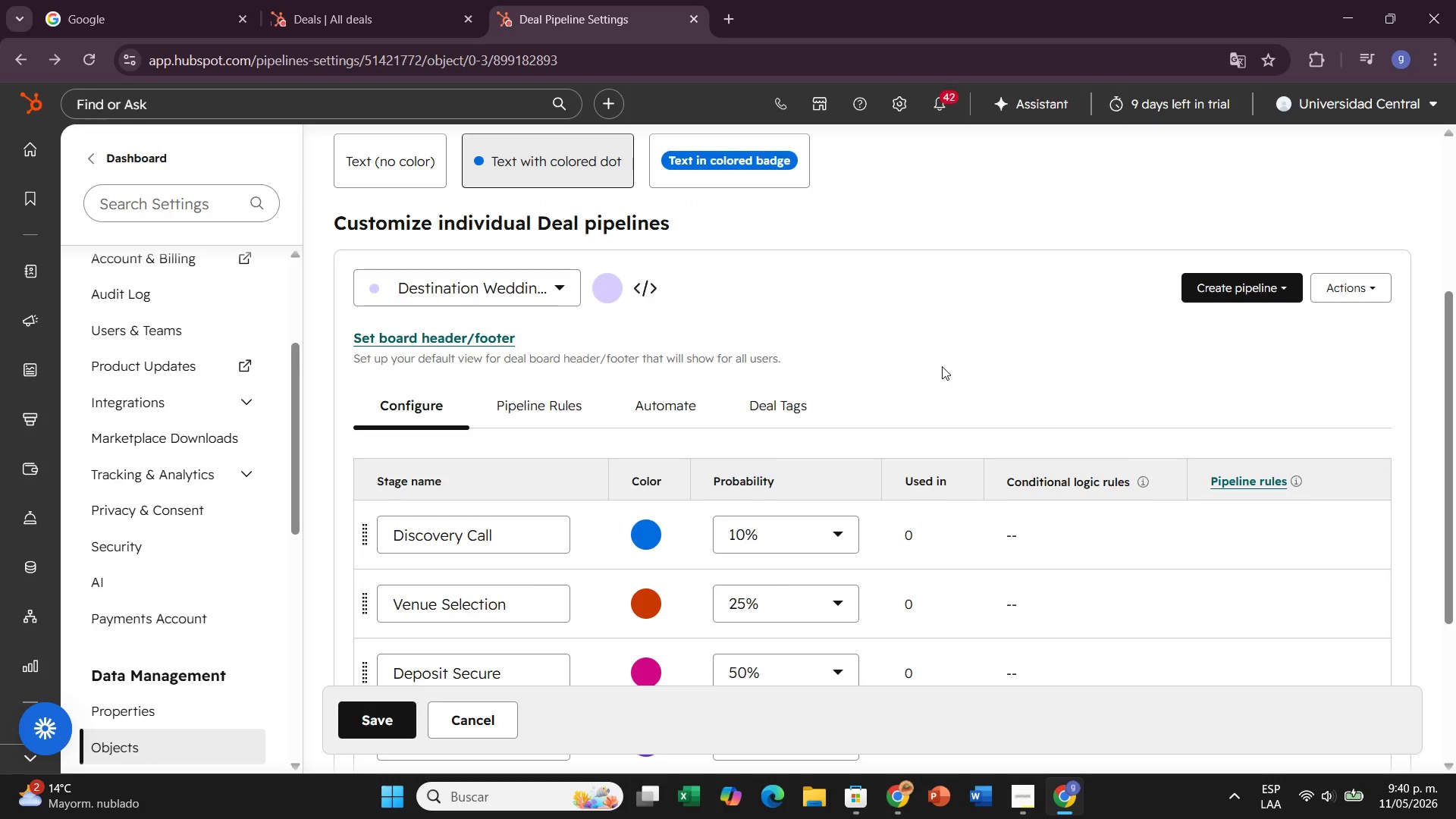 
left_click([942, 366])
 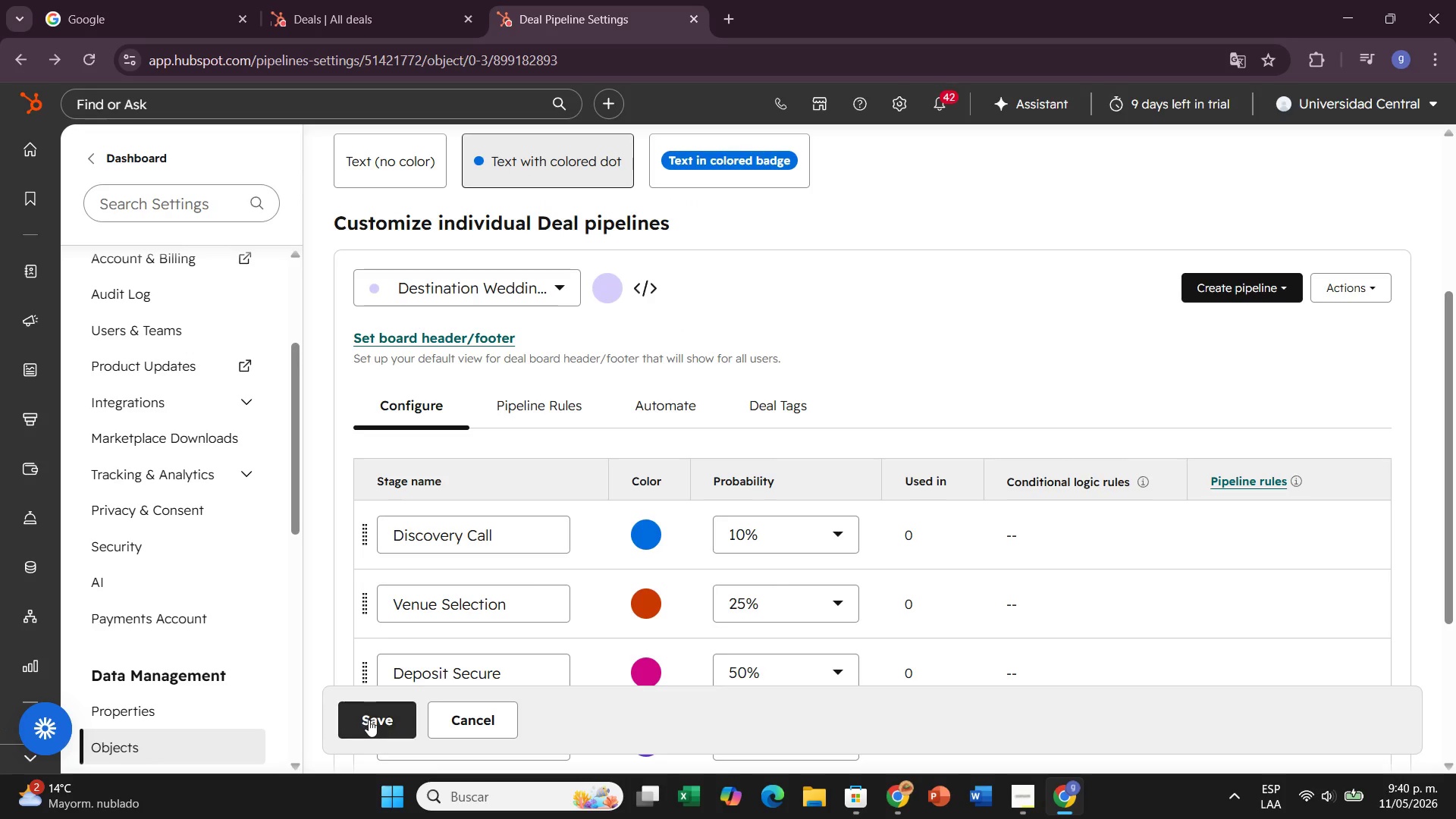 
left_click([369, 720])
 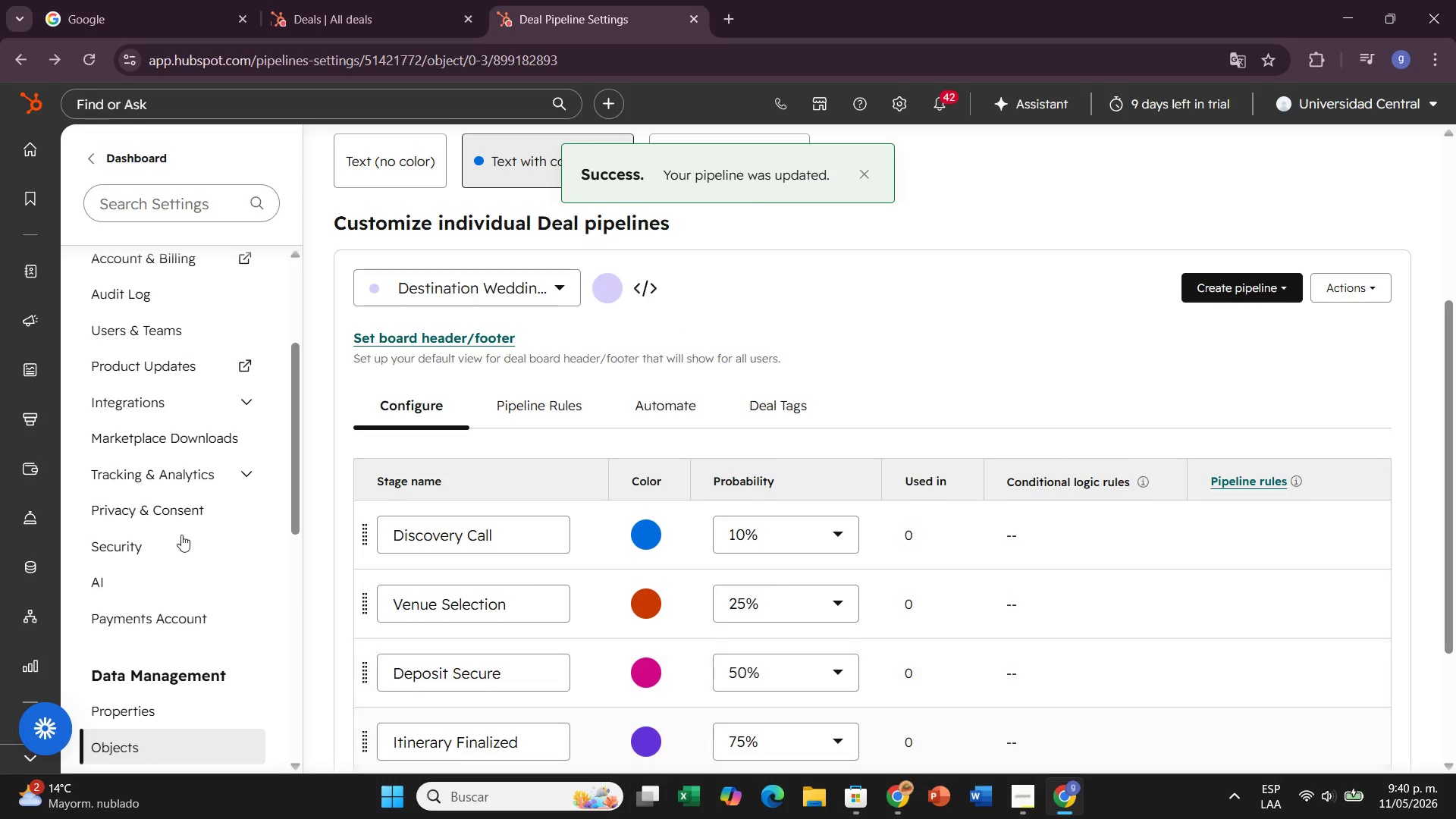 
wait(6.0)
 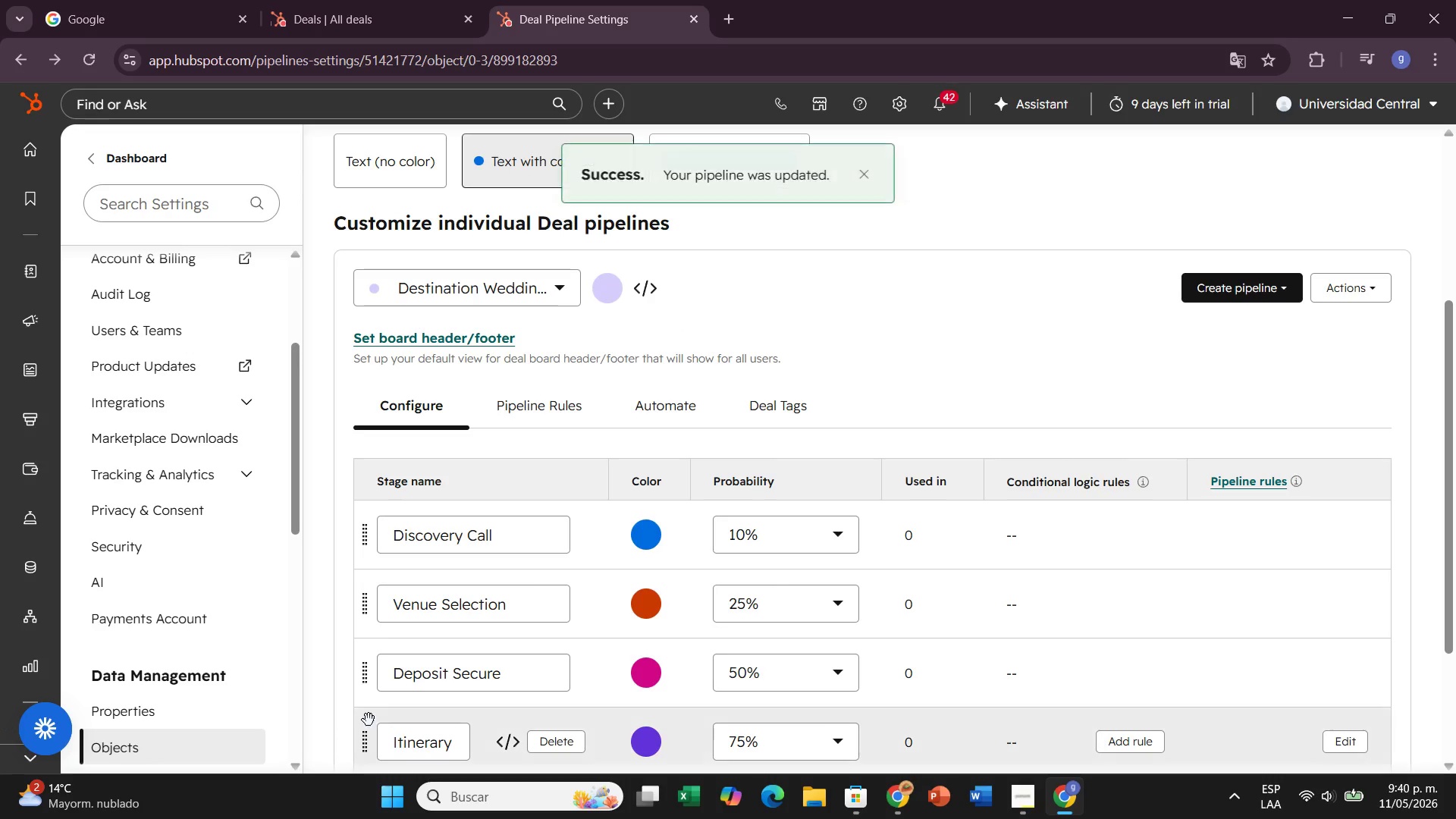 
left_click([99, 221])
 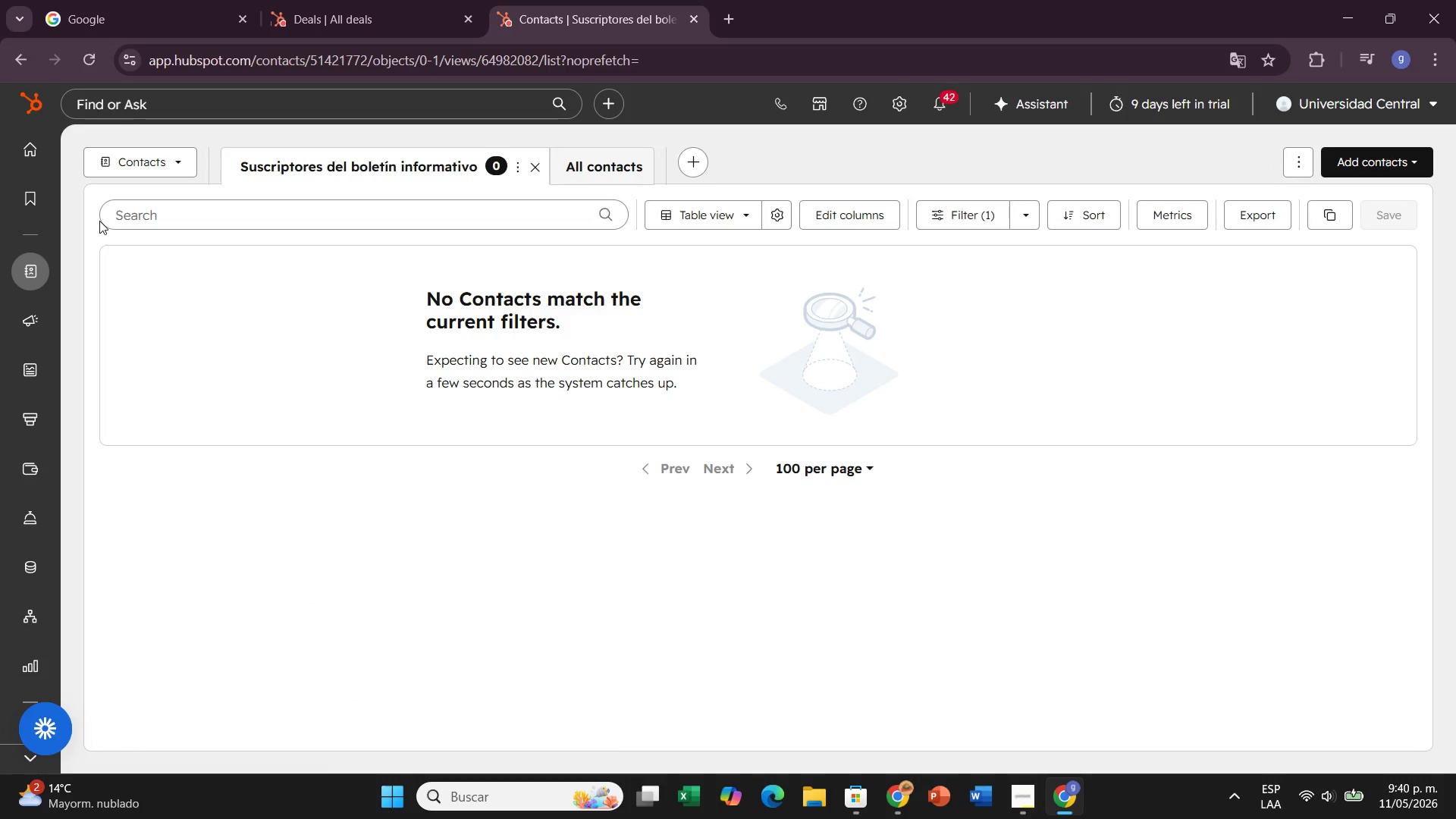 
wait(20.45)
 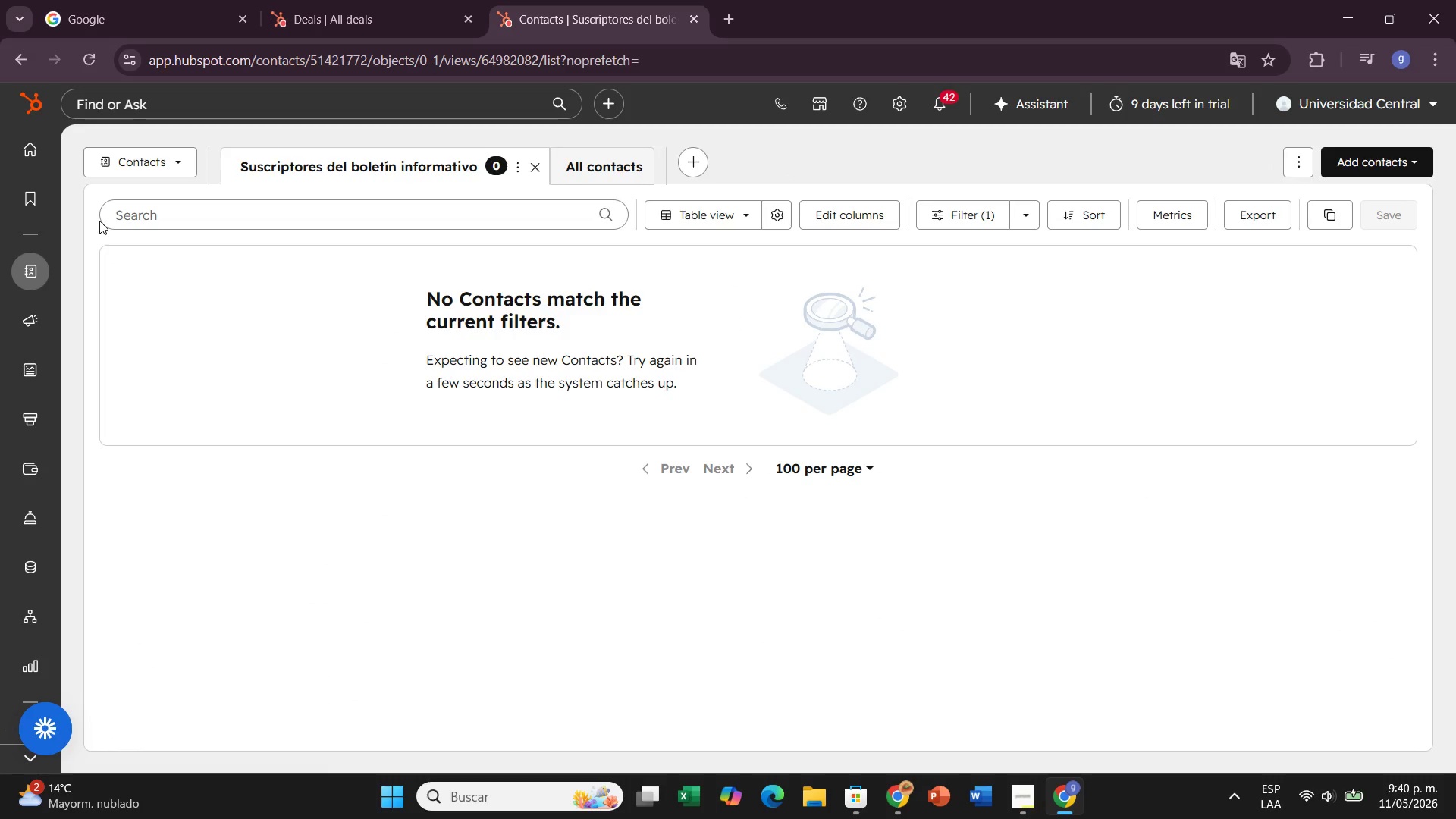 
left_click([605, 165])
 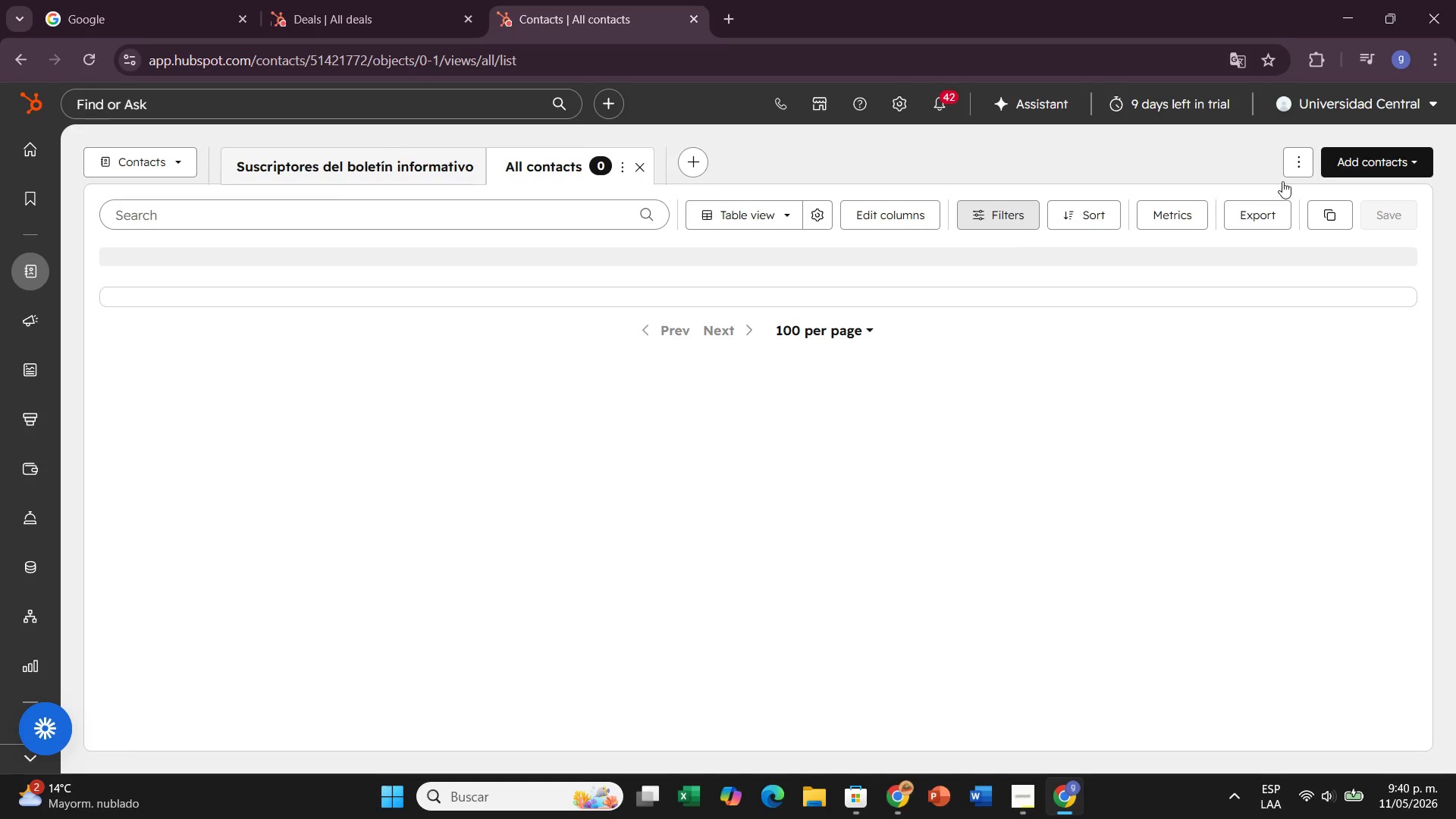 
left_click([1392, 165])
 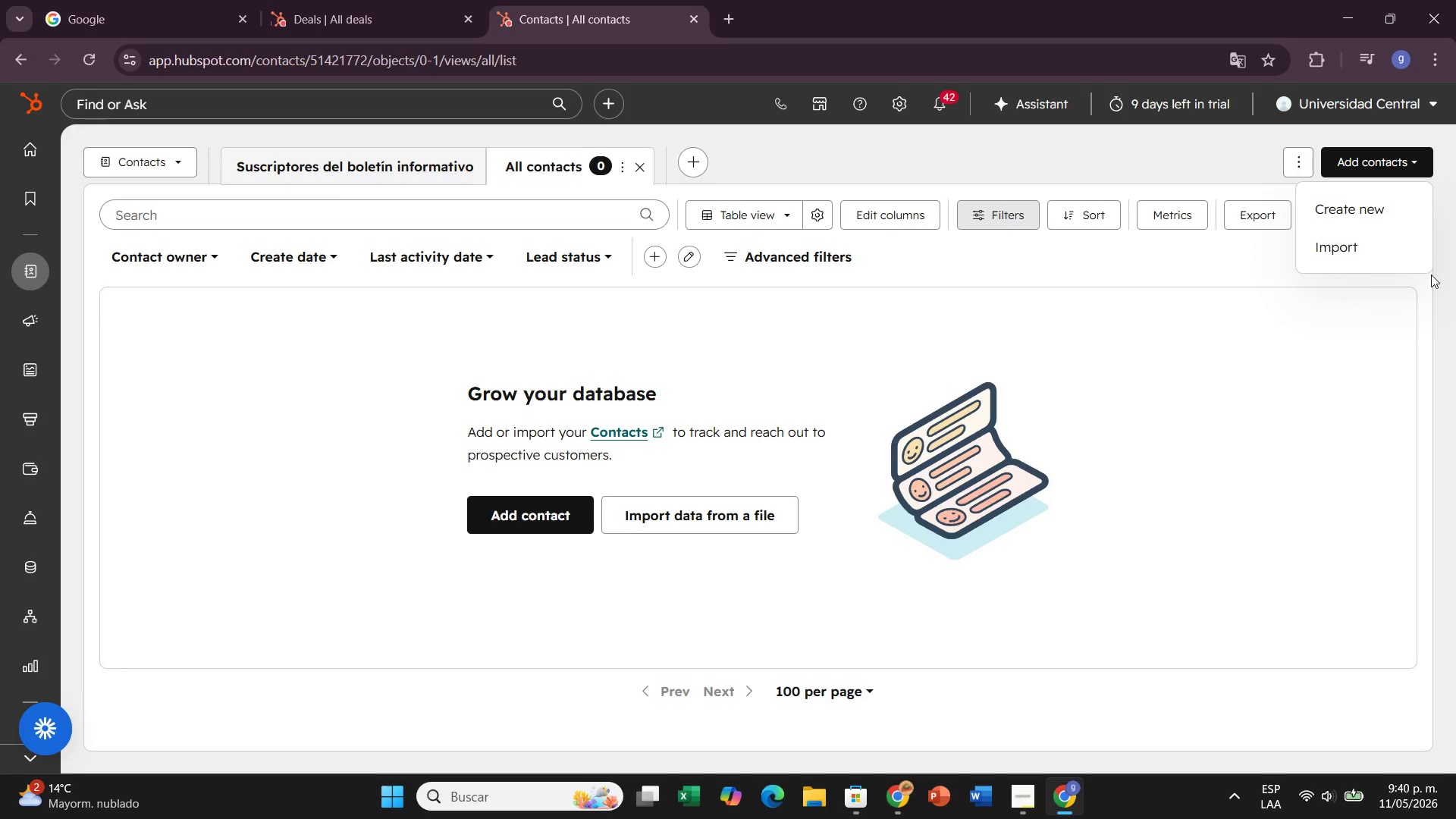 
left_click([1360, 249])
 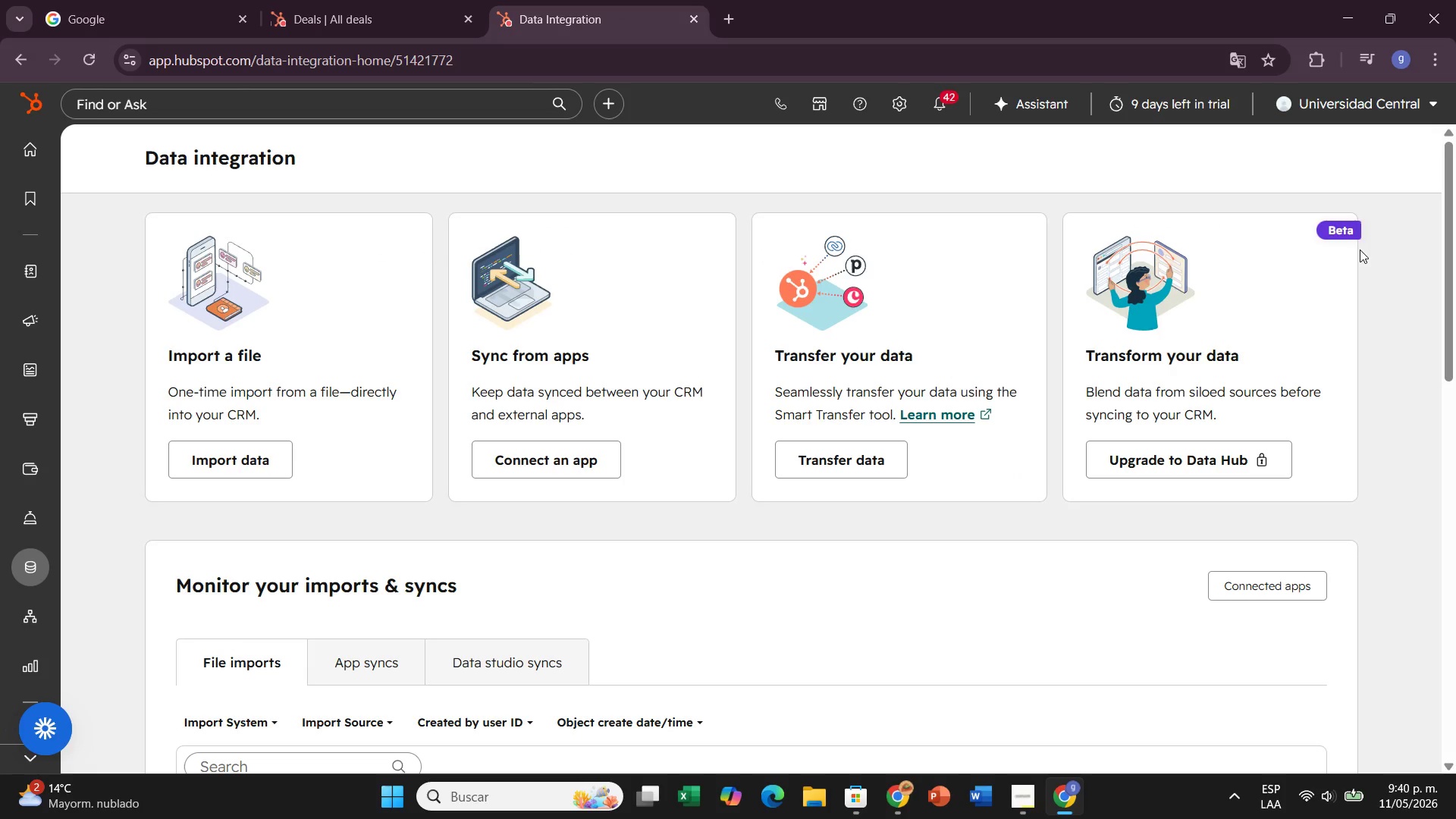 
wait(10.8)
 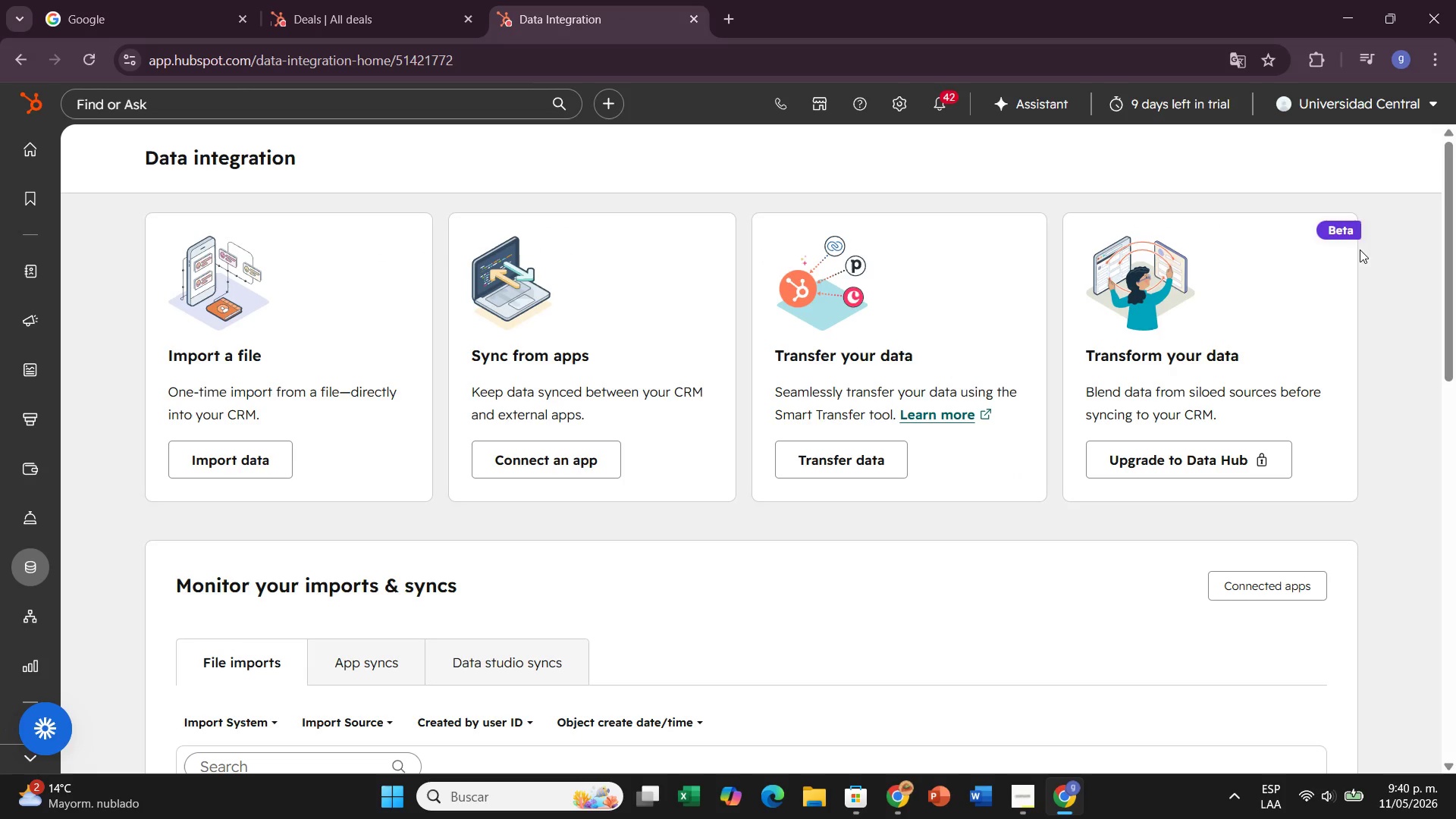 
left_click([241, 461])
 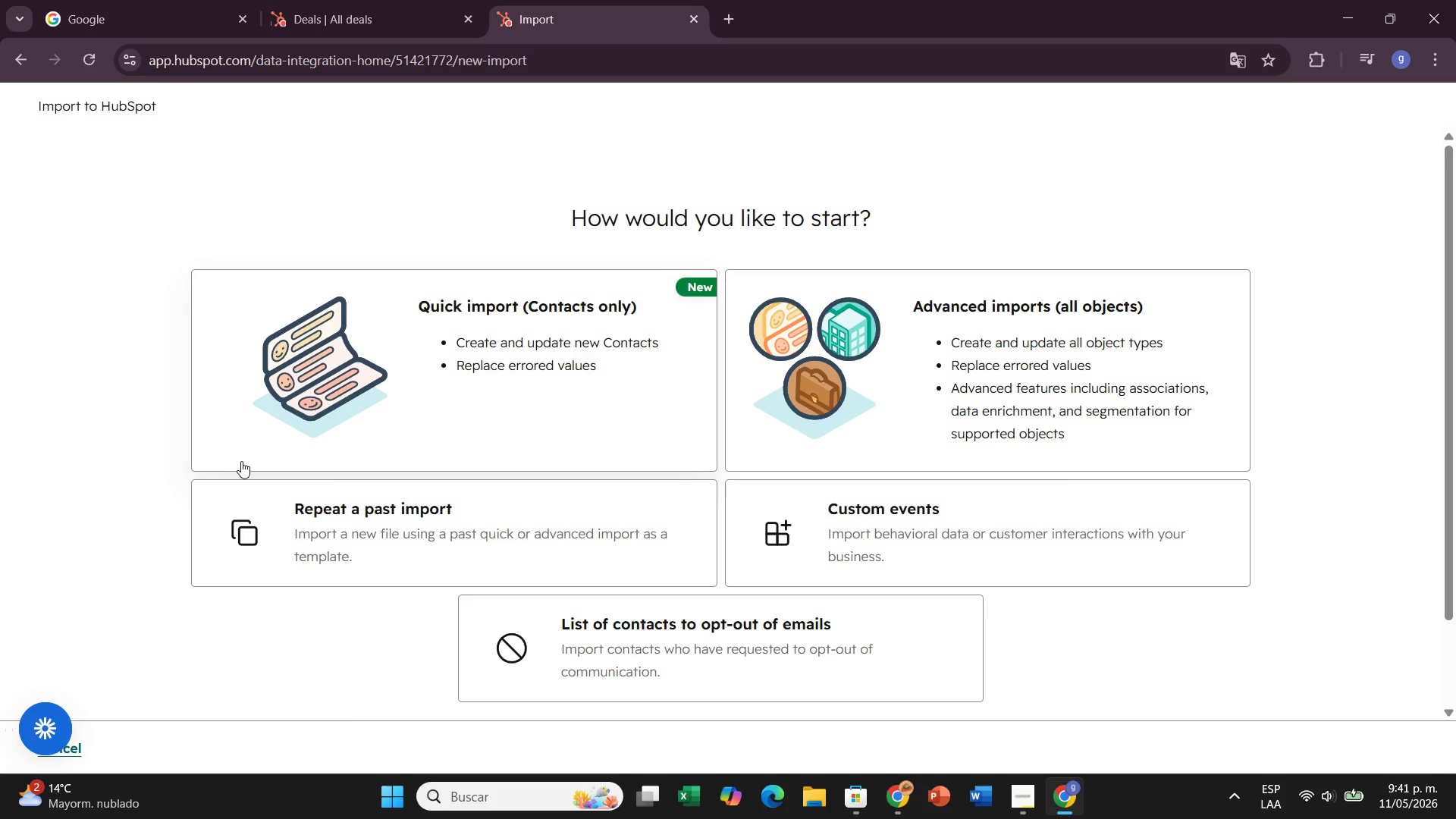 
wait(18.95)
 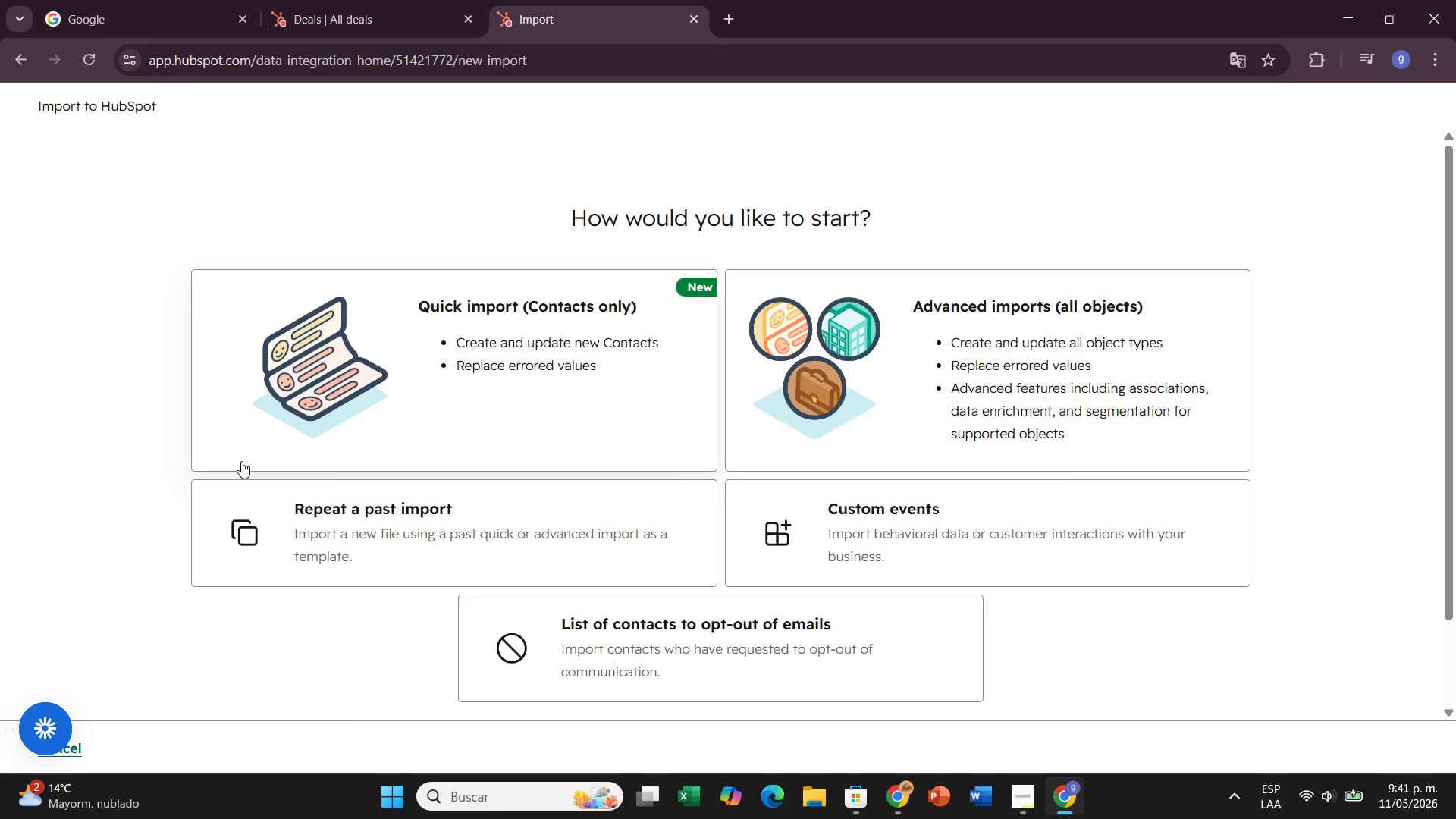 
left_click([603, 424])
 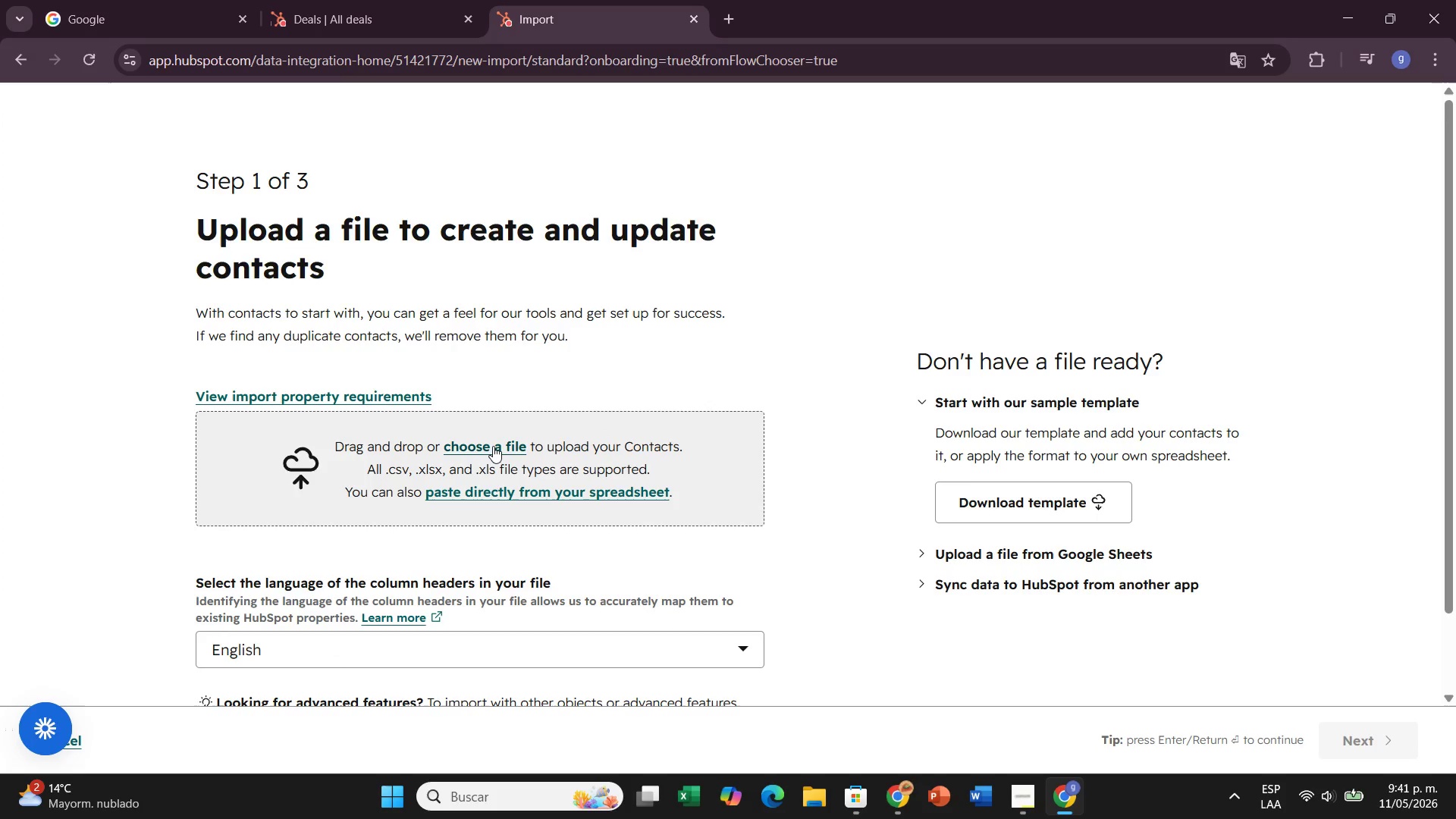 
wait(19.05)
 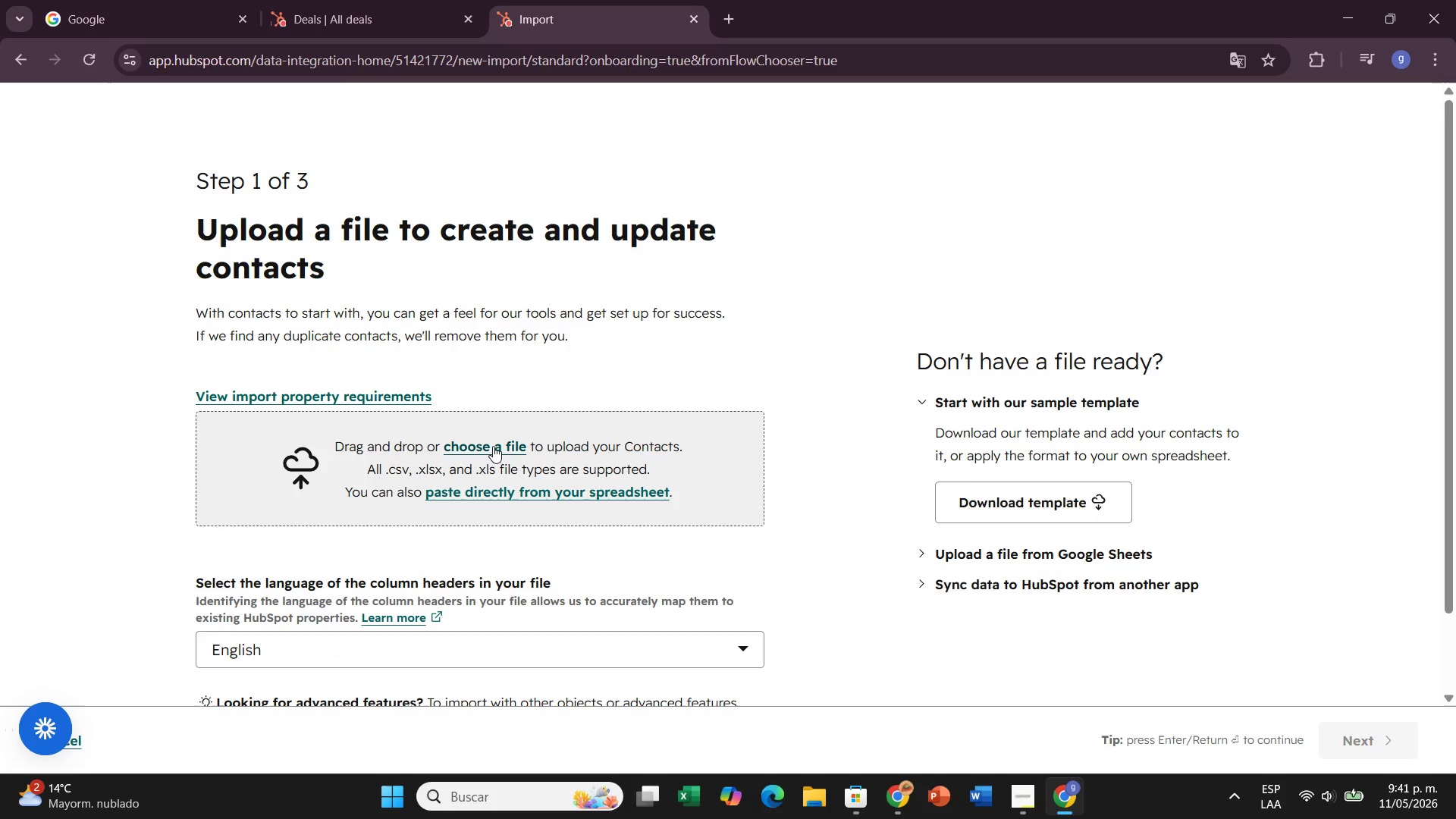 
left_click([493, 446])
 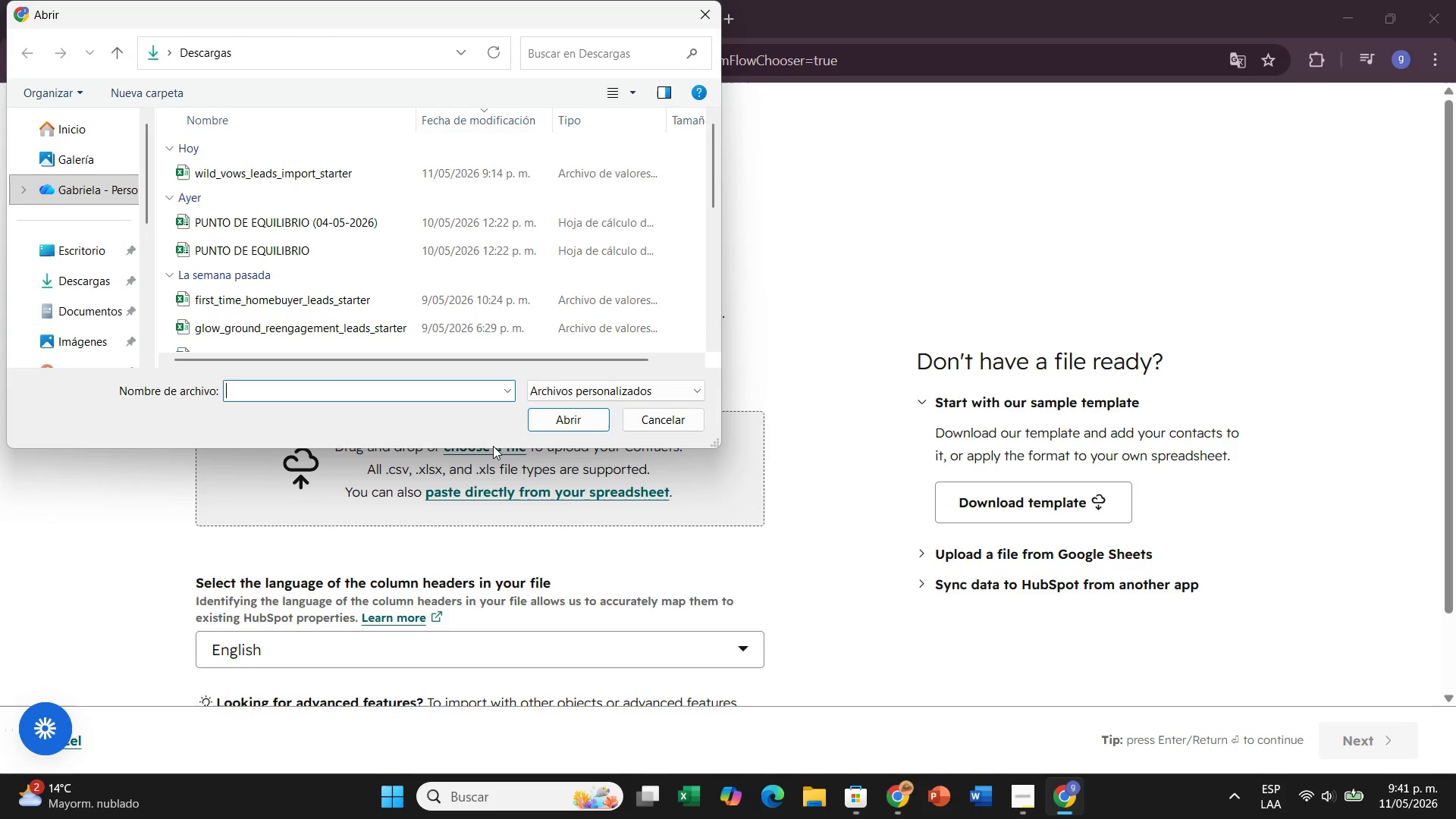 
wait(11.0)
 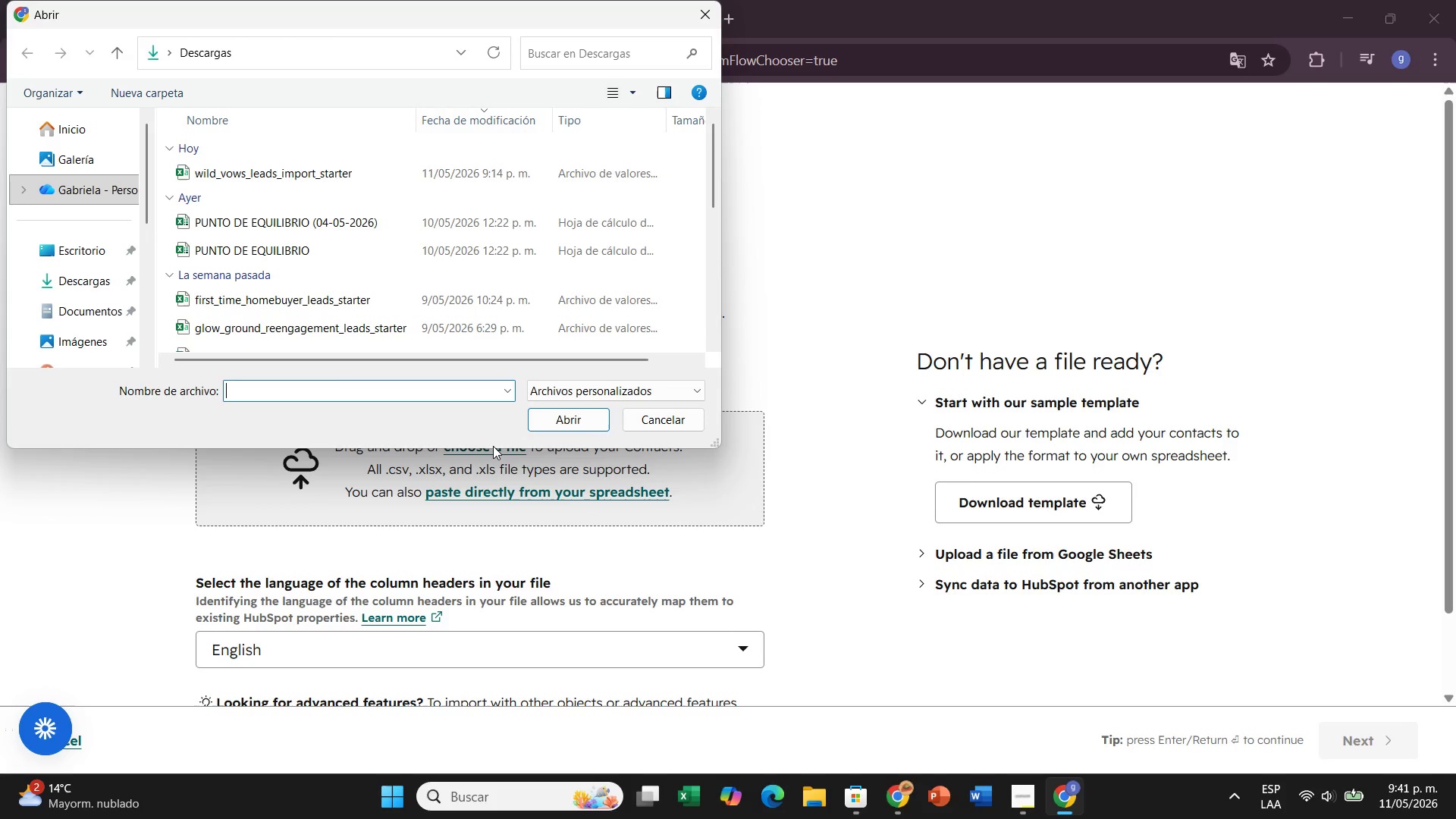 
left_click([444, 180])
 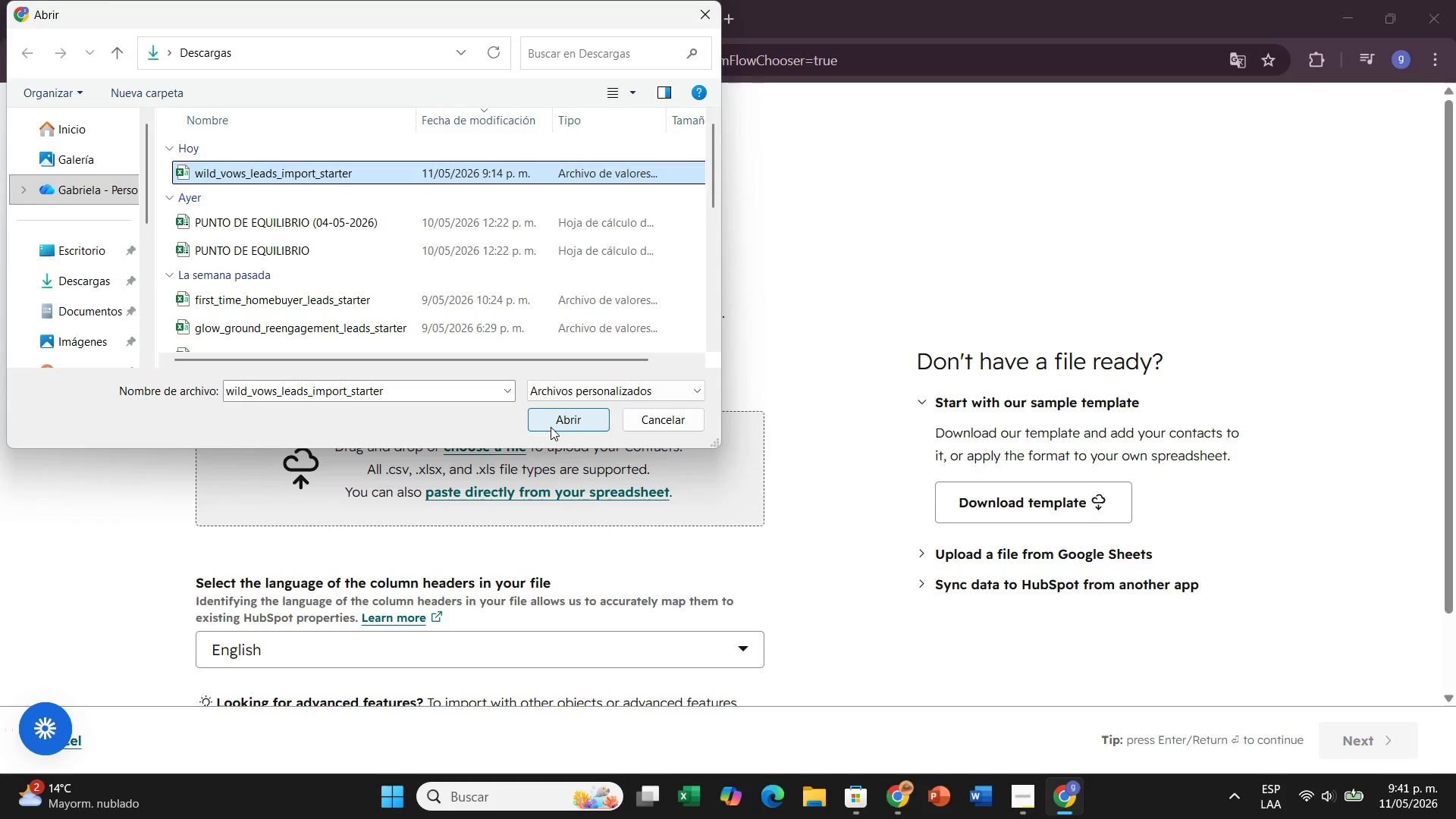 
left_click([551, 427])
 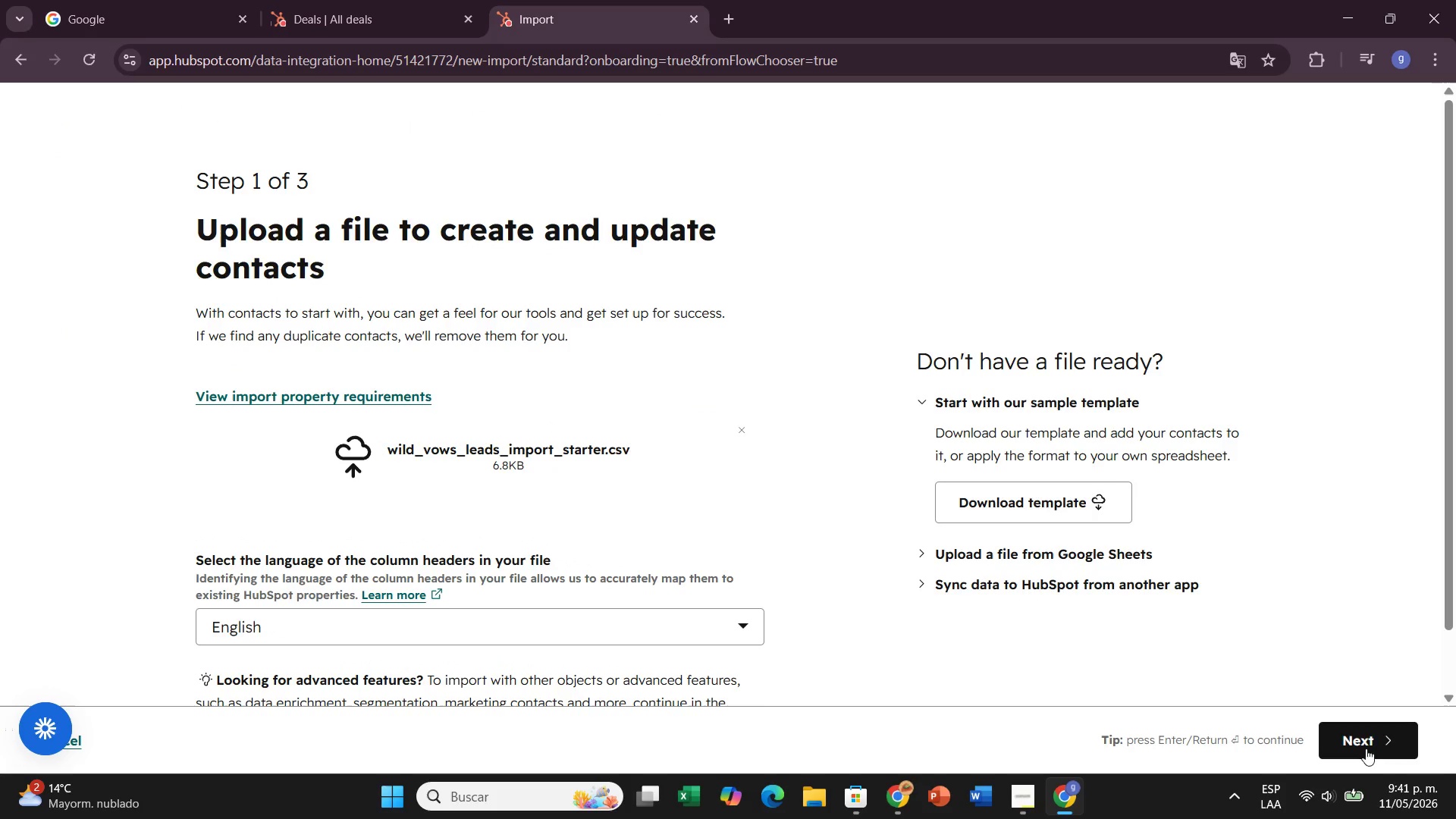 
left_click([1384, 742])
 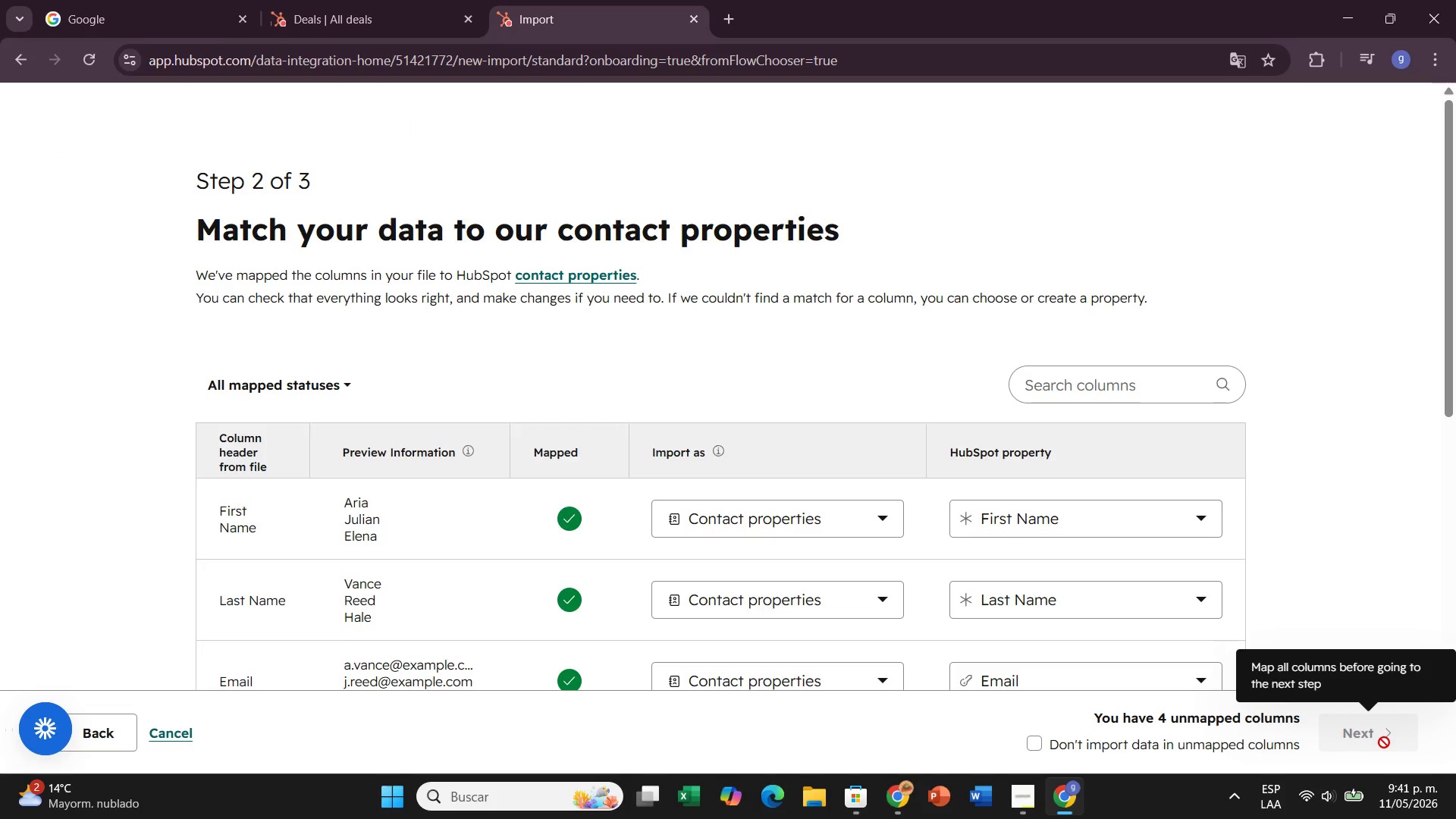 
wait(10.94)
 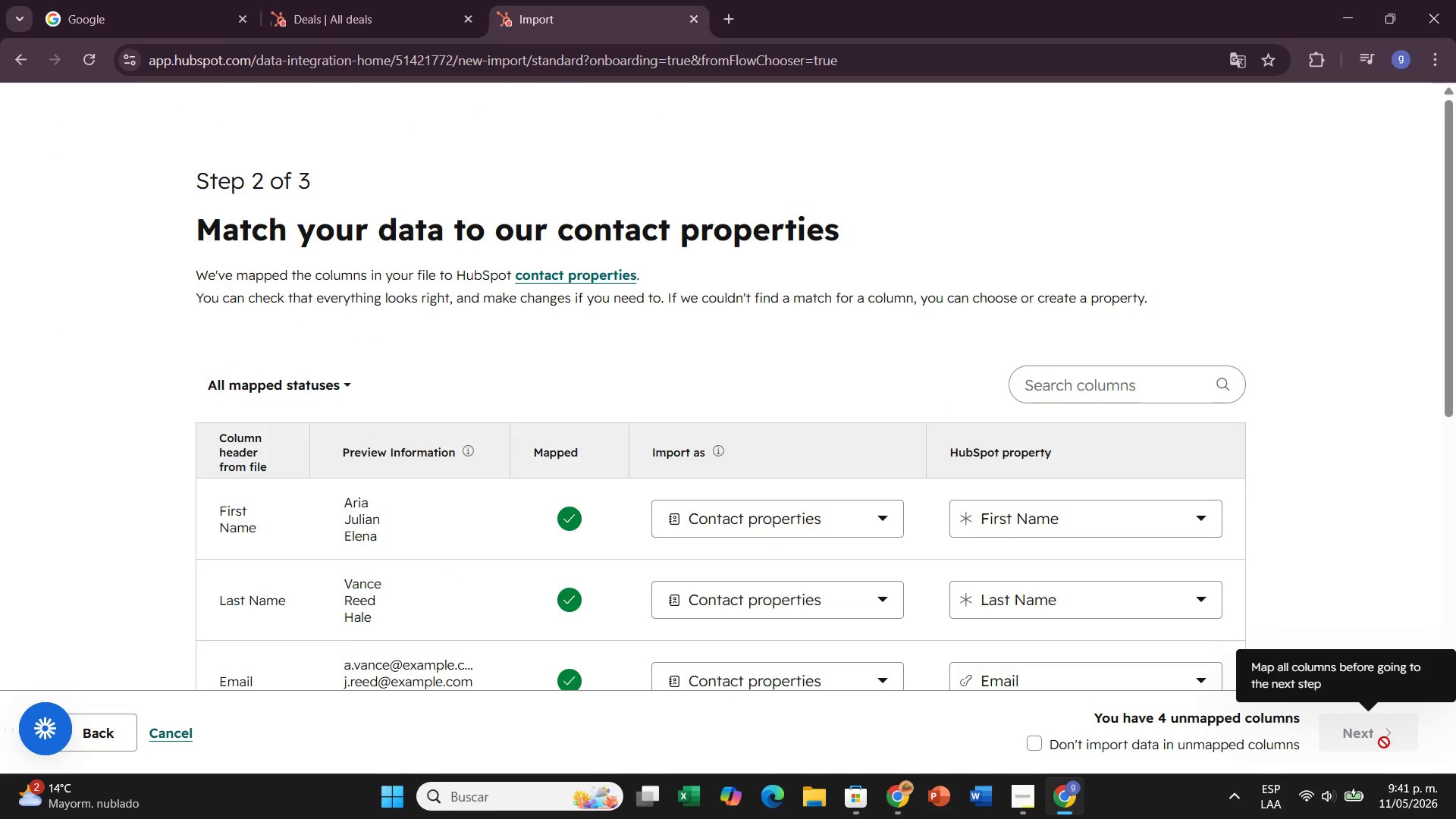 
scroll: coordinate [1068, 611], scroll_direction: down, amount: 2.0
 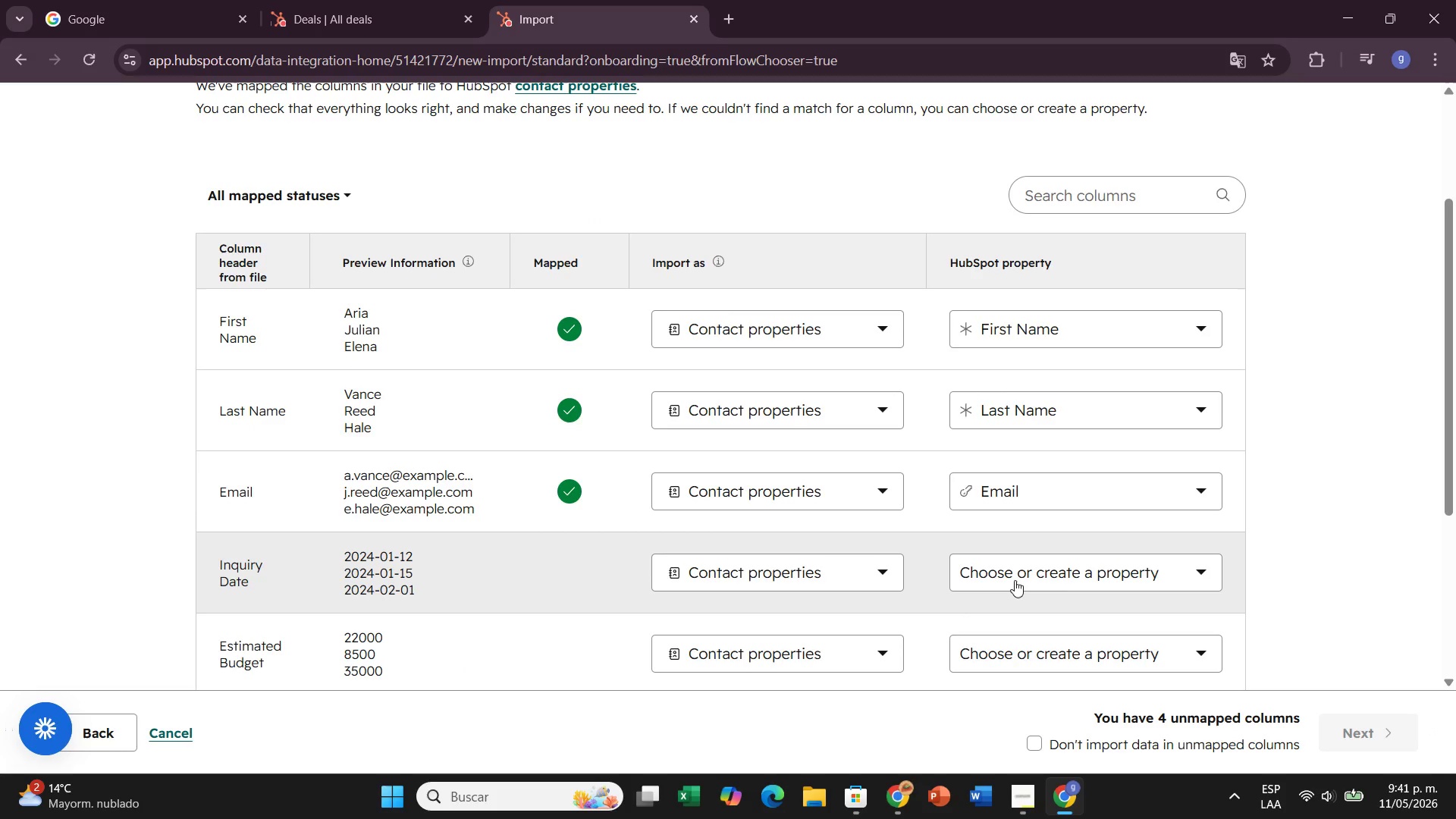 
left_click([971, 580])
 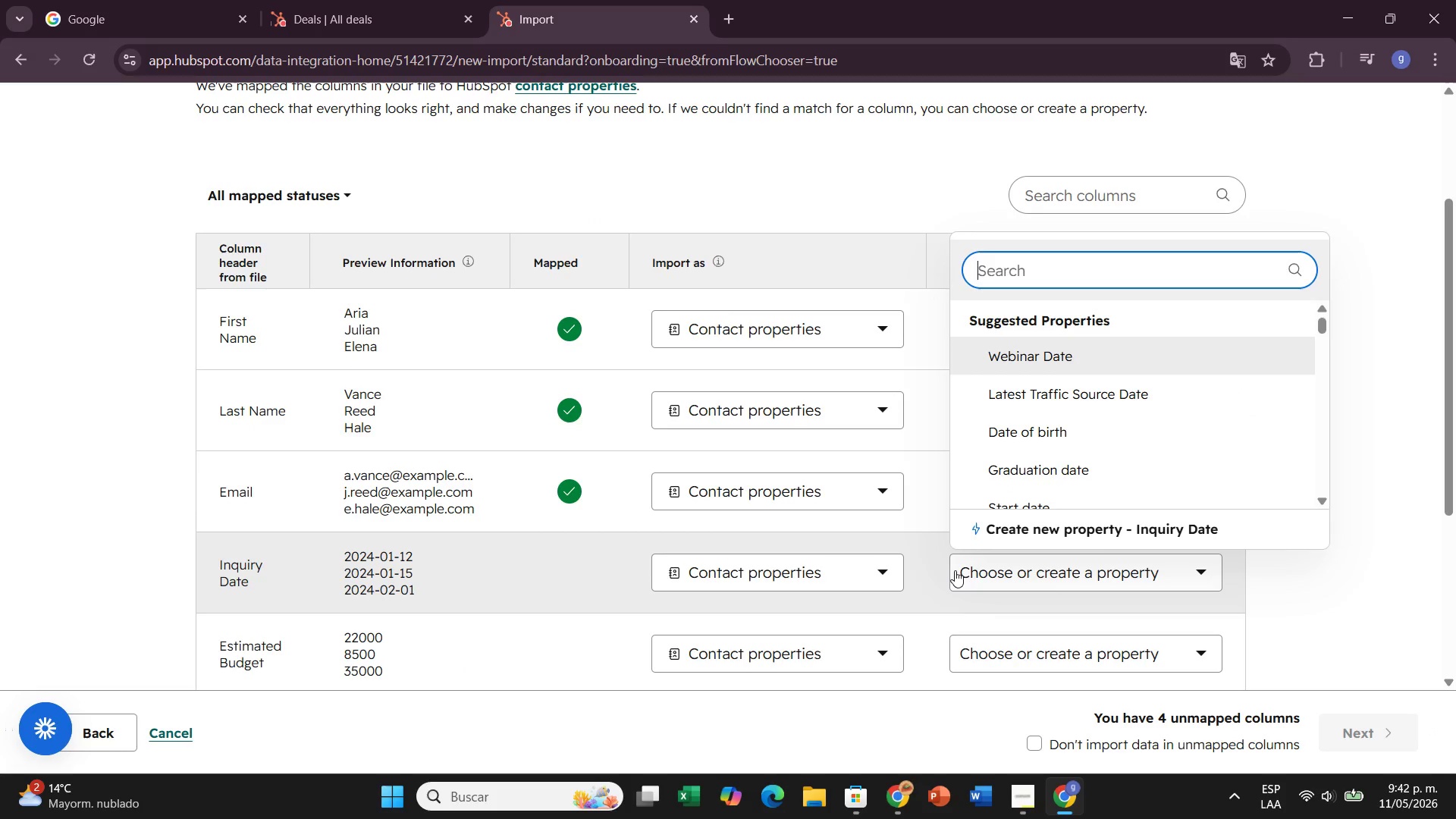 
wait(8.39)
 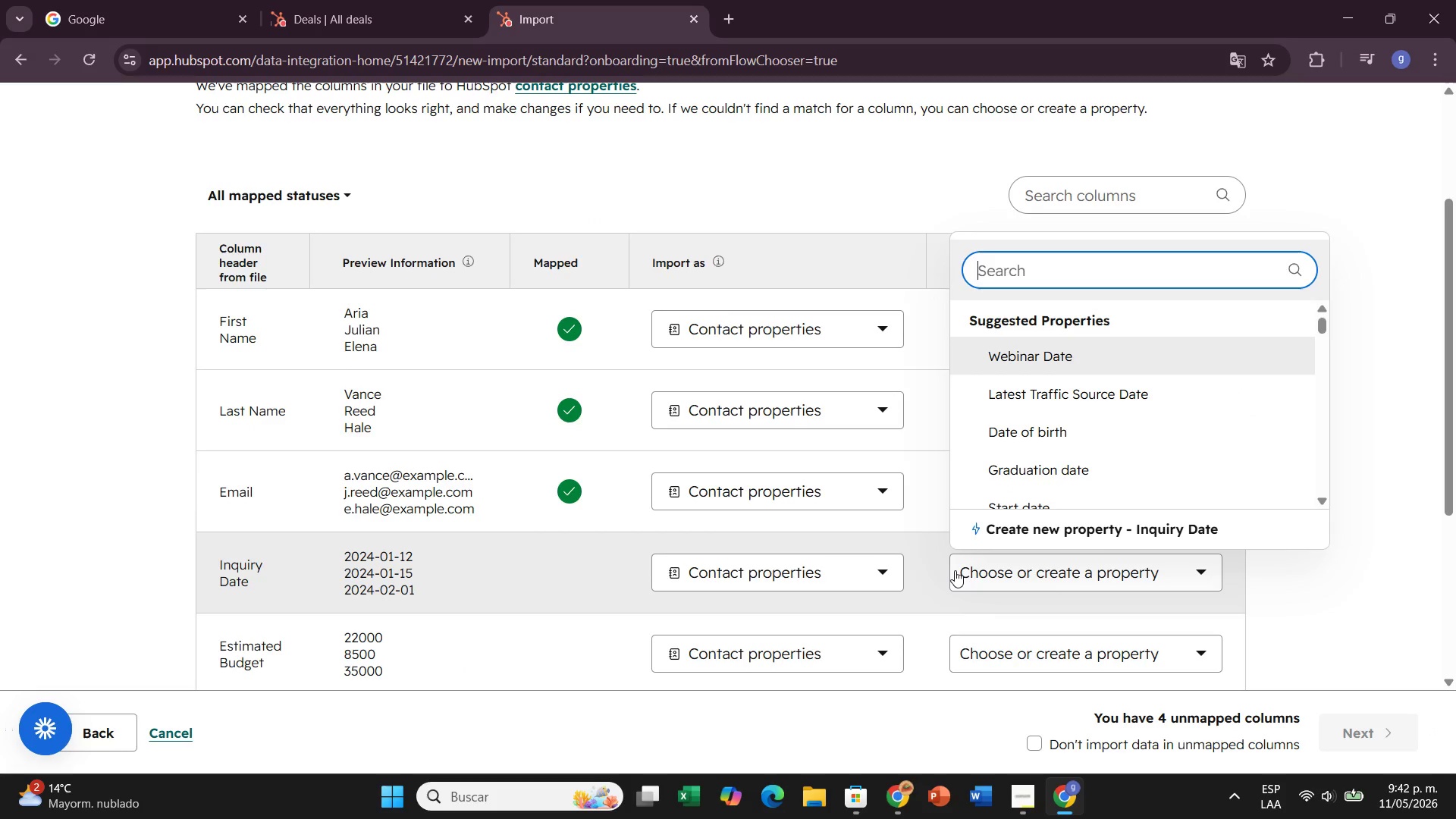 
left_click([970, 532])
 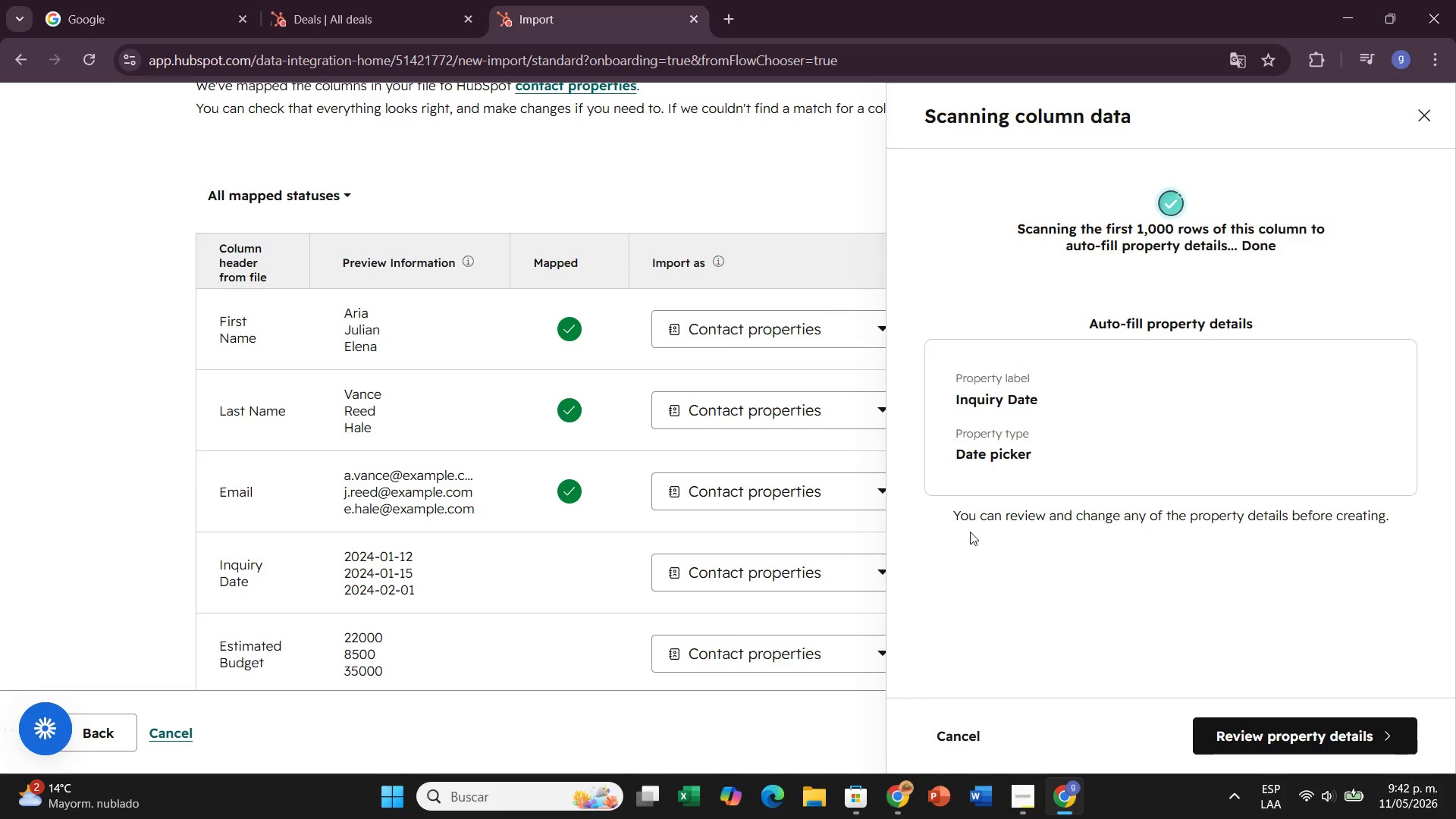 
wait(5.67)
 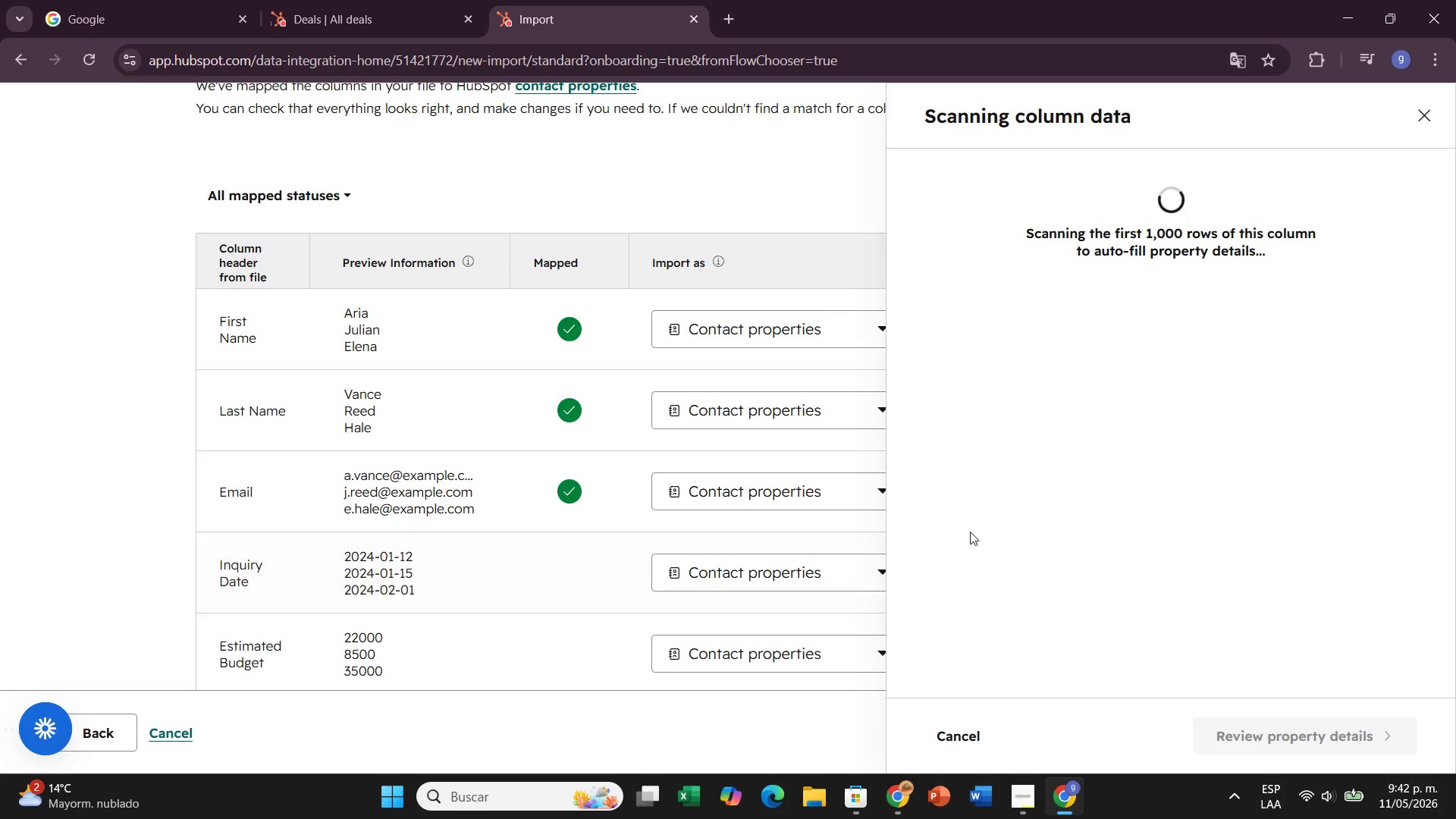 
left_click([1342, 720])
 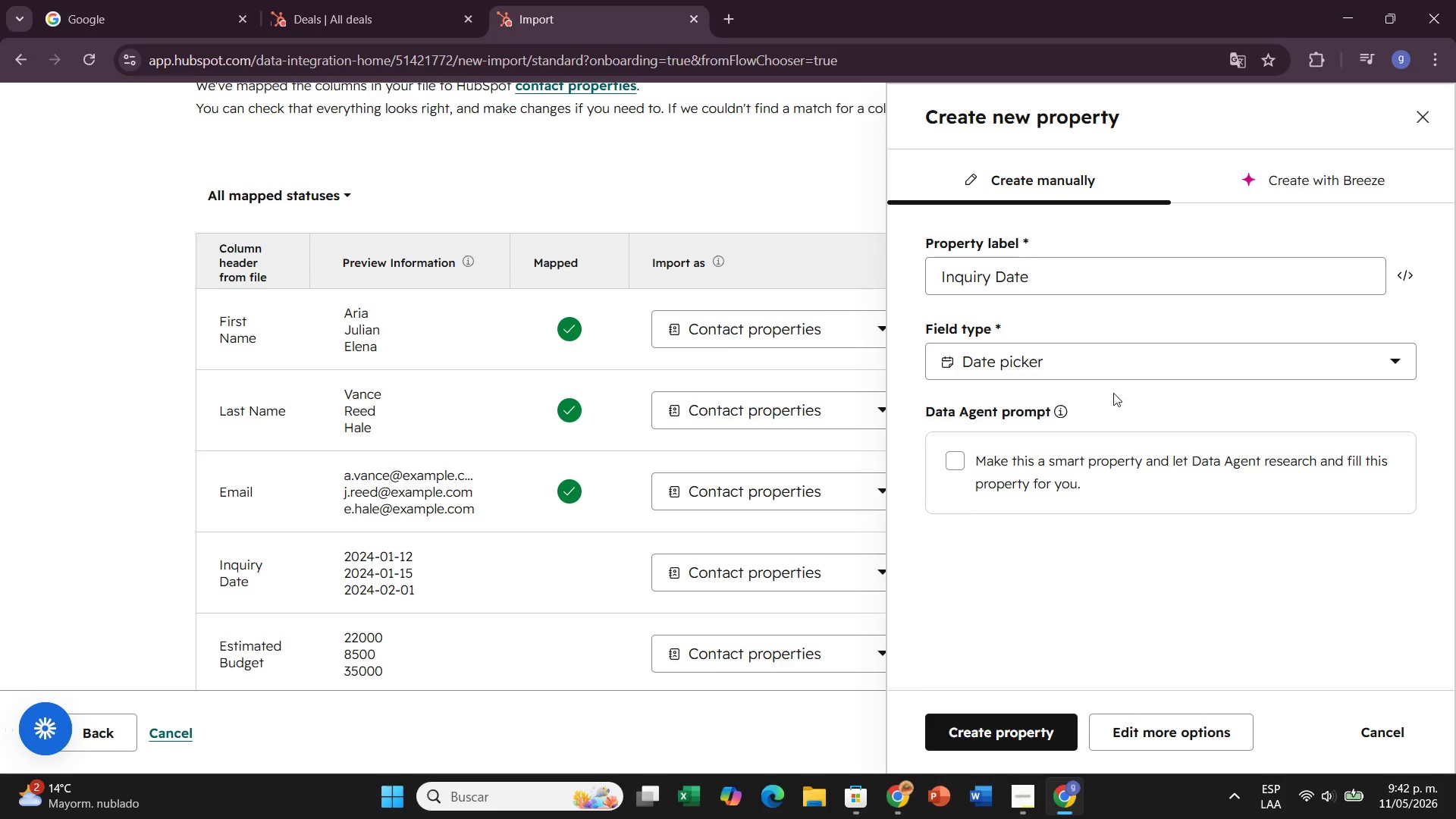 
left_click([1000, 740])
 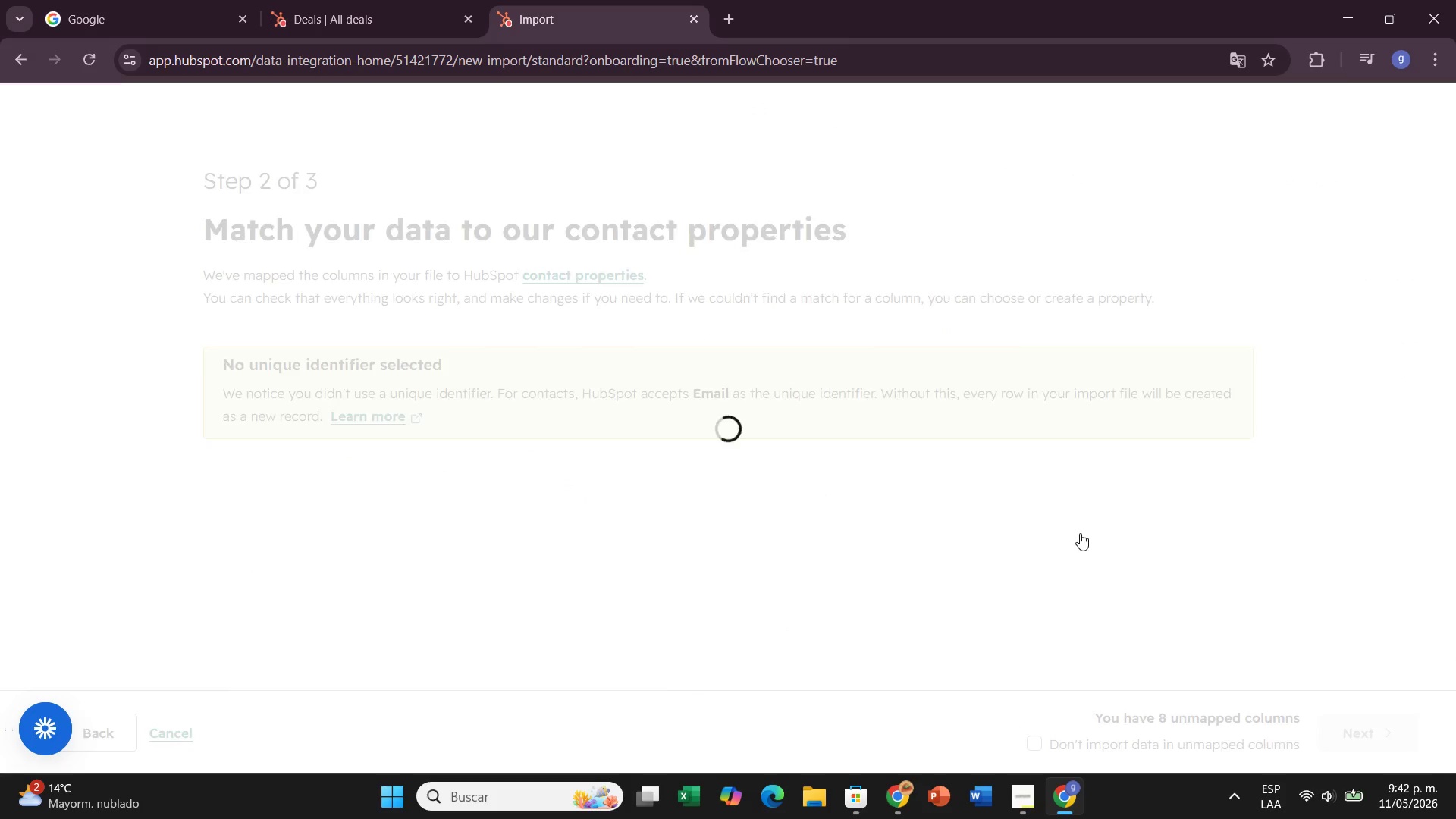 
scroll: coordinate [1291, 502], scroll_direction: down, amount: 4.0
 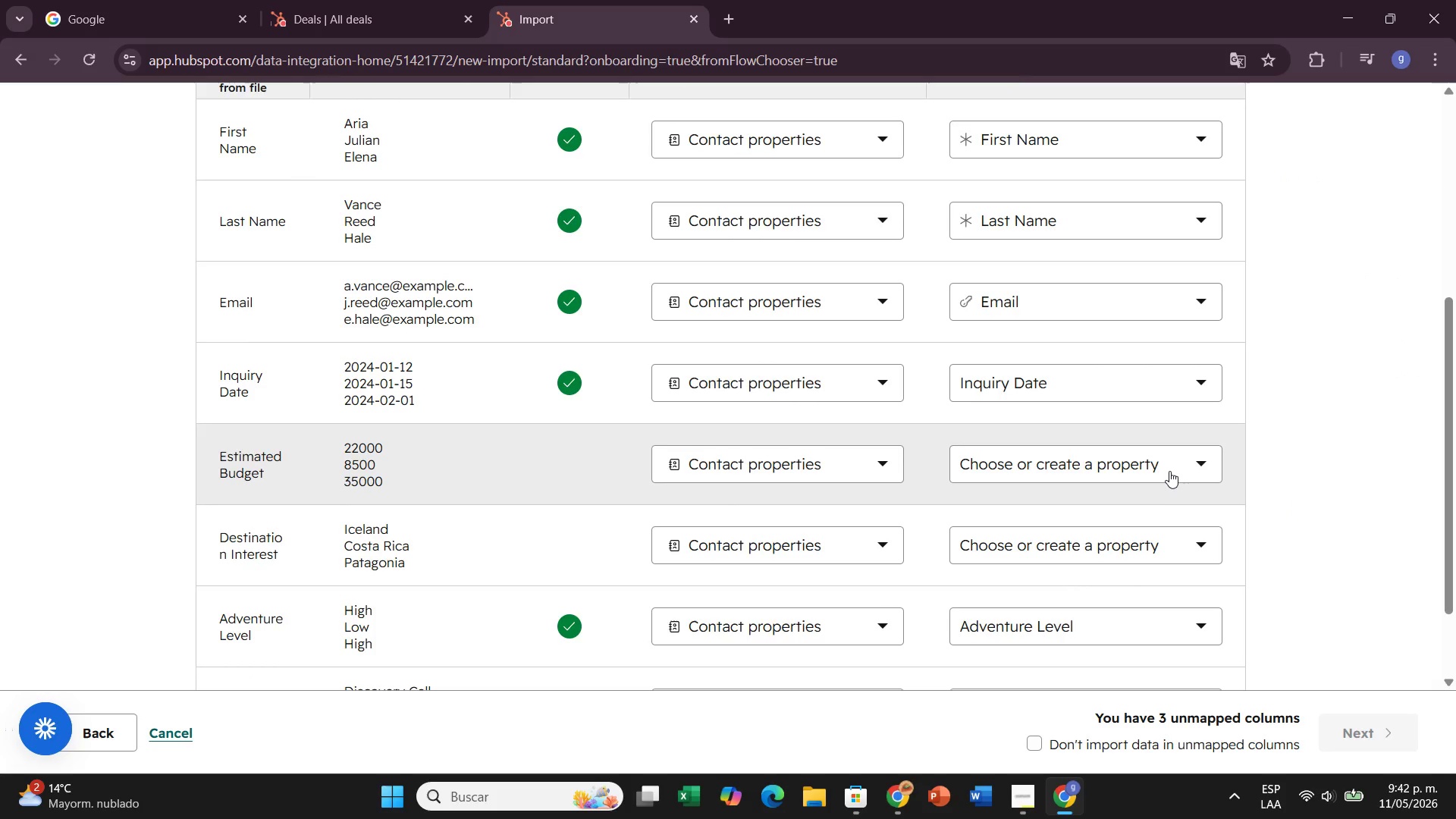 
left_click([1169, 468])
 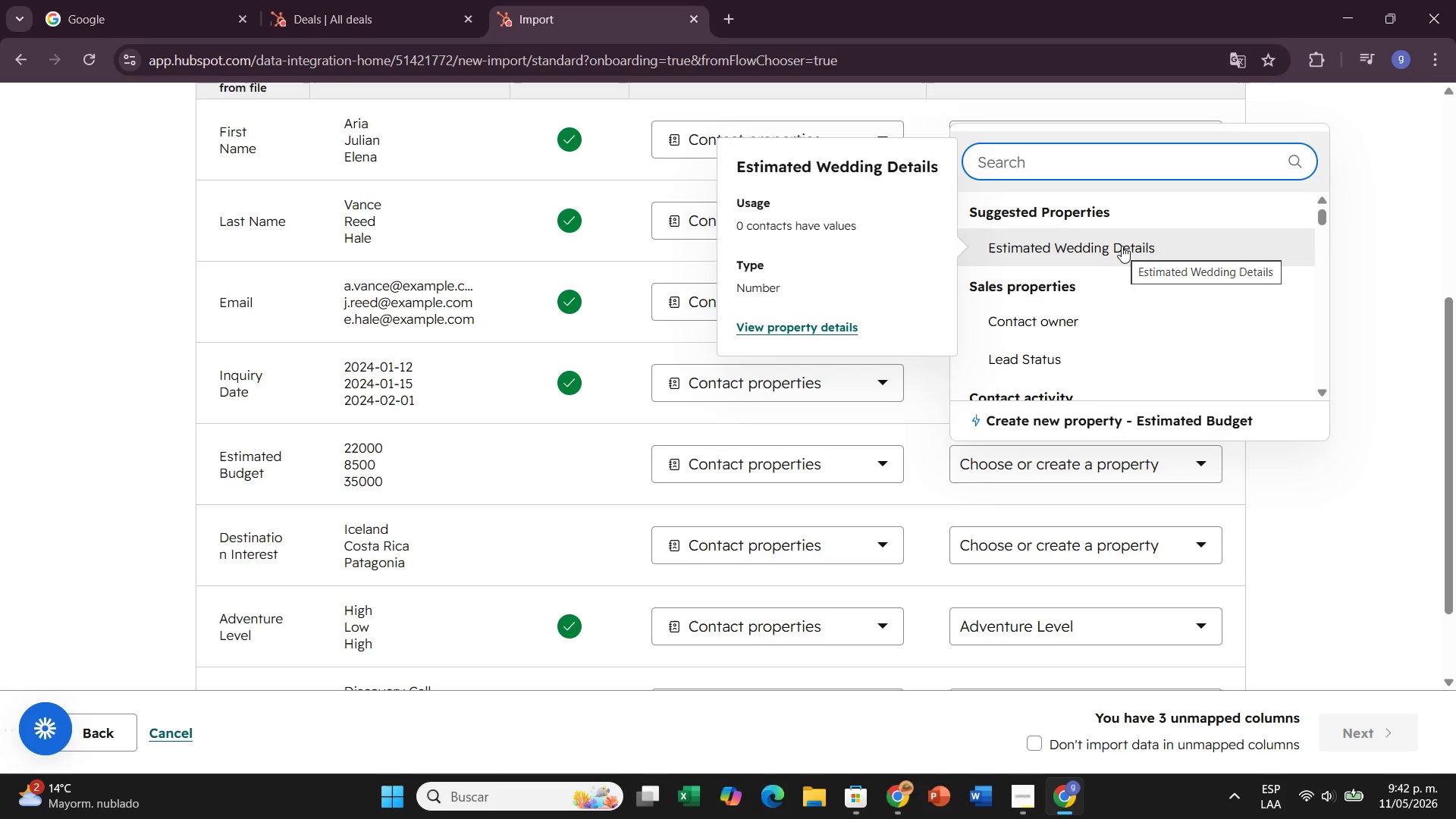 
left_click([1122, 246])
 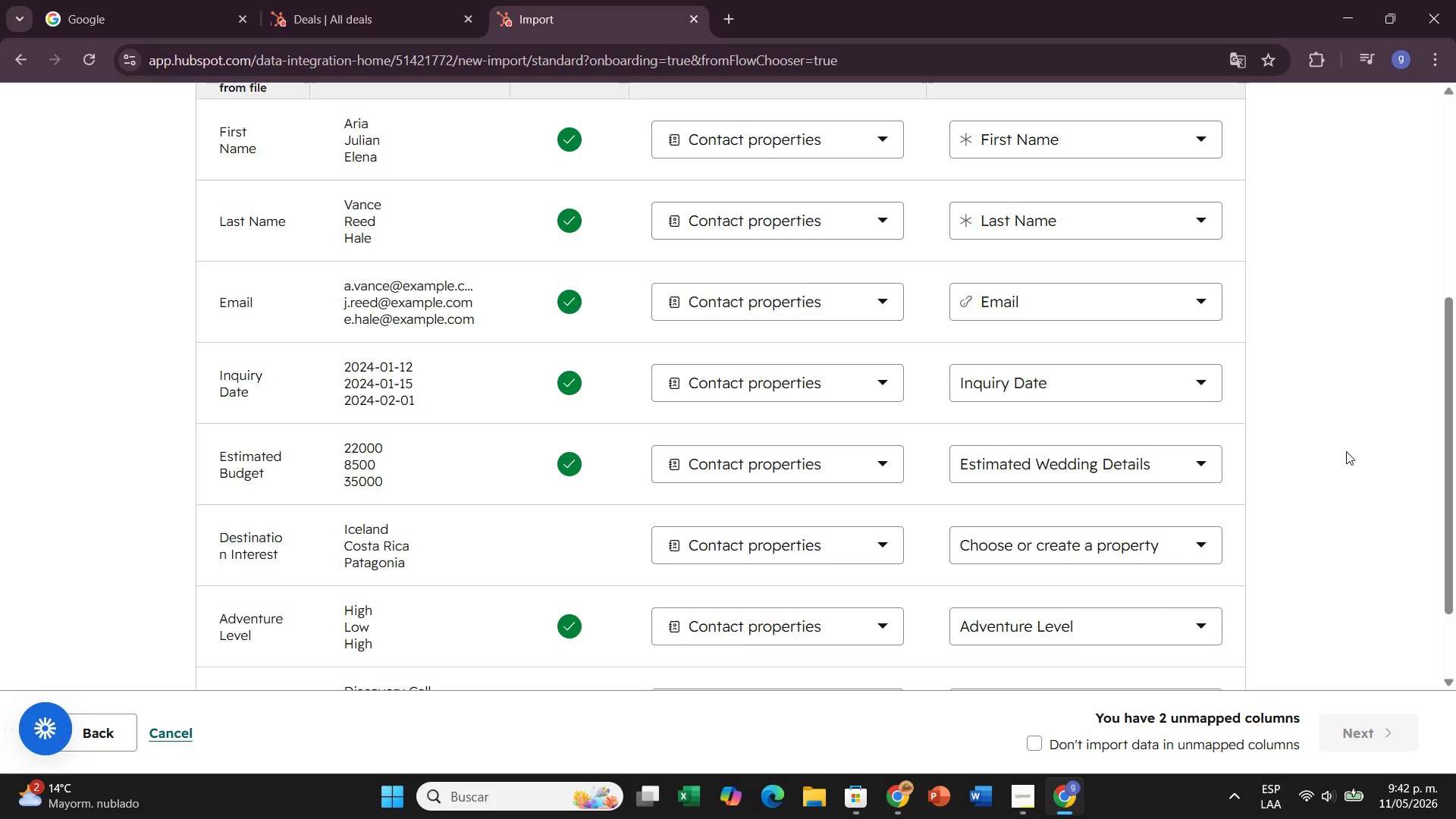 
wait(7.08)
 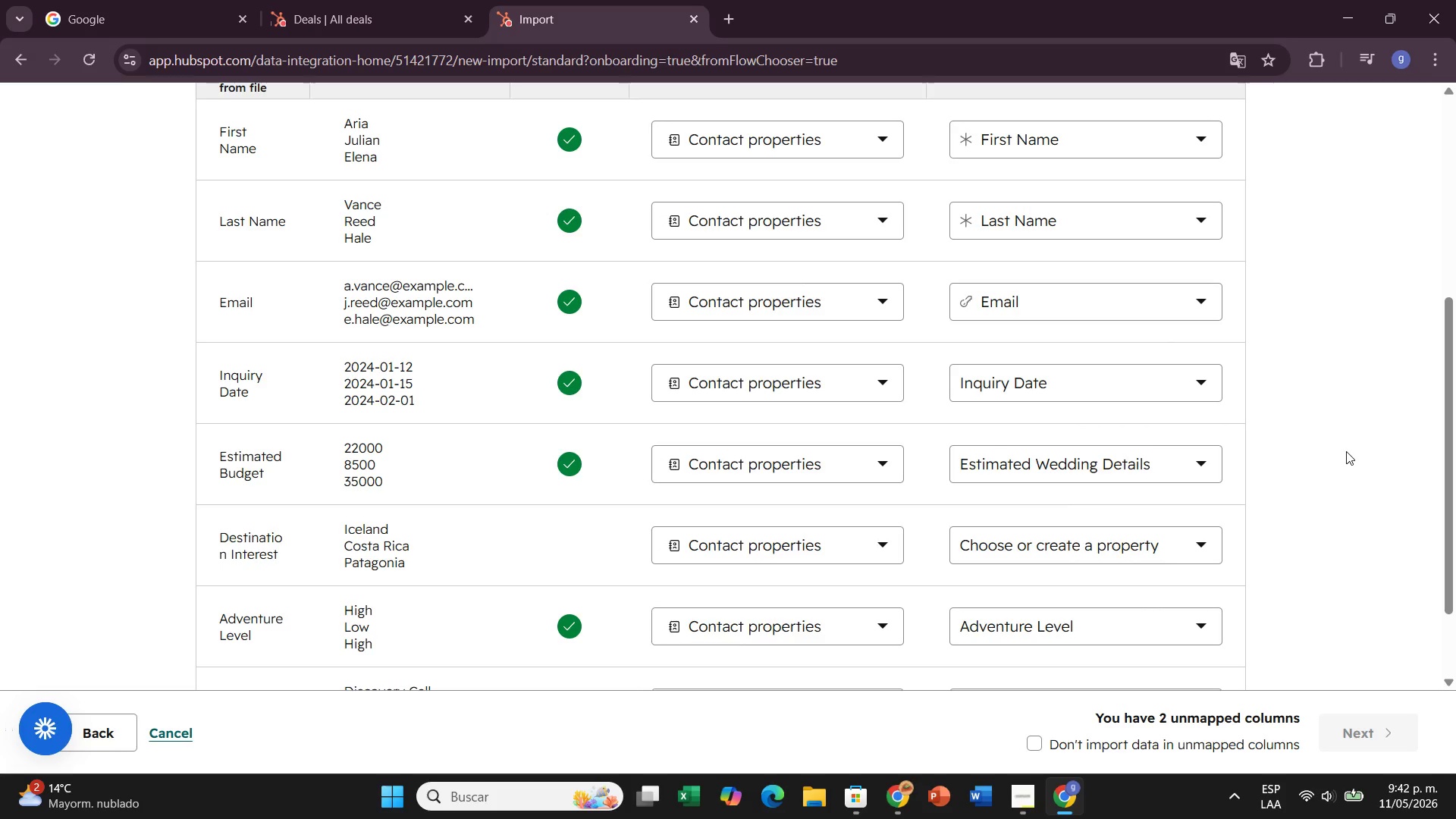 
scroll: coordinate [1162, 507], scroll_direction: down, amount: 2.0
 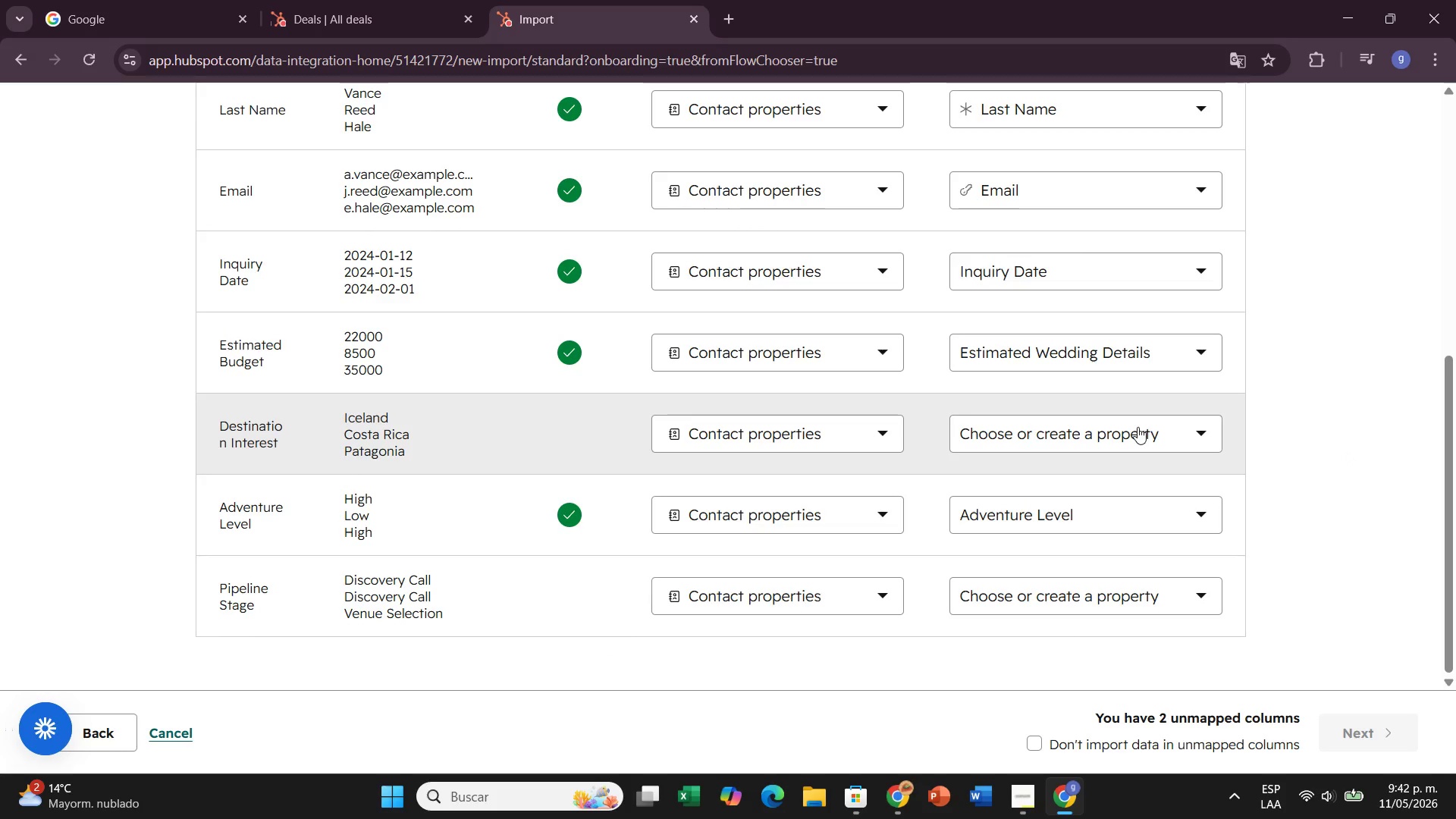 
left_click([1138, 427])
 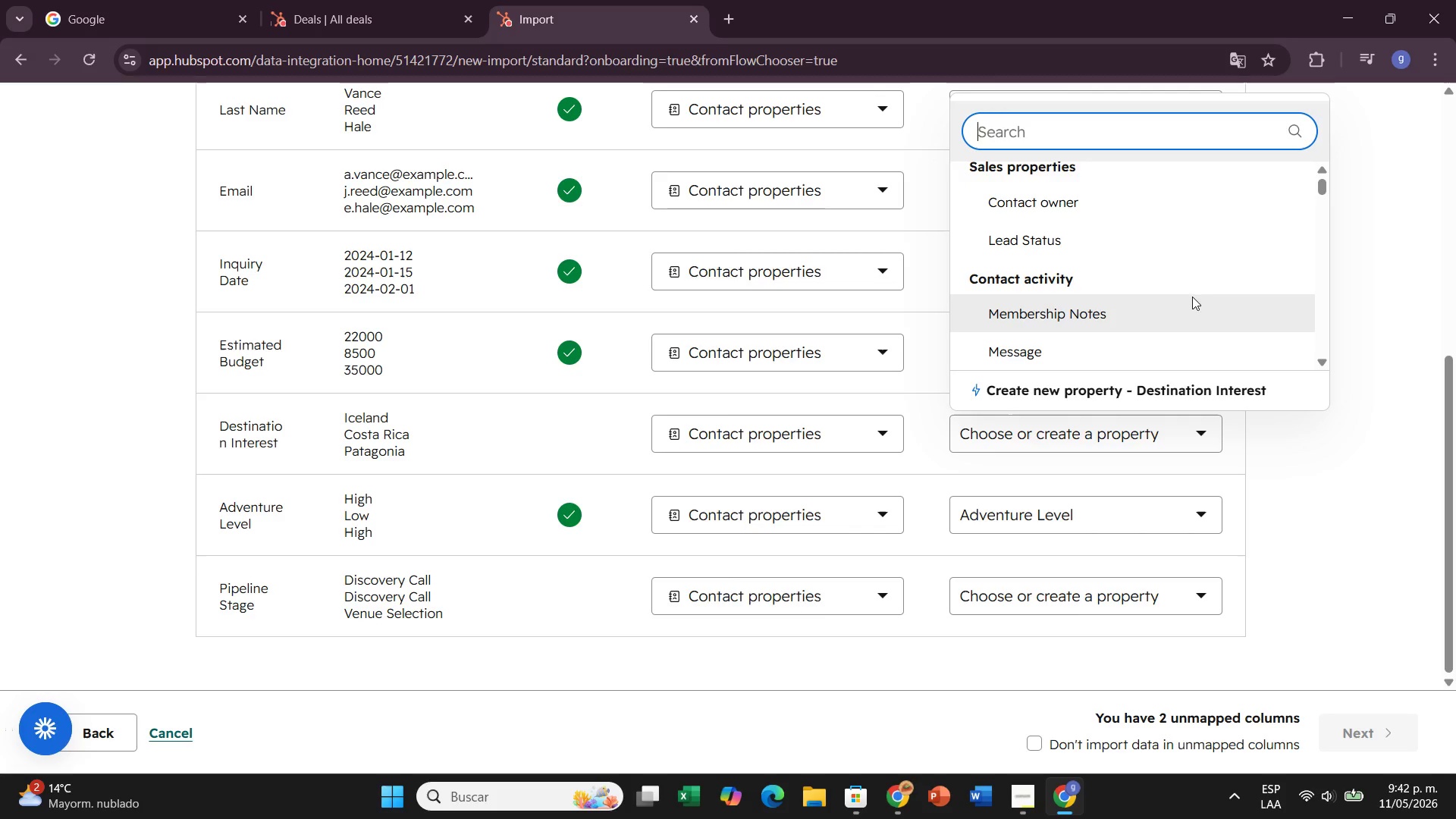 
scroll: coordinate [1191, 237], scroll_direction: up, amount: 2.0
 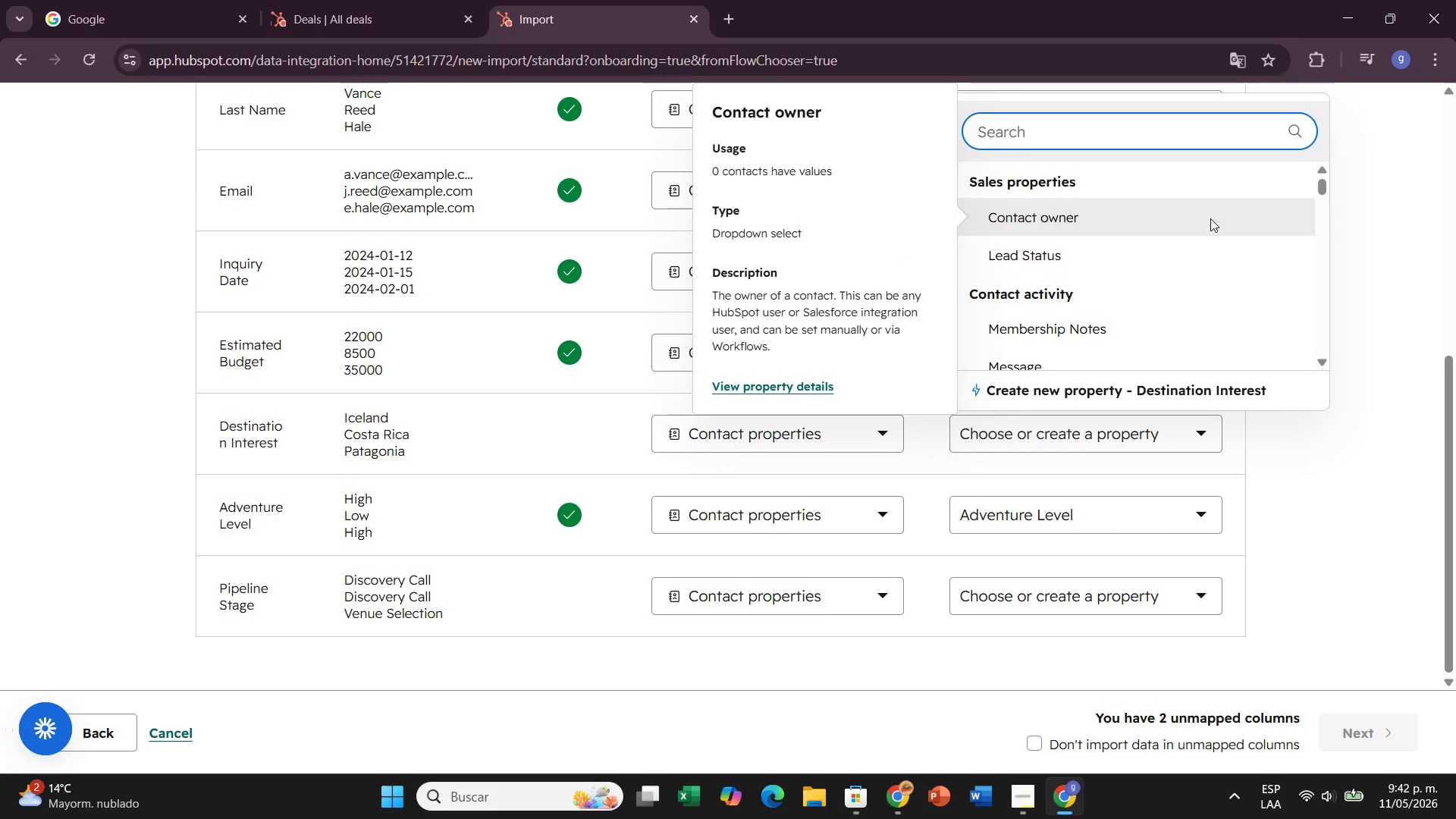 
wait(11.09)
 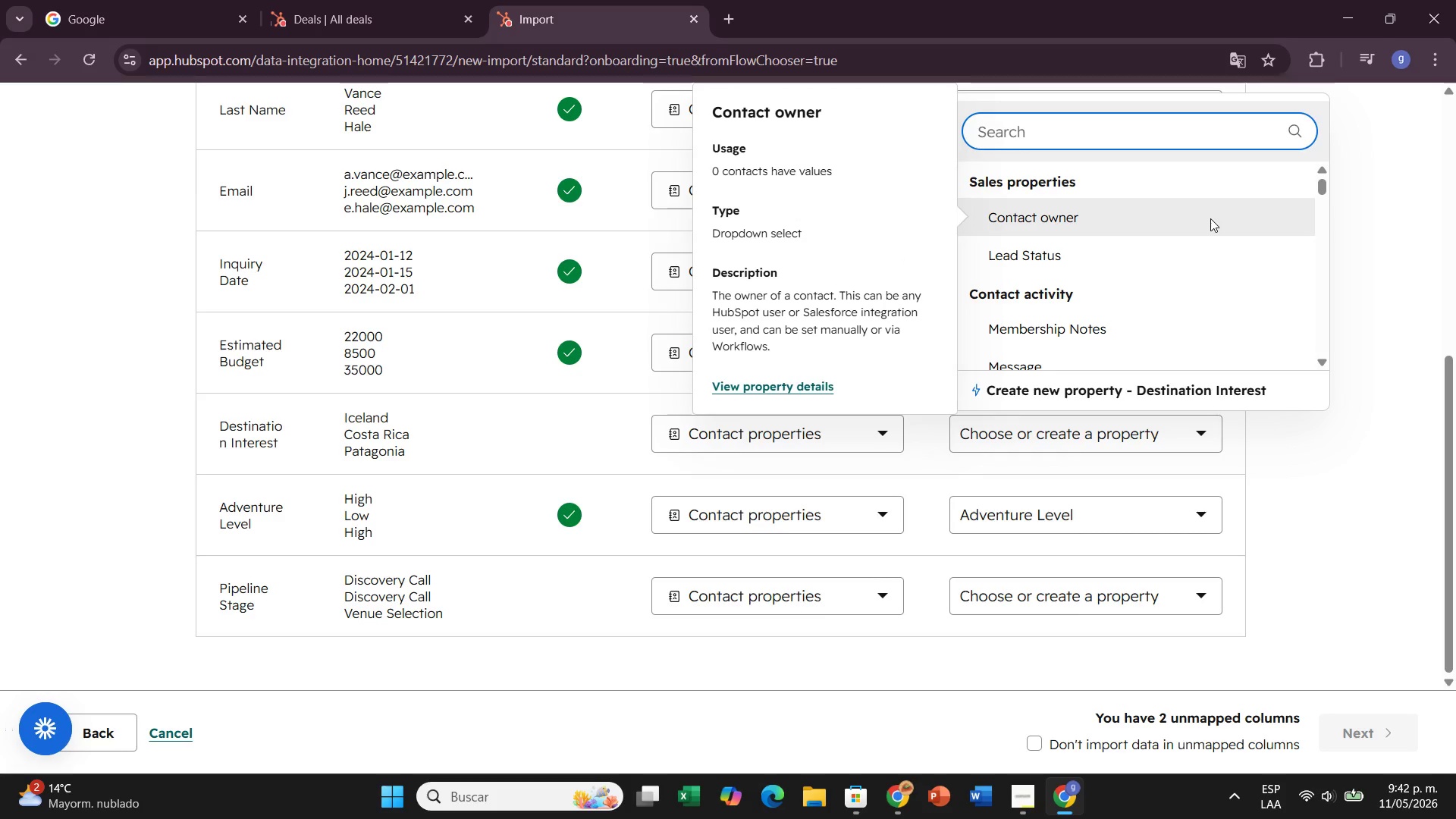 
left_click([1426, 516])
 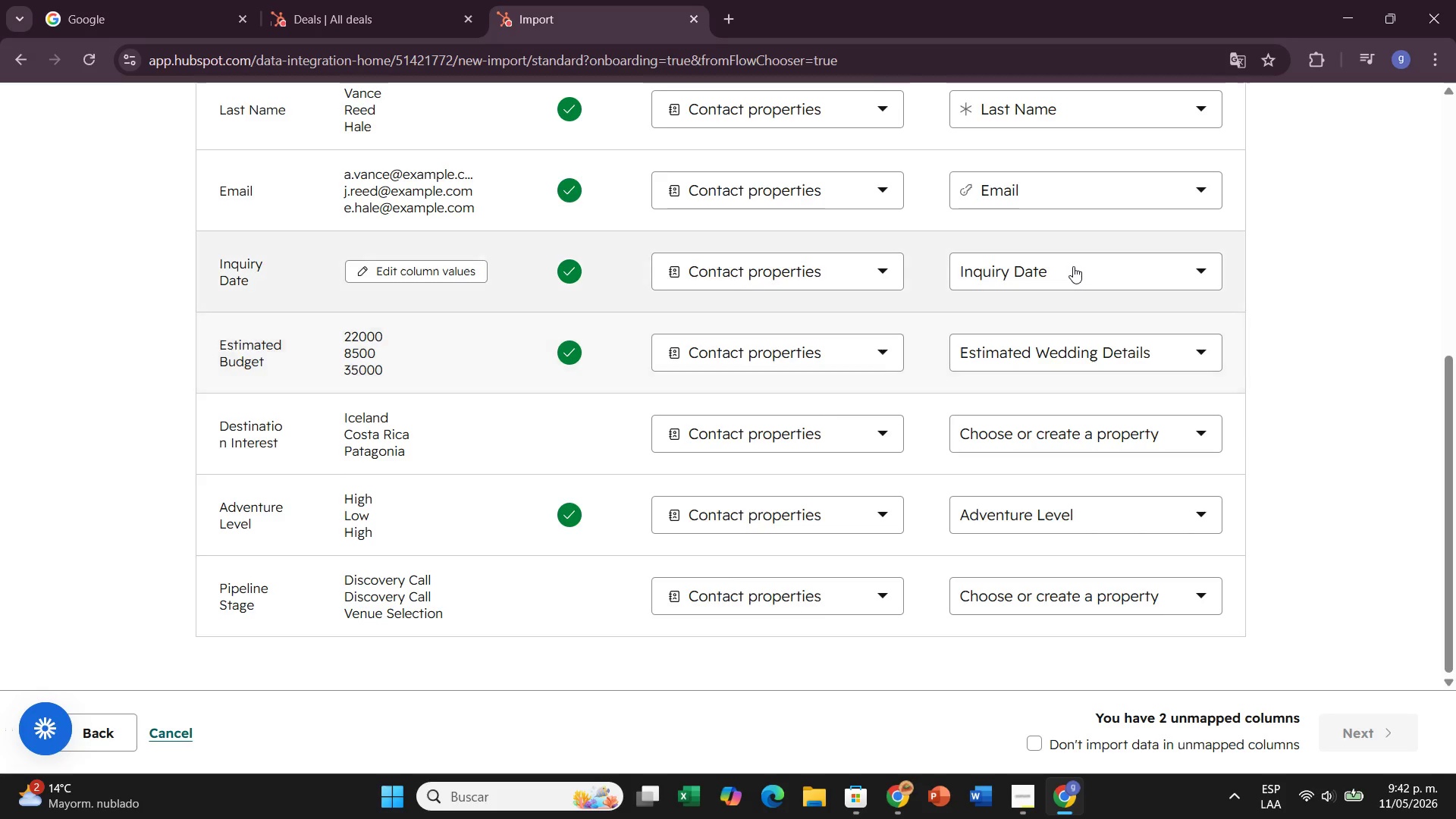 
left_click([1073, 266])
 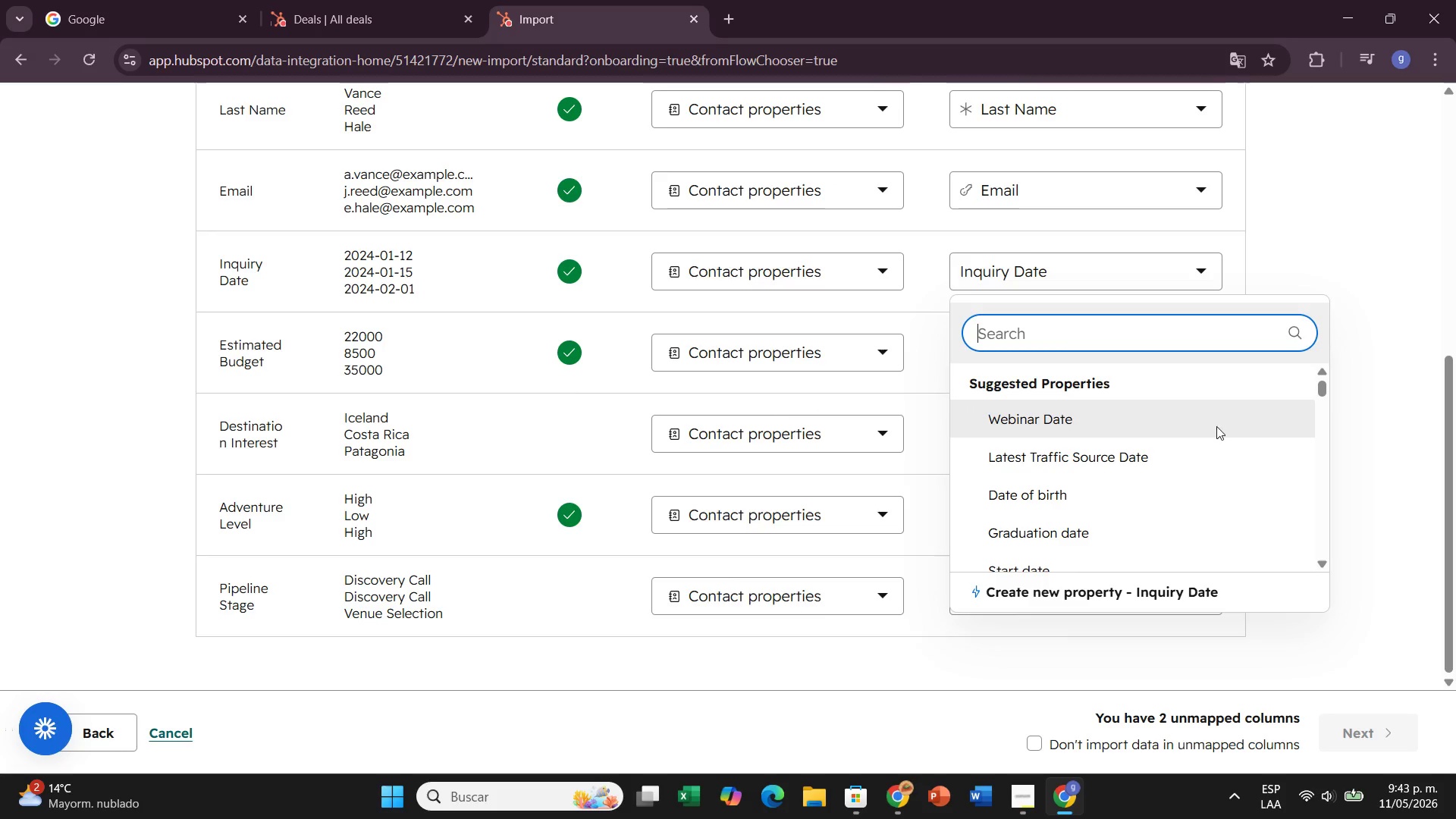 
scroll: coordinate [1219, 437], scroll_direction: down, amount: 1.0
 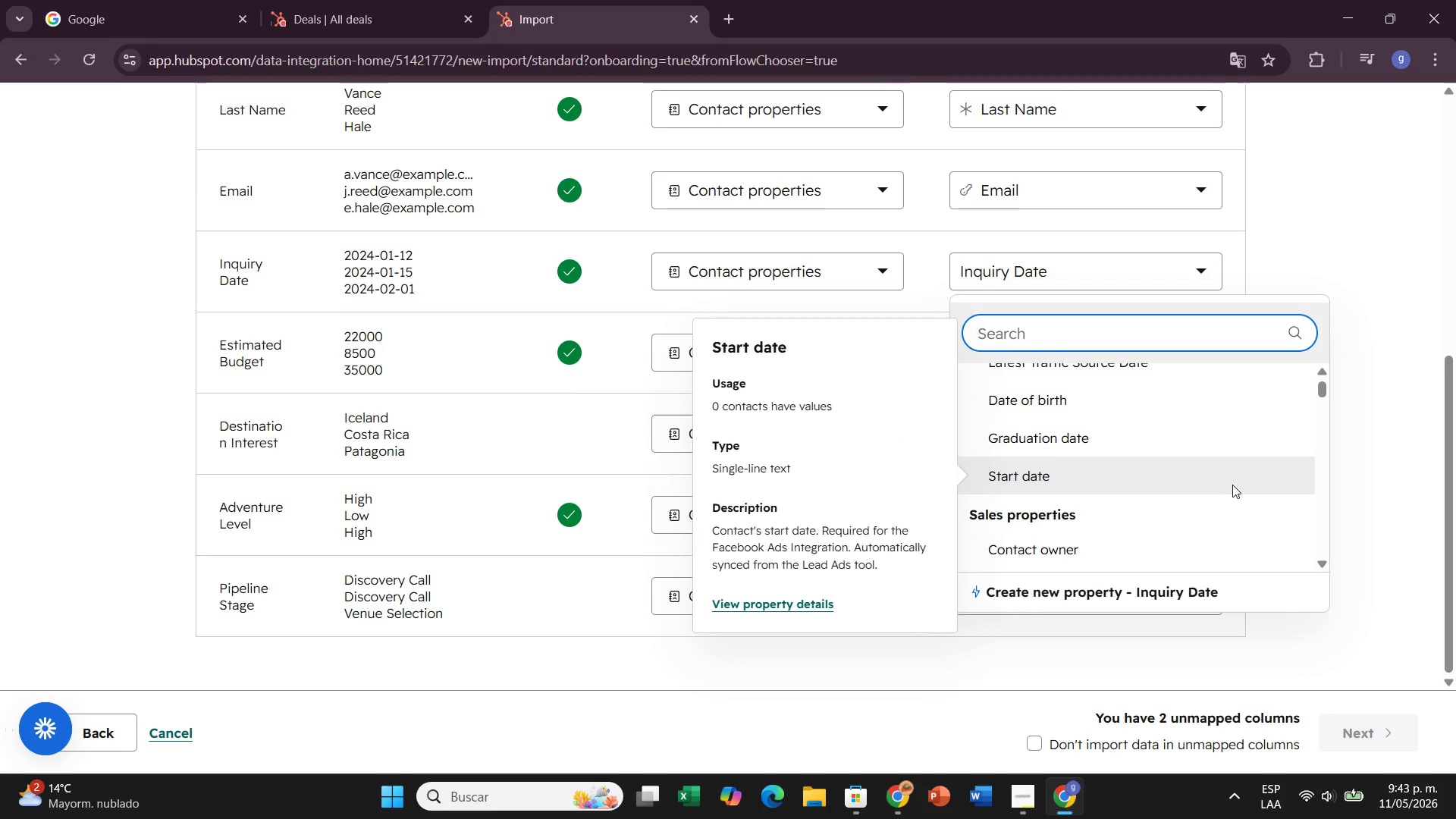 
scroll: coordinate [1232, 485], scroll_direction: up, amount: 1.0
 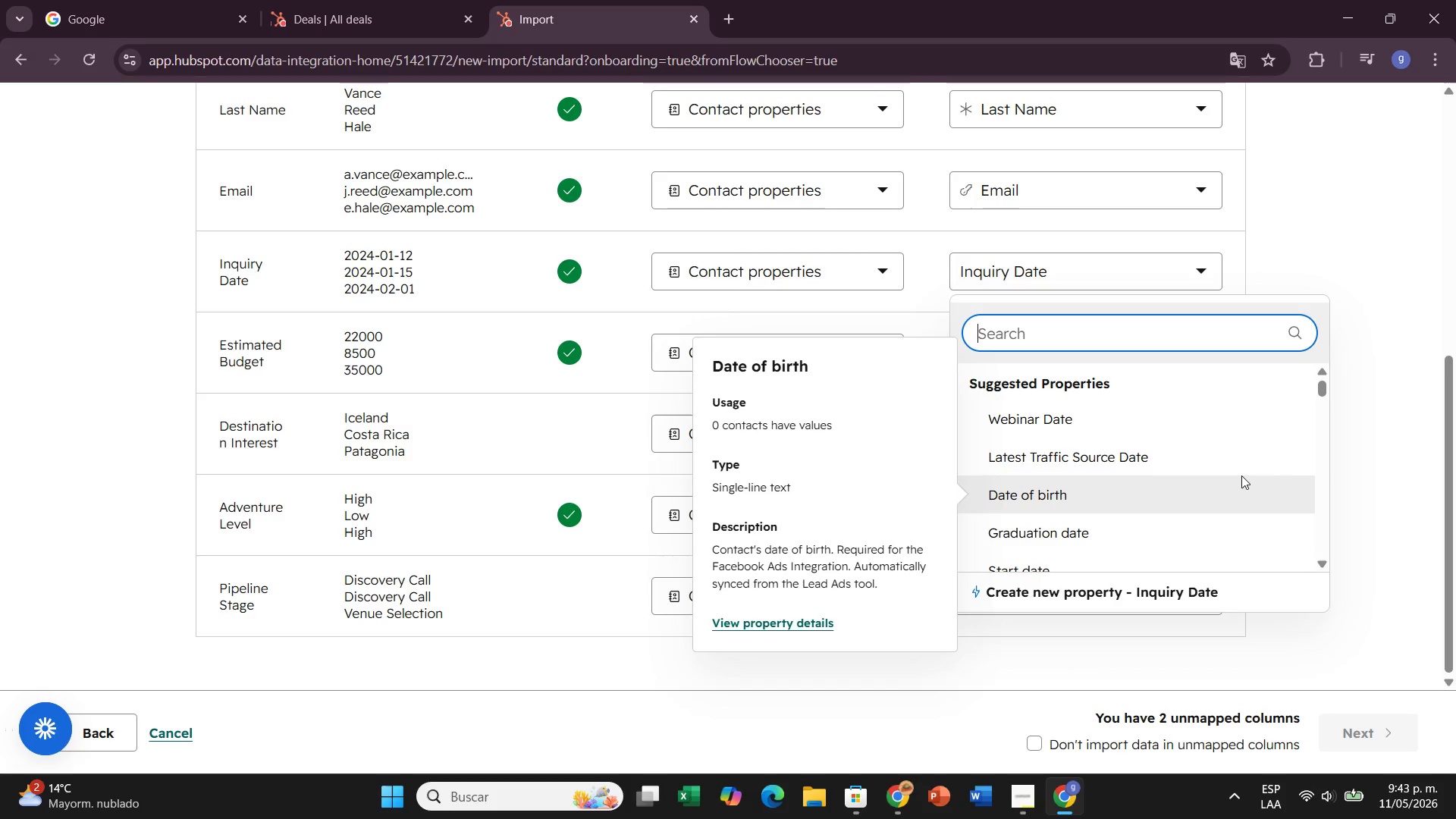 
wait(36.22)
 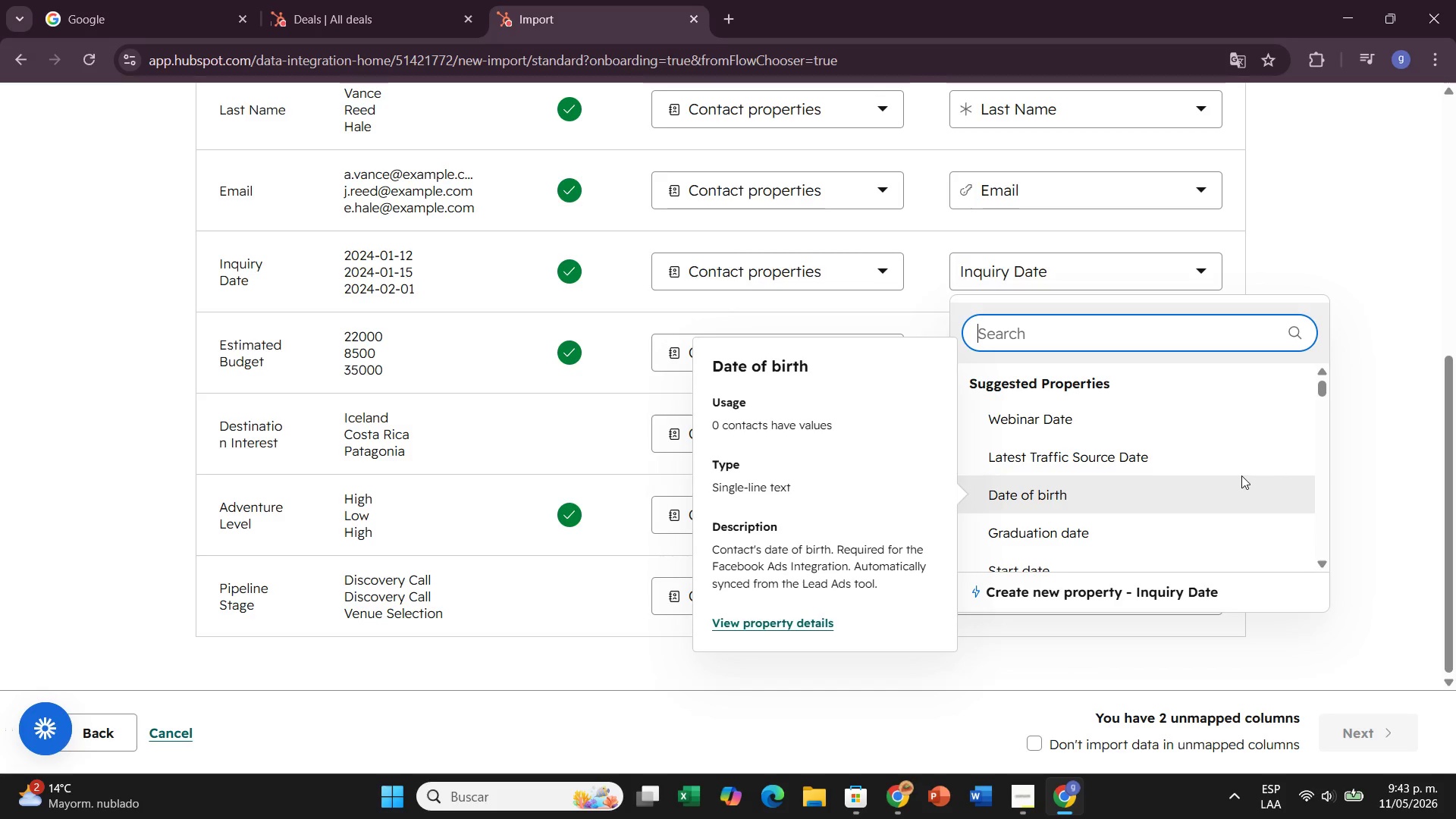 
left_click([1416, 370])
 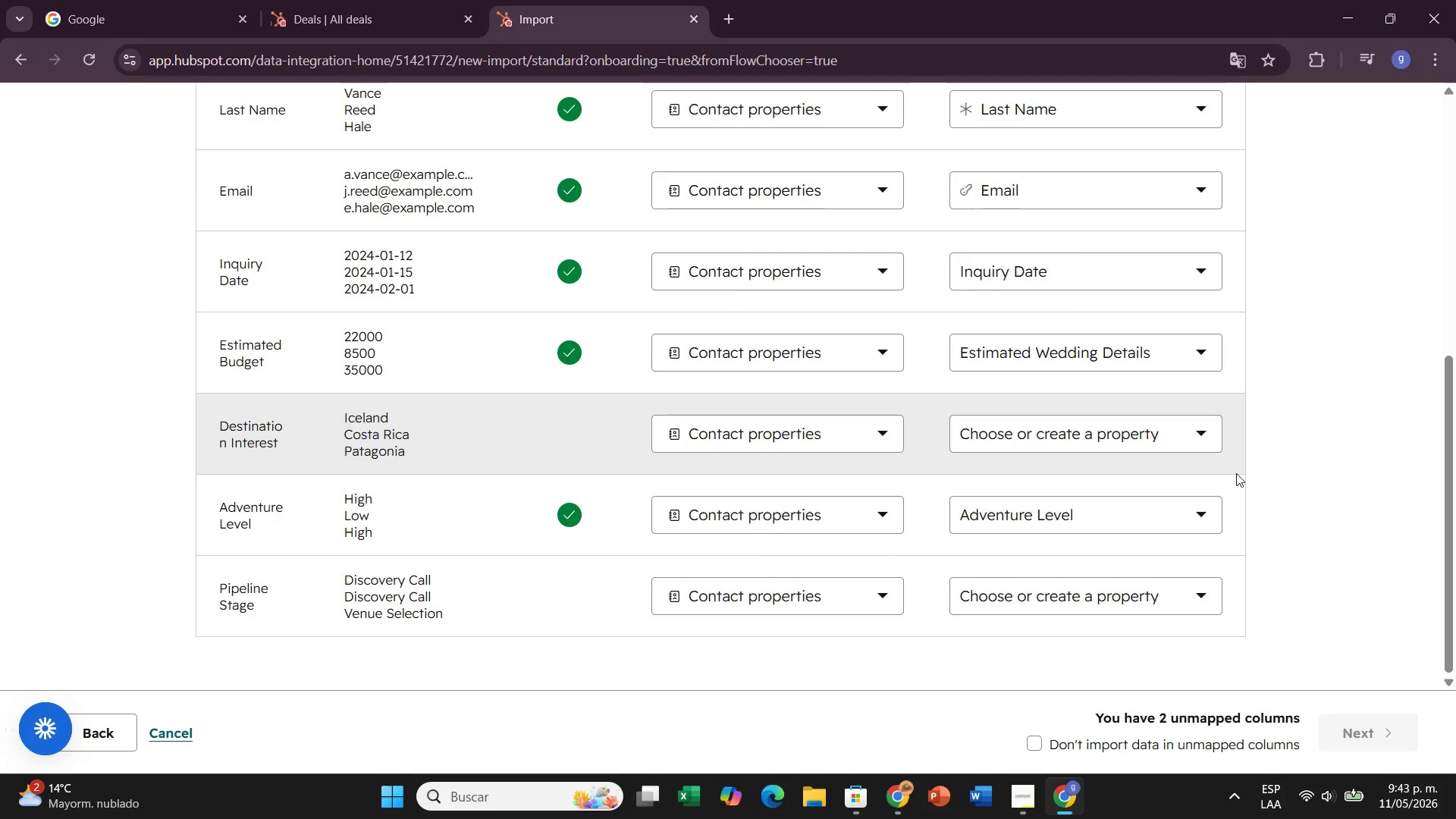 
left_click([1074, 431])
 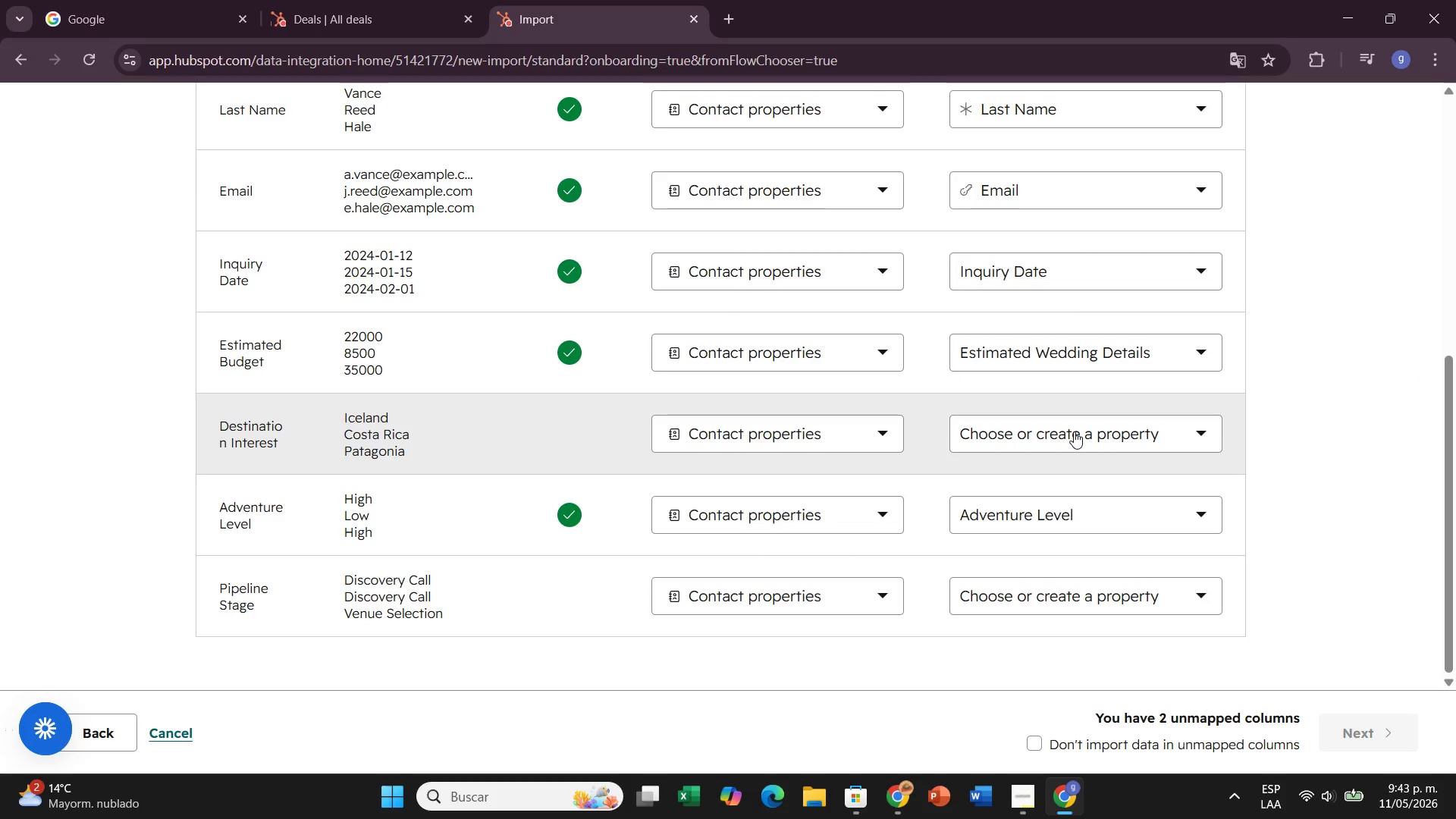 
mouse_move([1115, 407])
 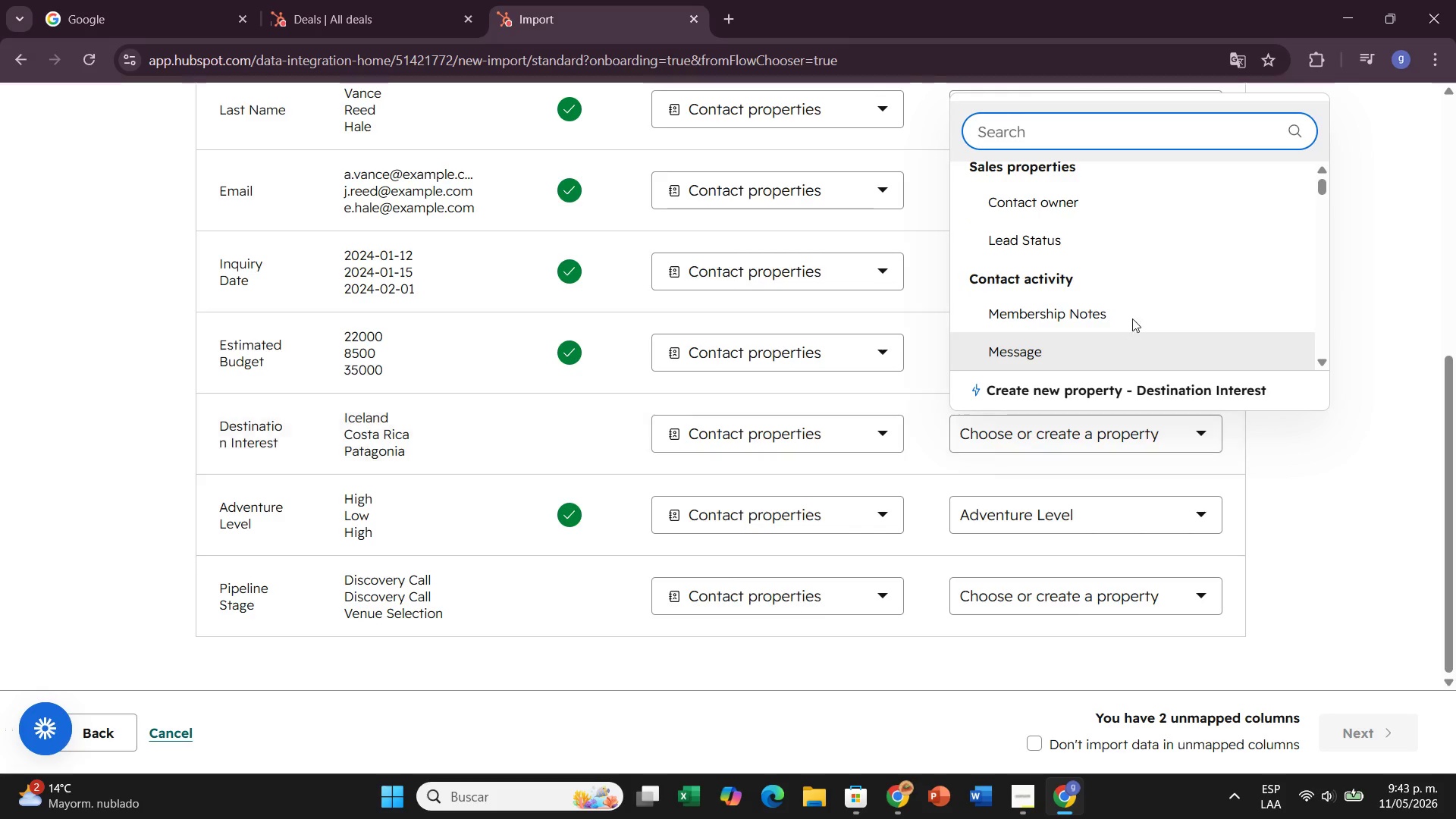 
mouse_move([1119, 298])
 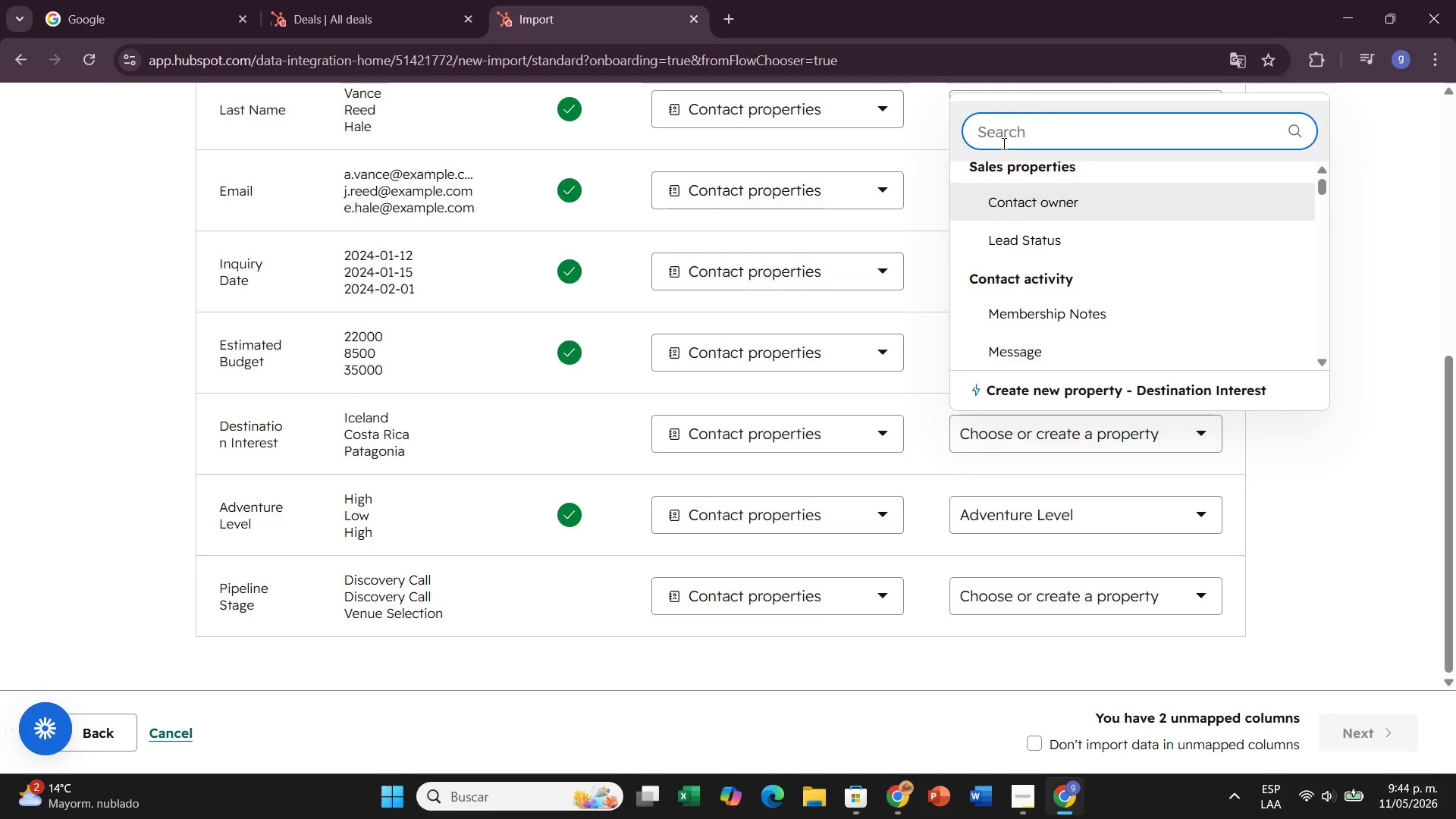 
type(tar)
 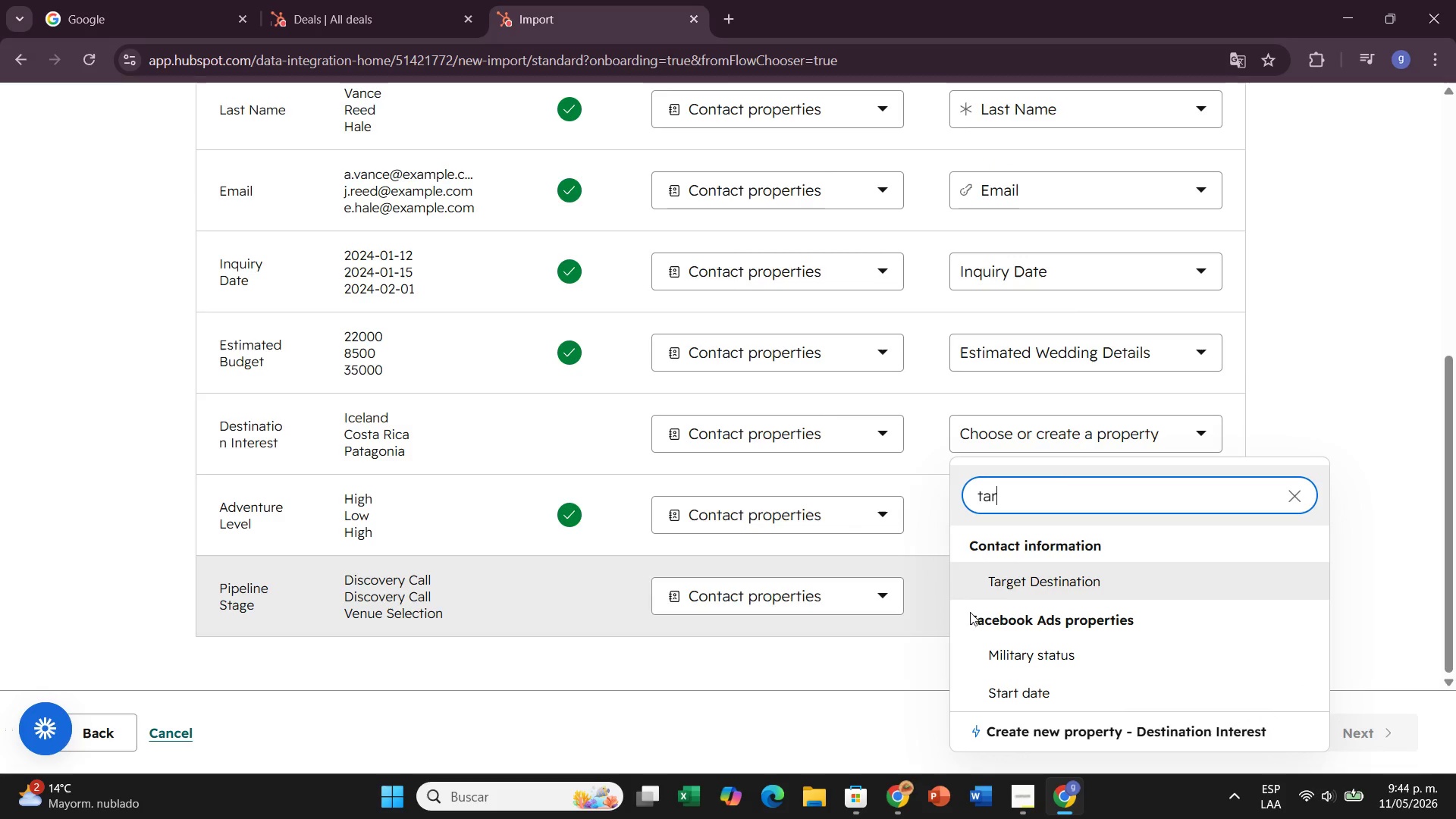 
left_click([1008, 574])
 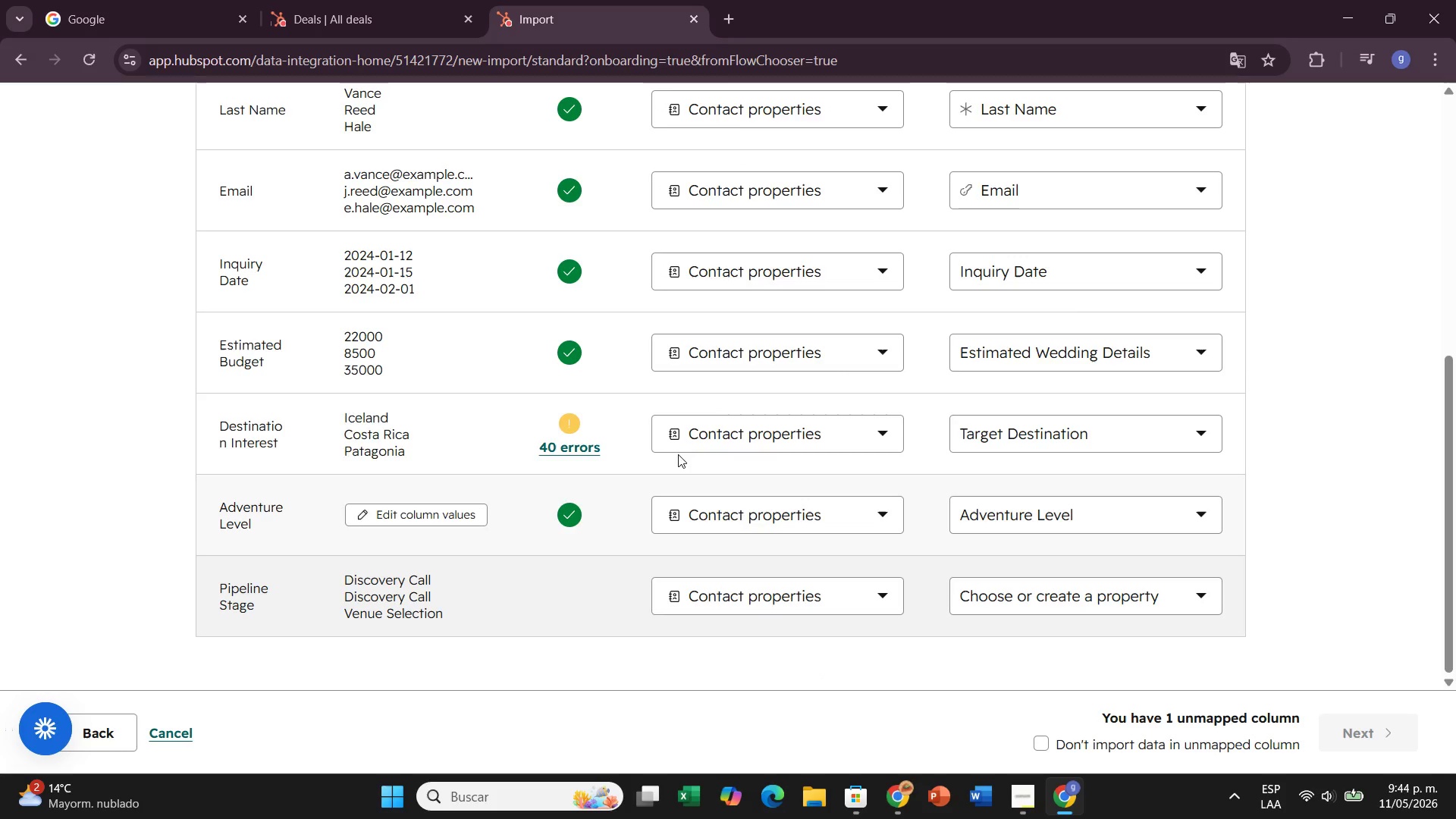 
left_click([582, 446])
 